 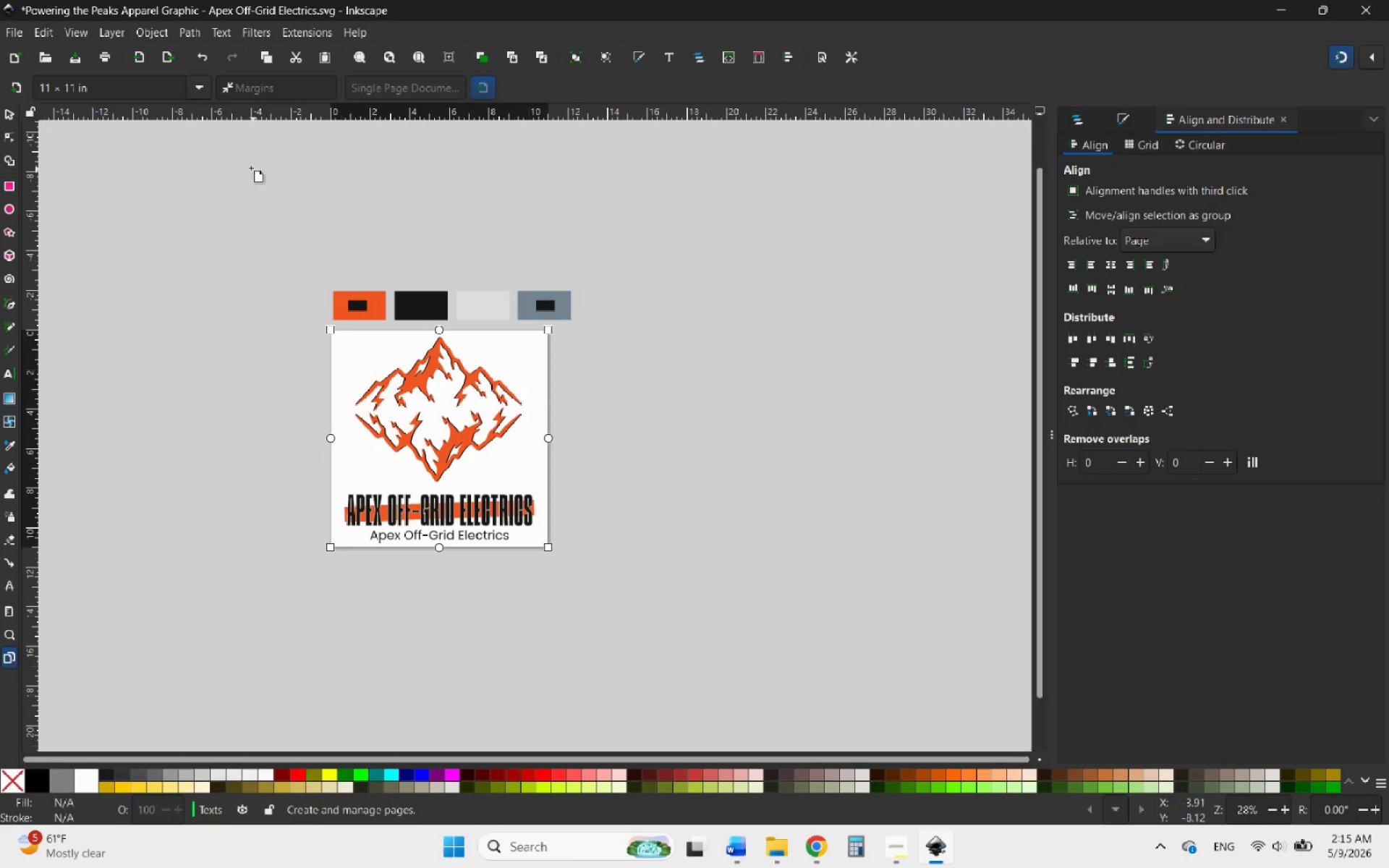 
left_click([14, 90])
 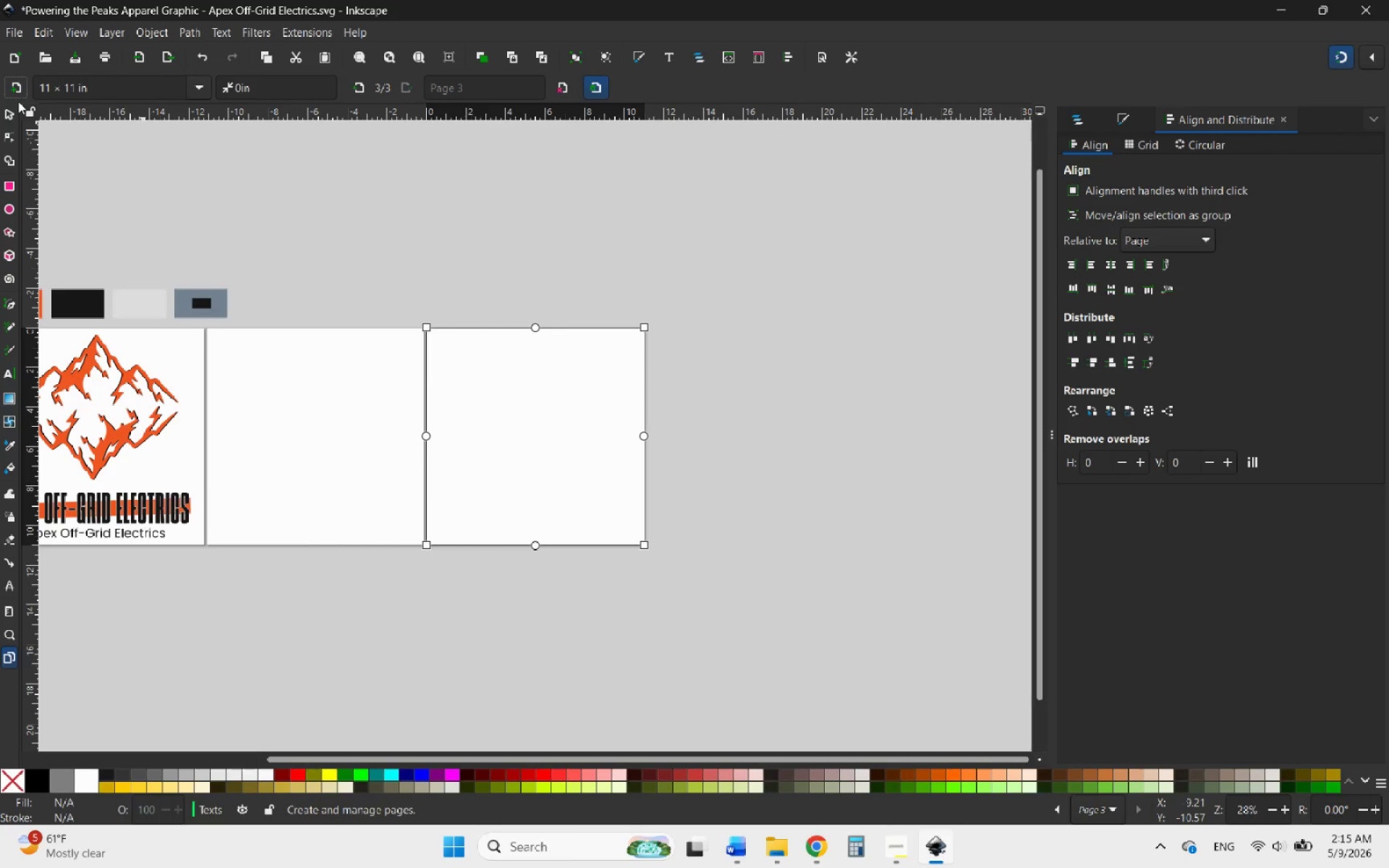 
left_click([1, 114])
 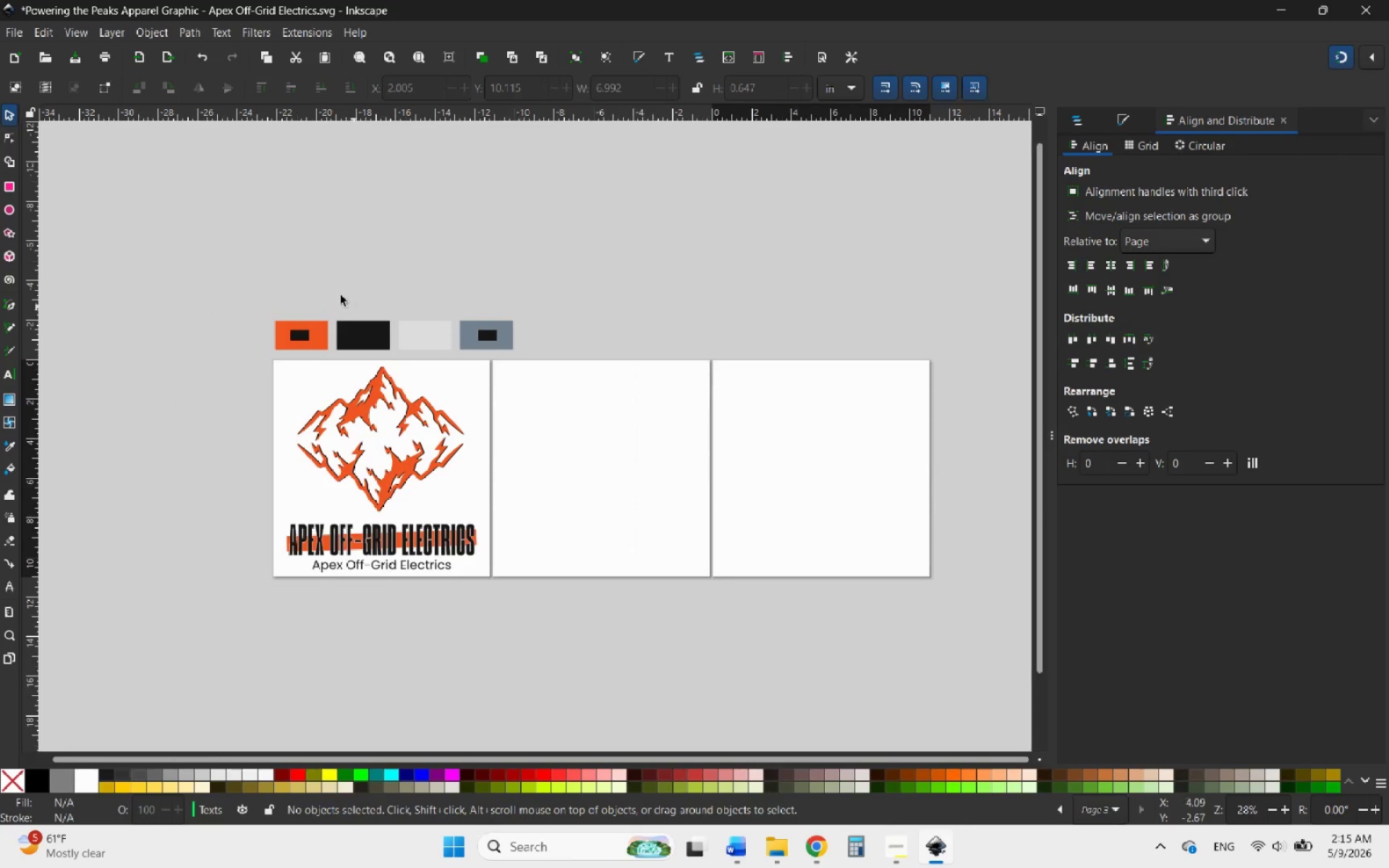 
left_click_drag(start_coordinate=[257, 290], to_coordinate=[335, 293])
 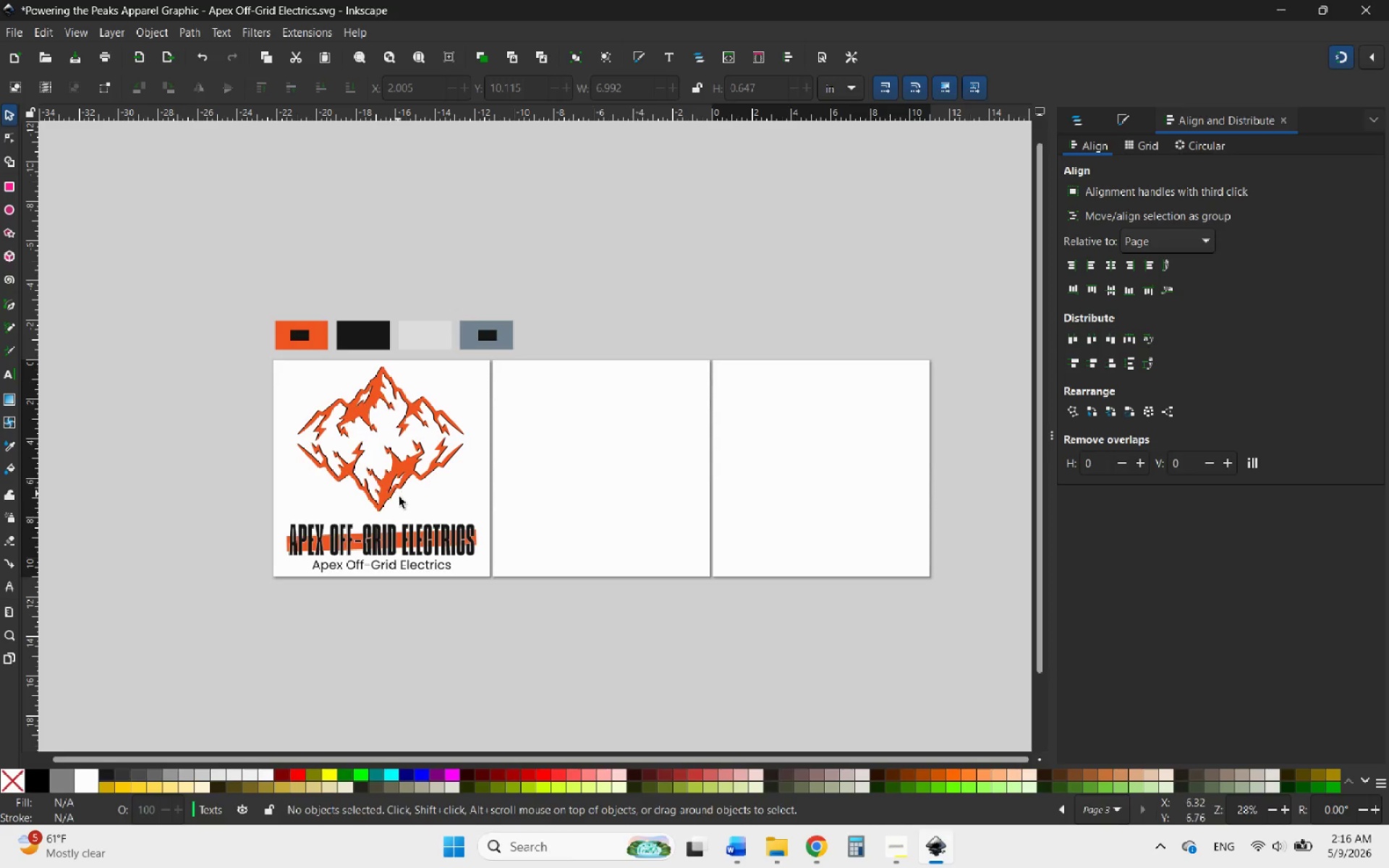 
hold_key(key=ControlLeft, duration=0.48)
scroll: coordinate [370, 452], scroll_direction: up, amount: 2.0
 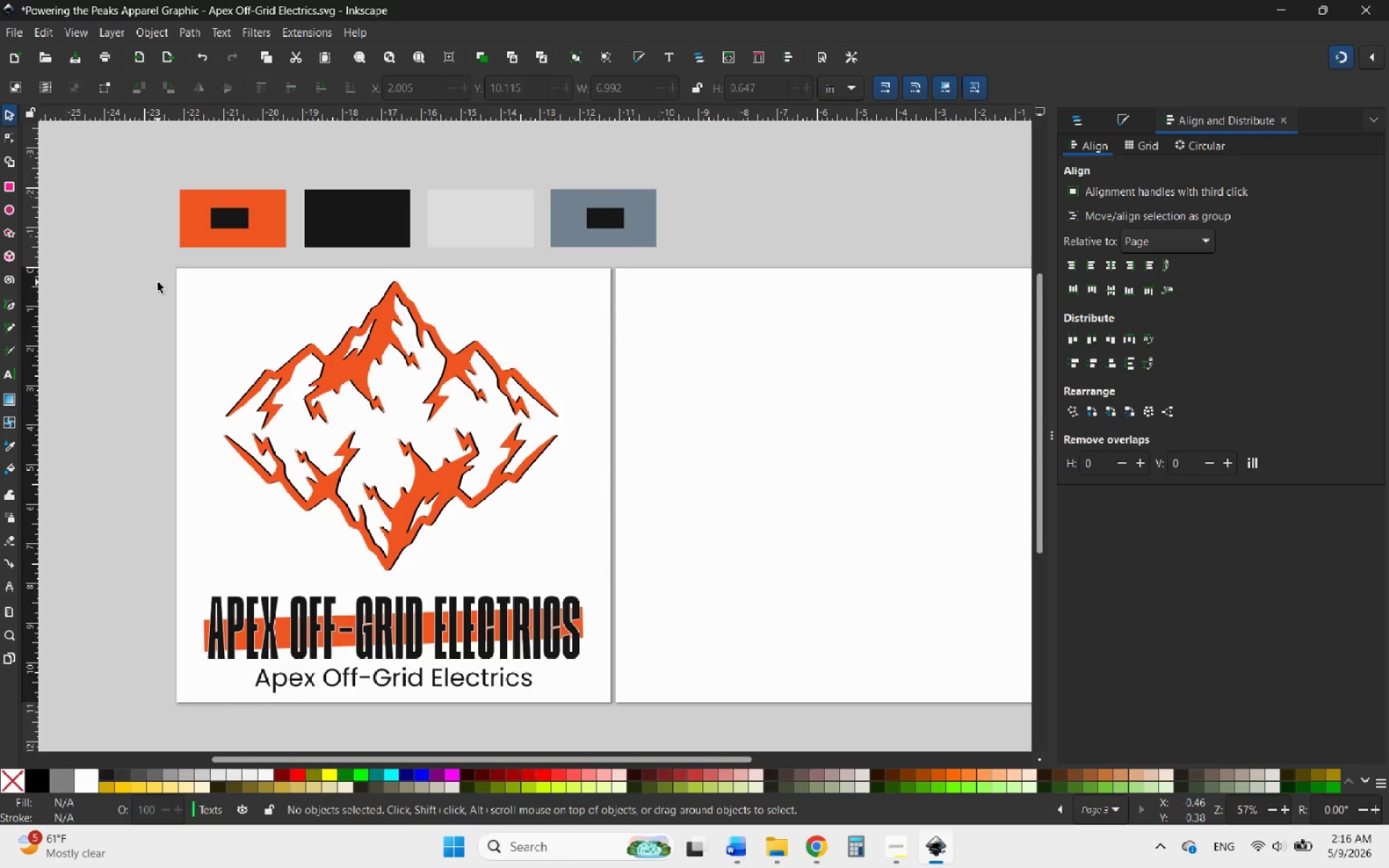 
left_click_drag(start_coordinate=[139, 260], to_coordinate=[660, 586])
 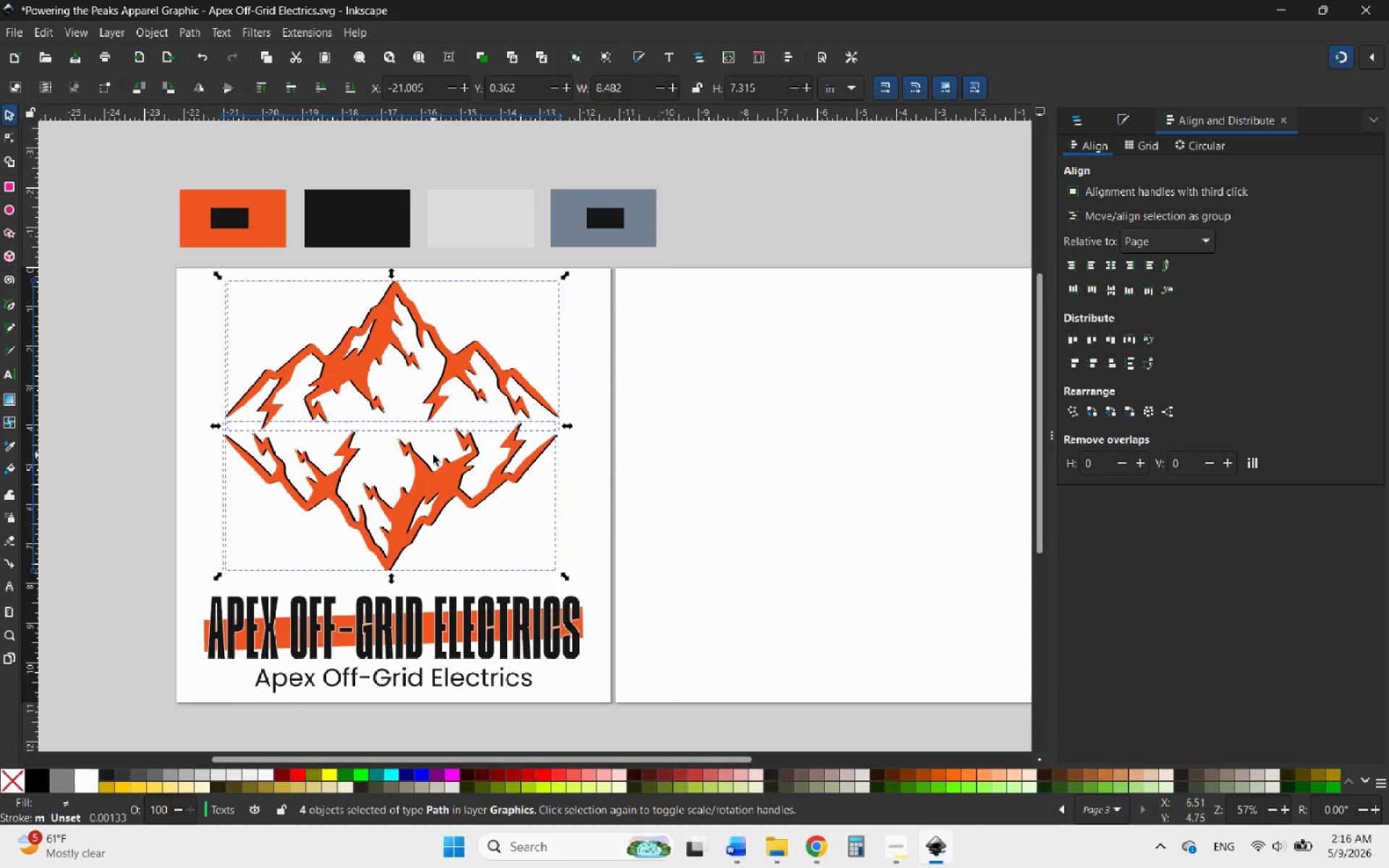 
right_click([433, 455])
 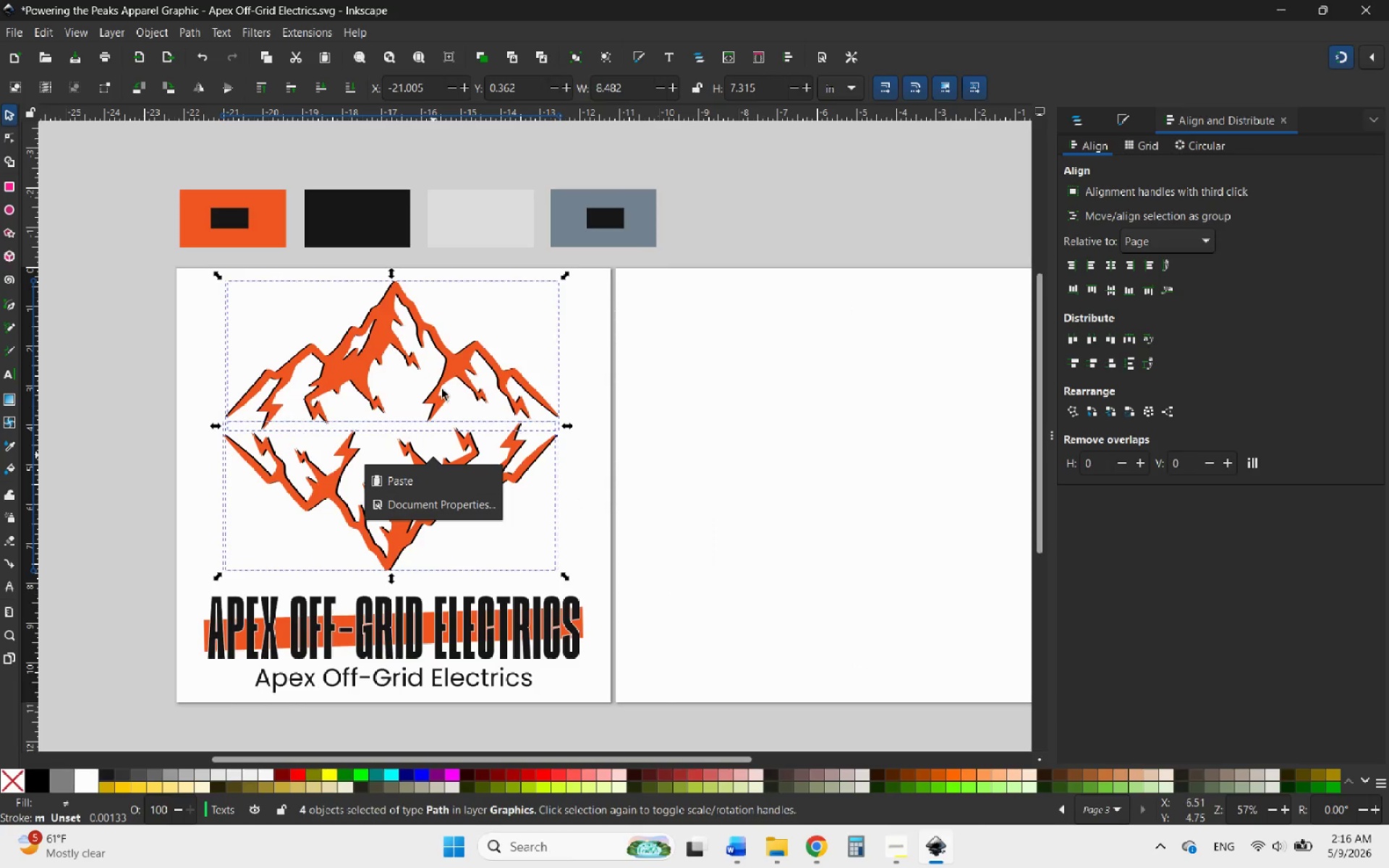 
right_click([462, 368])
 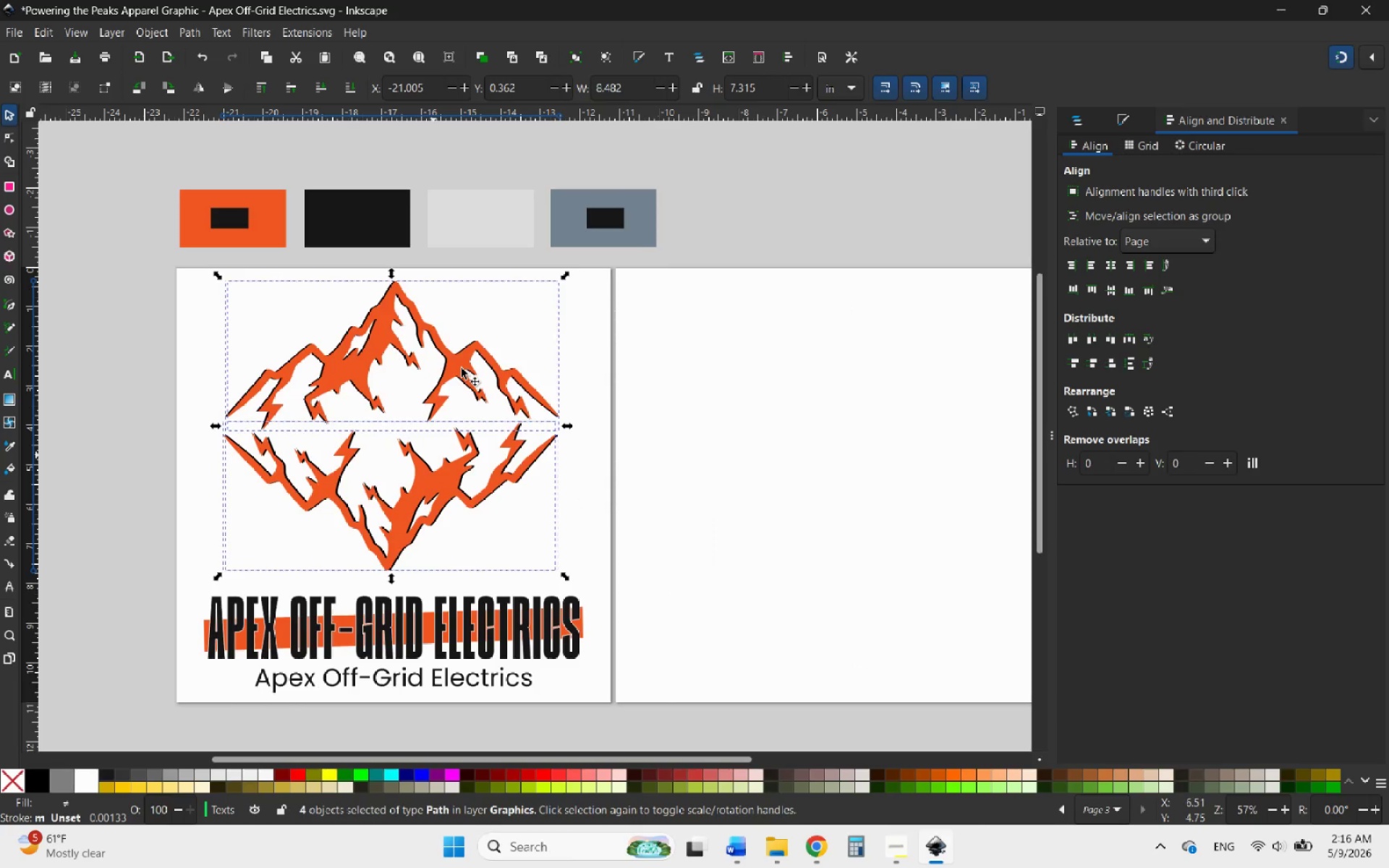 
right_click([462, 368])
 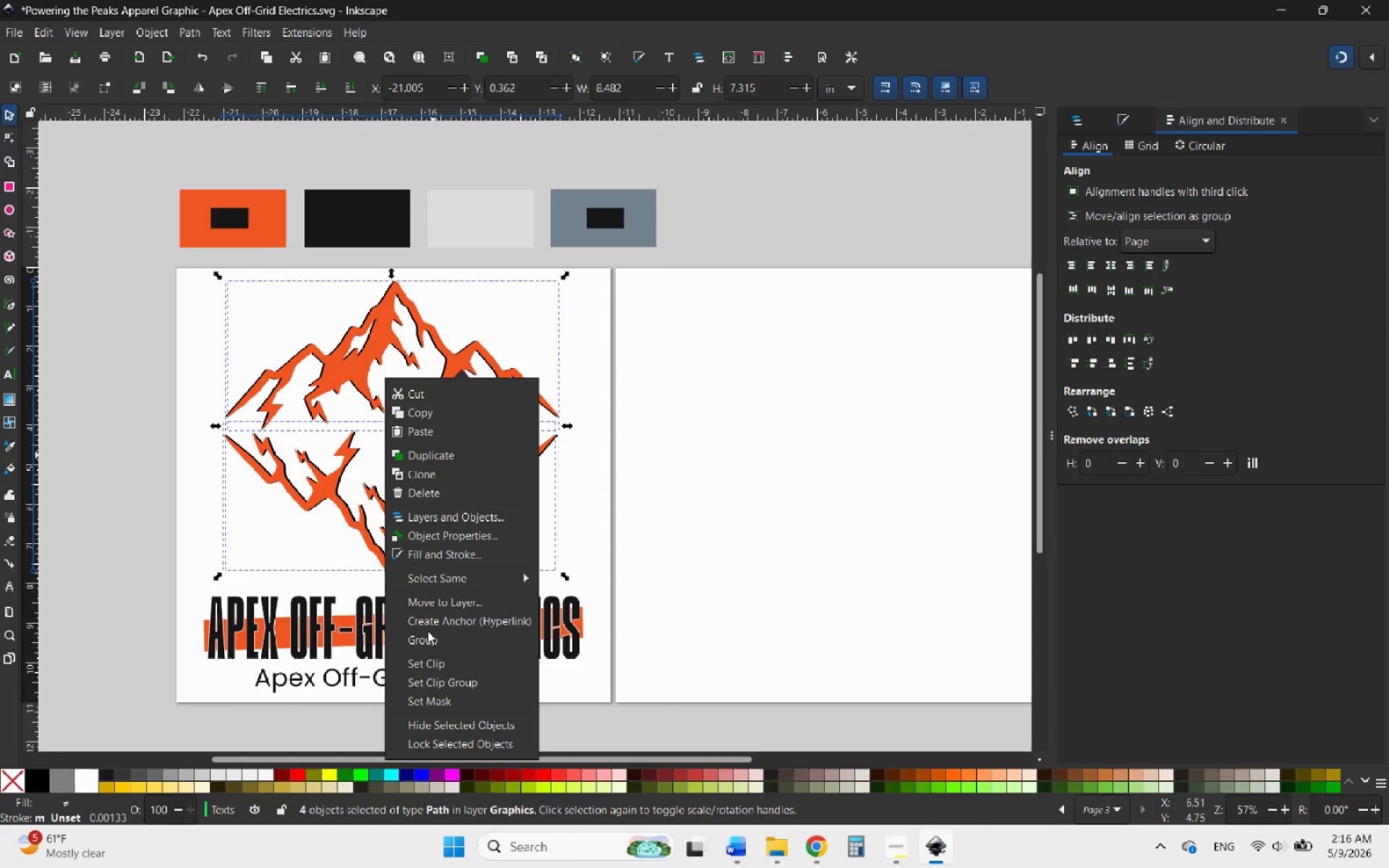 
left_click([428, 635])
 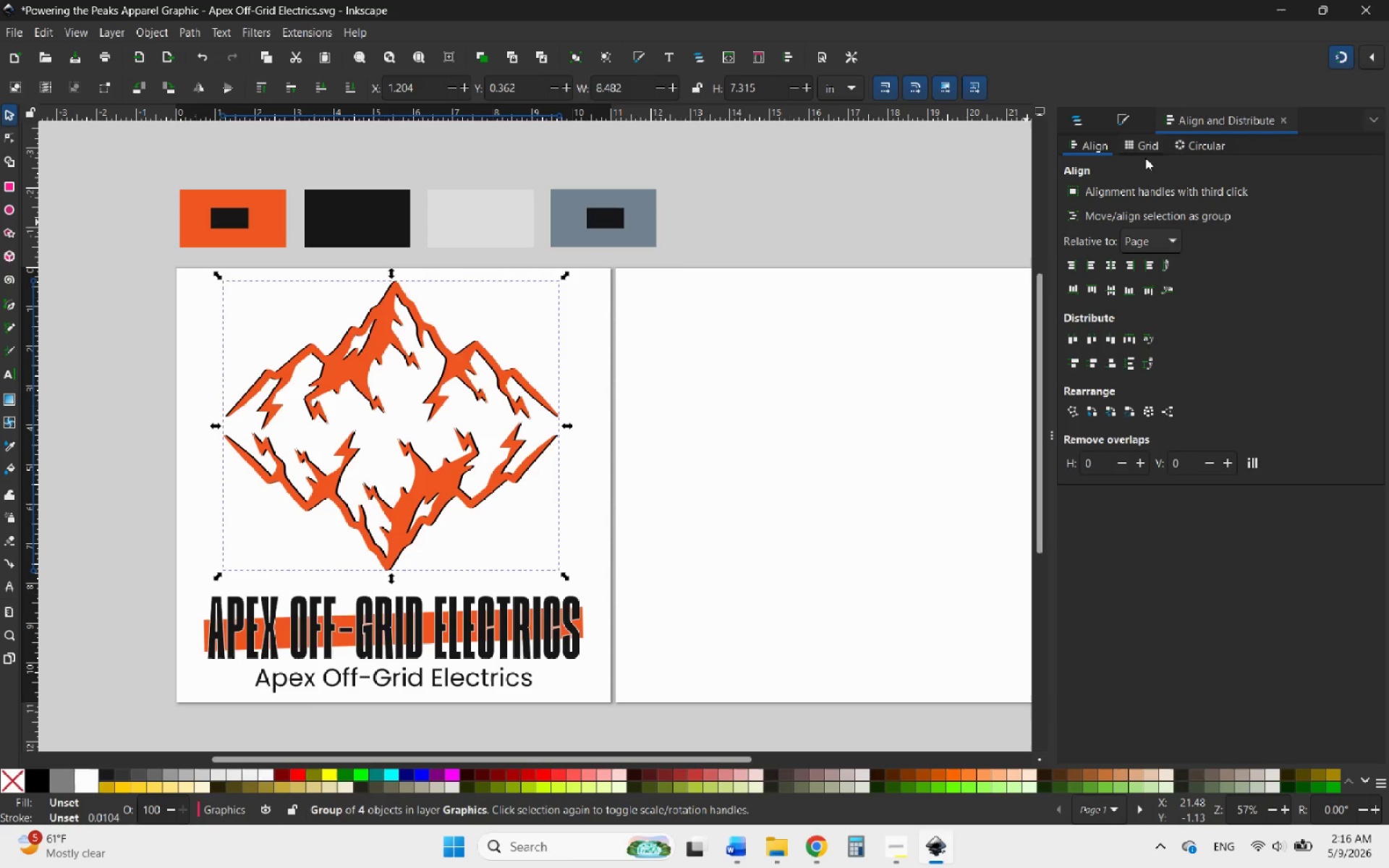 
left_click([1082, 124])
 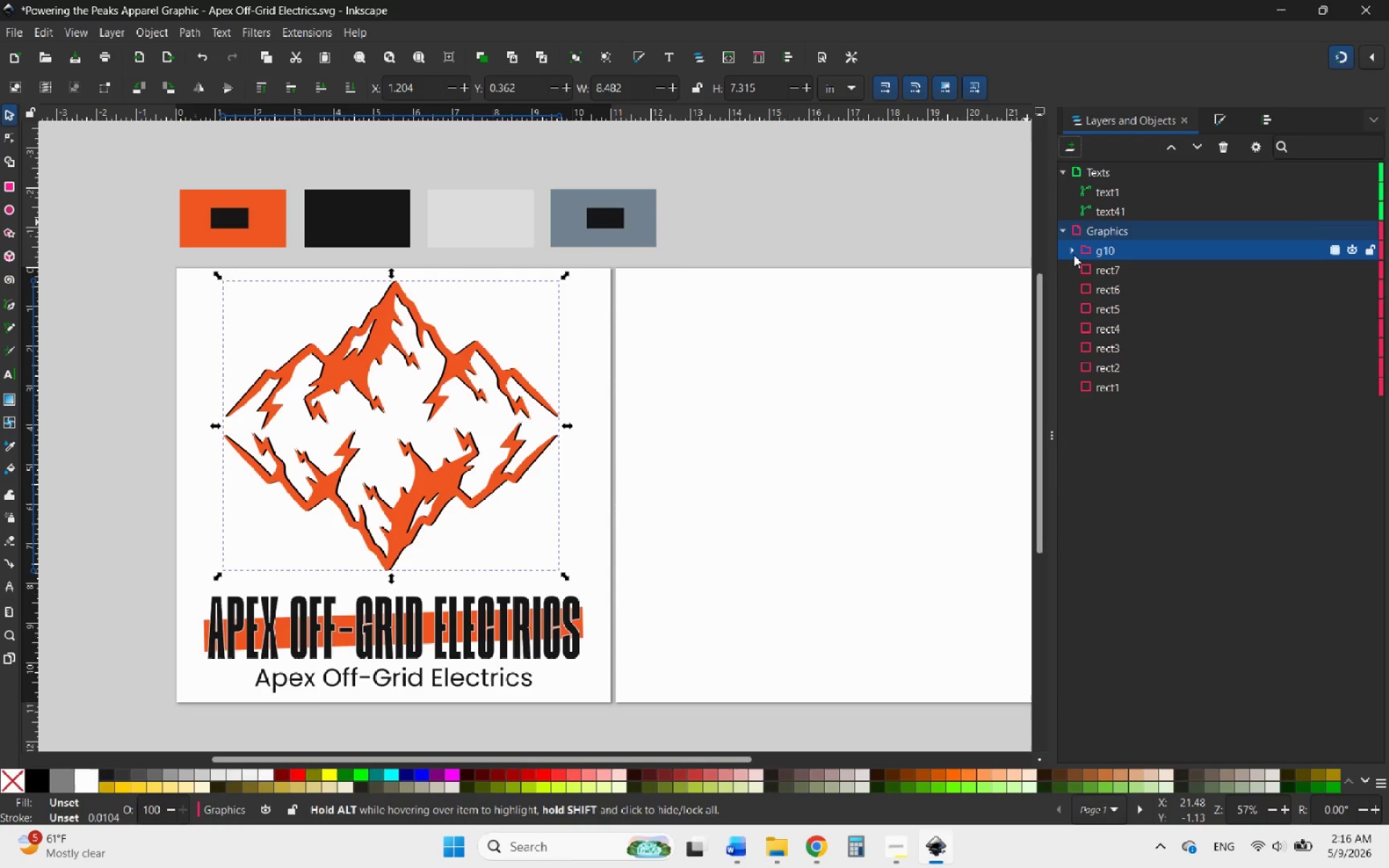 
left_click([1069, 253])
 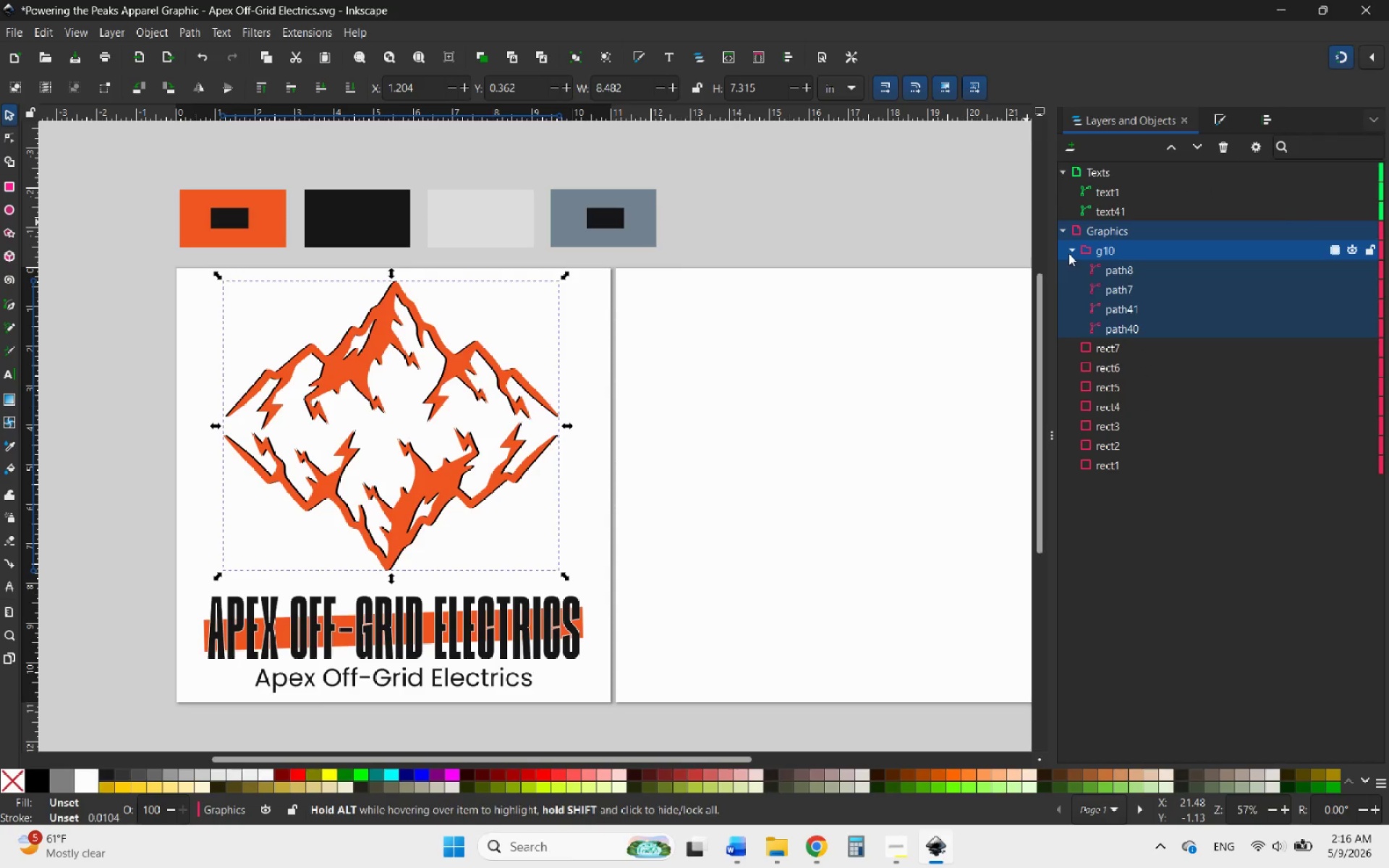 
left_click([1069, 253])
 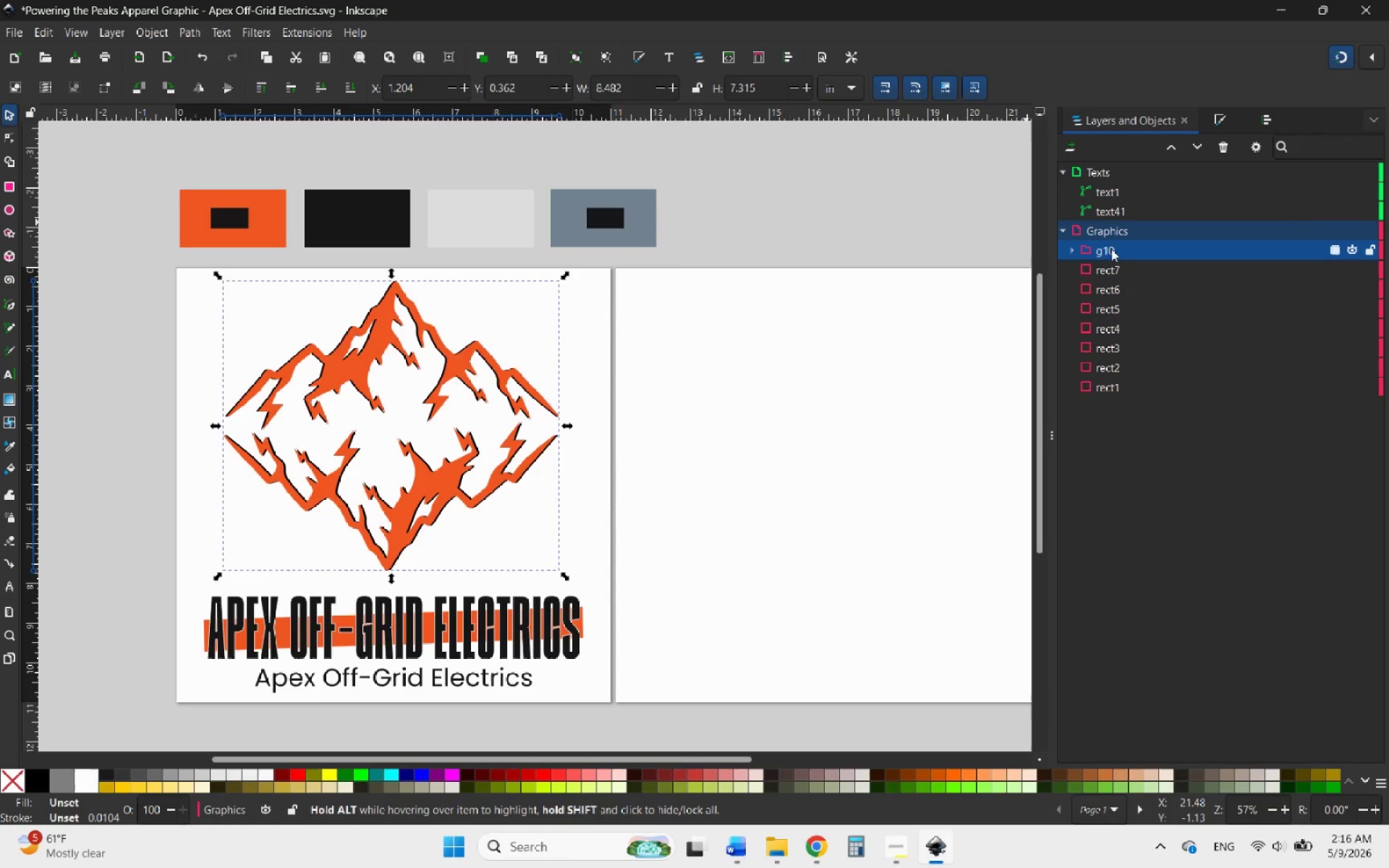 
left_click([1121, 245])
 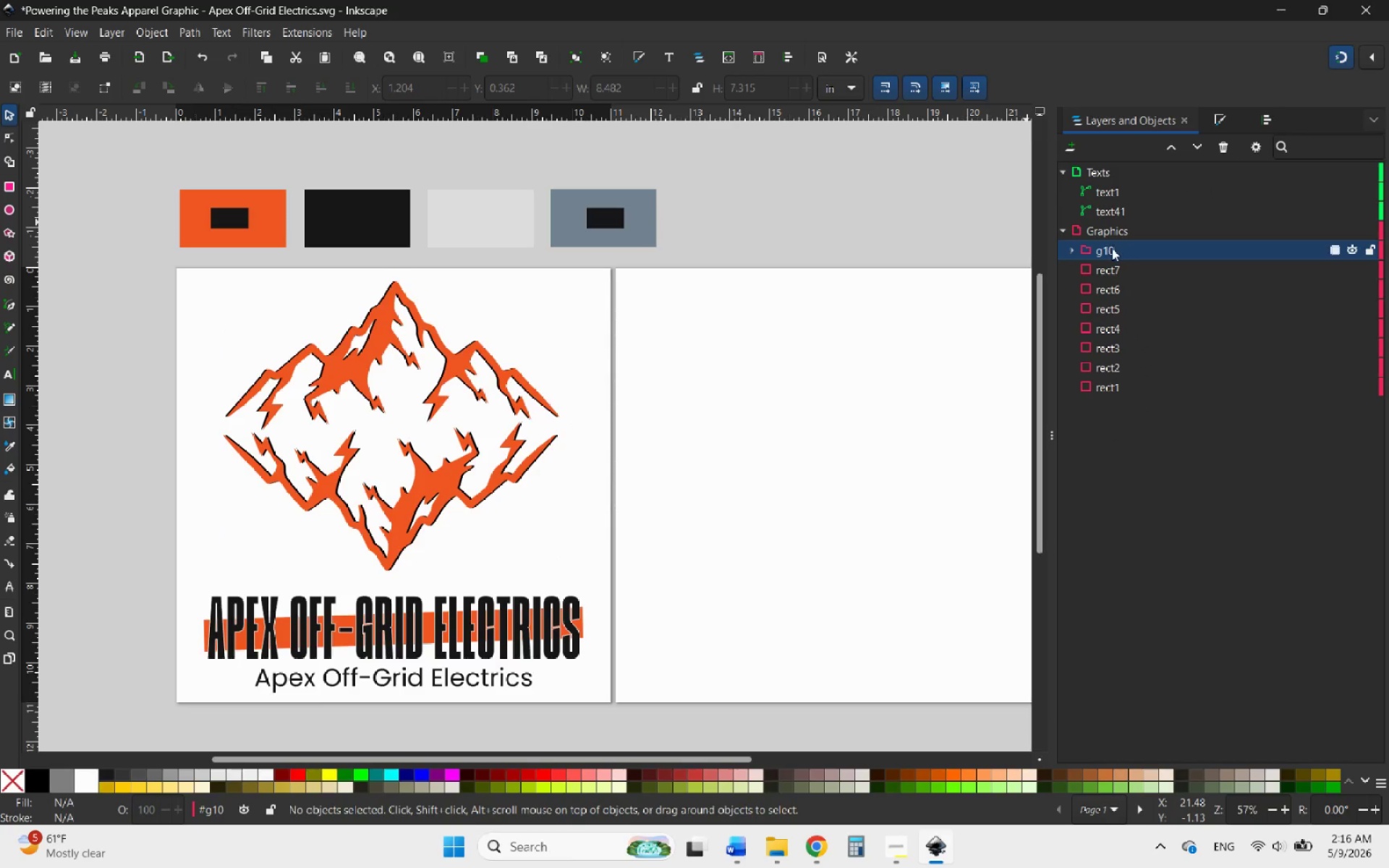 
left_click([1144, 248])
 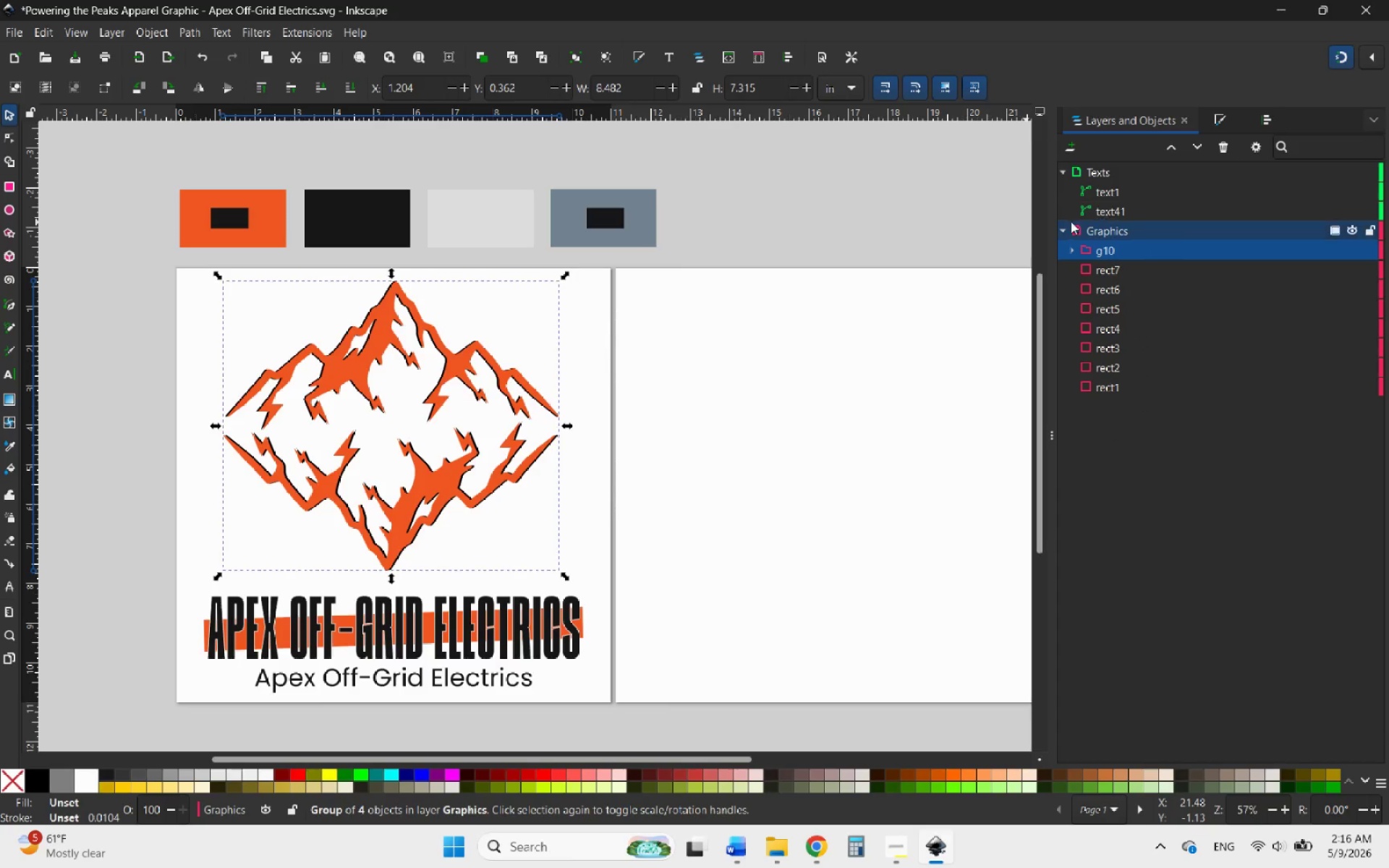 
left_click([1063, 226])
 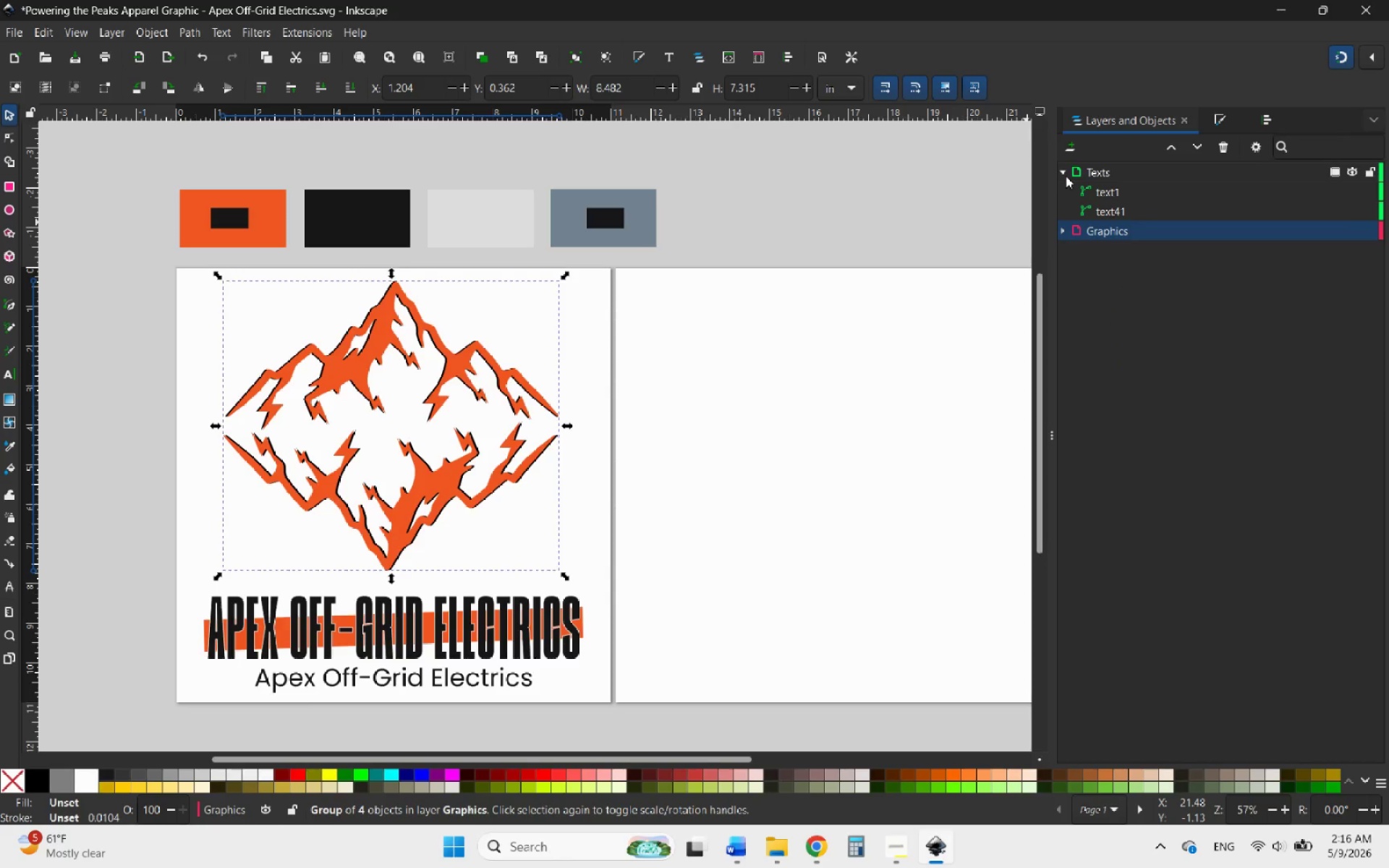 
left_click([1066, 176])
 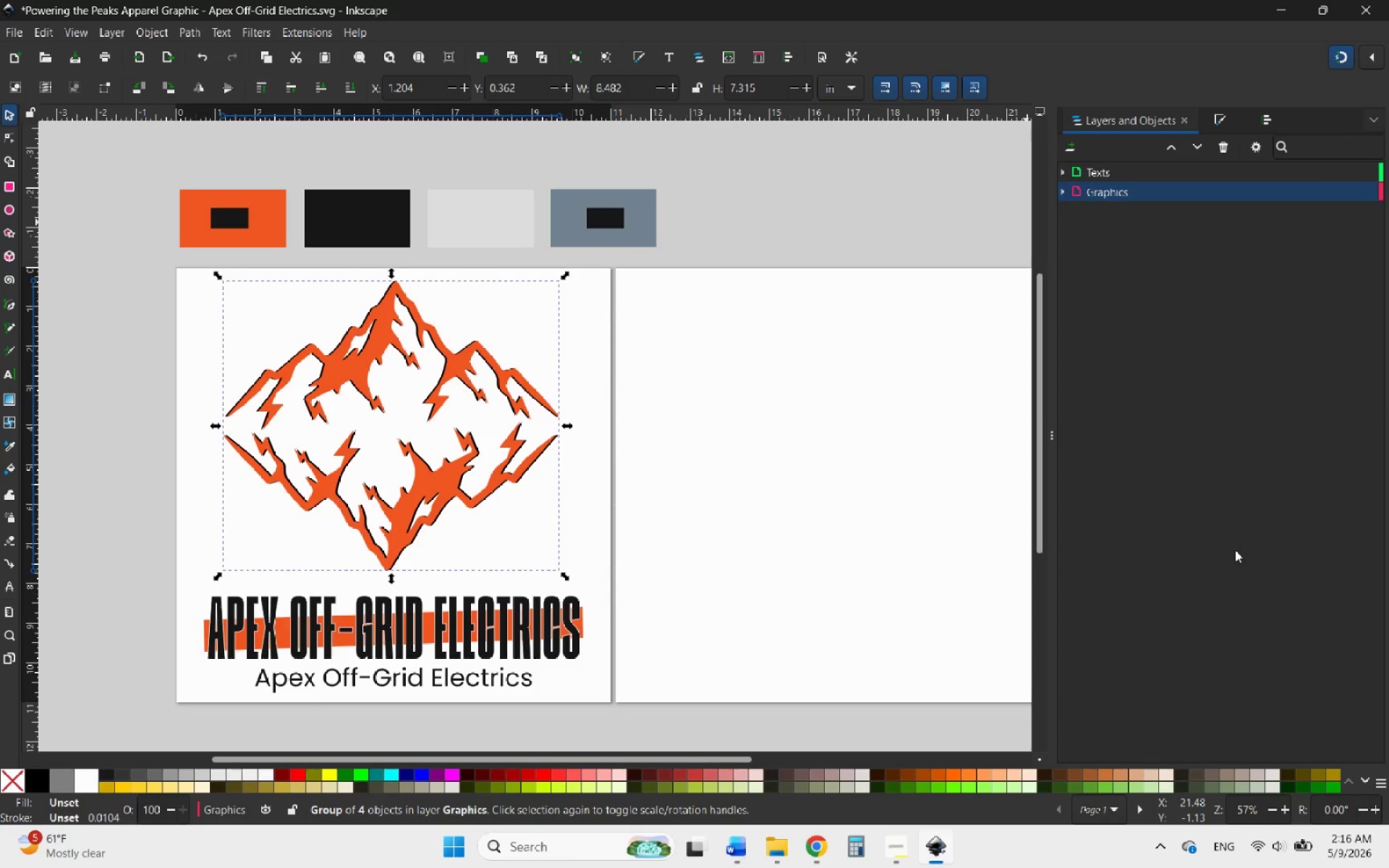 
left_click([1230, 402])
 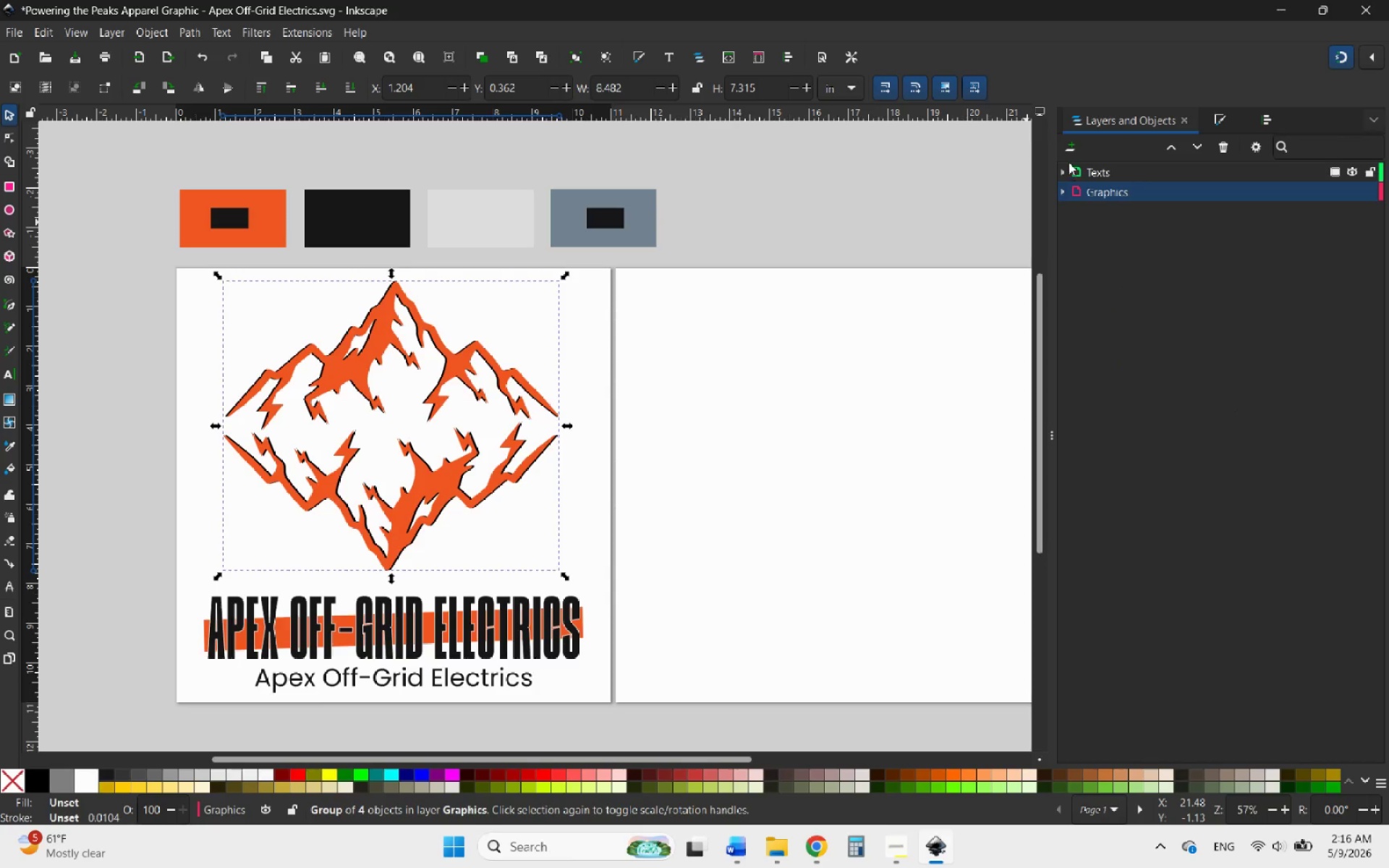 
left_click([1069, 147])
 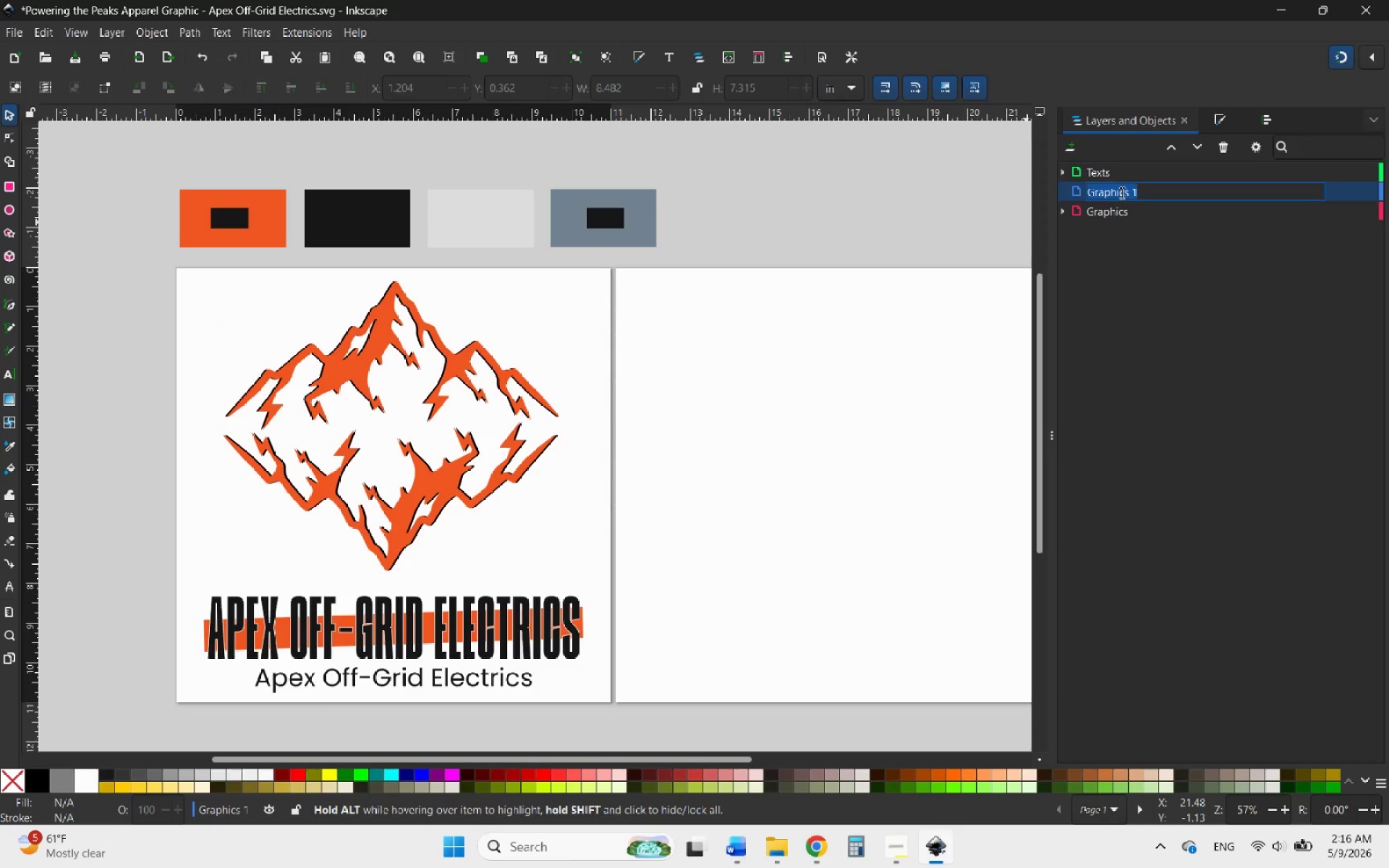 
type(Color Art)
 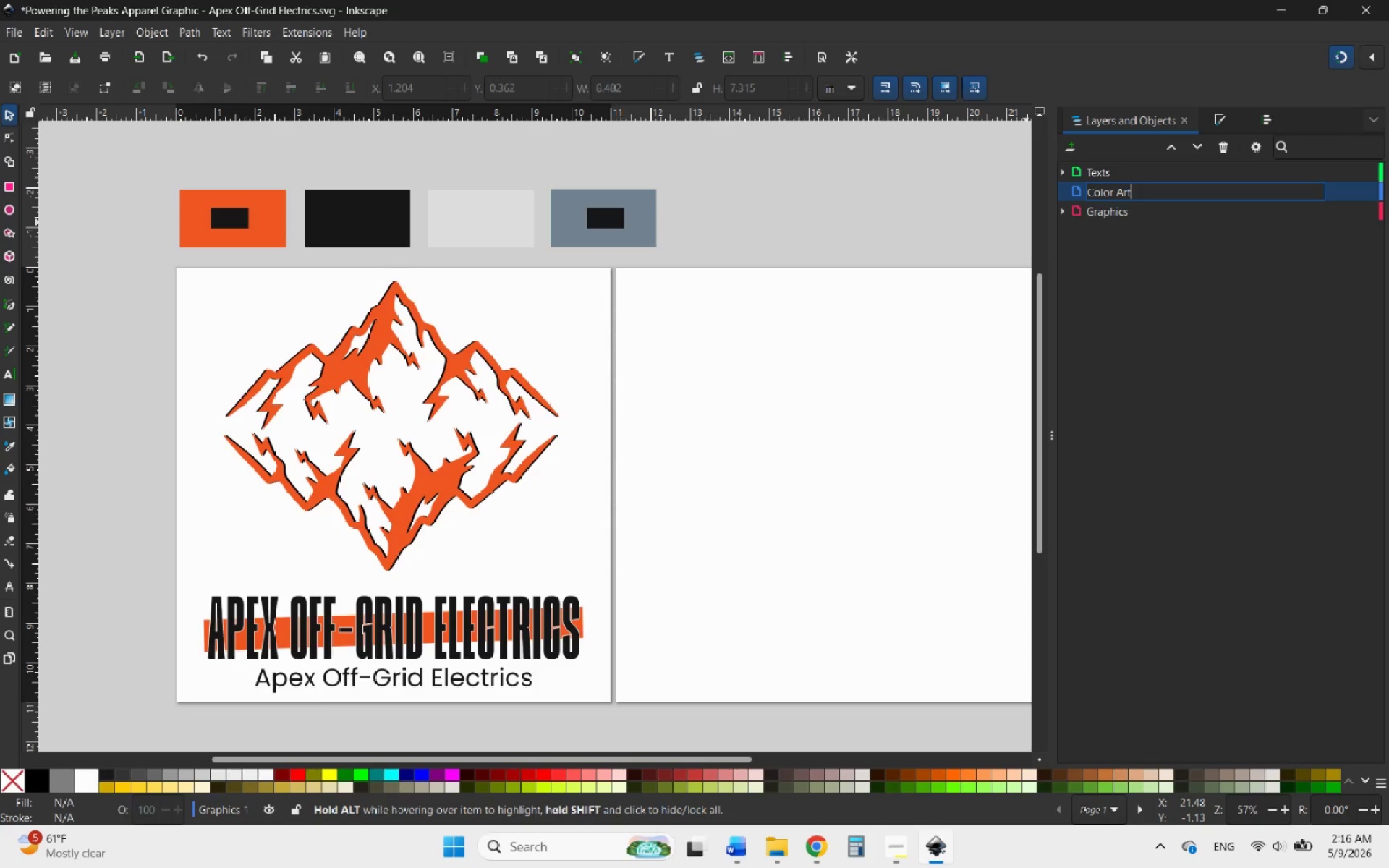 
key(ArrowLeft)
 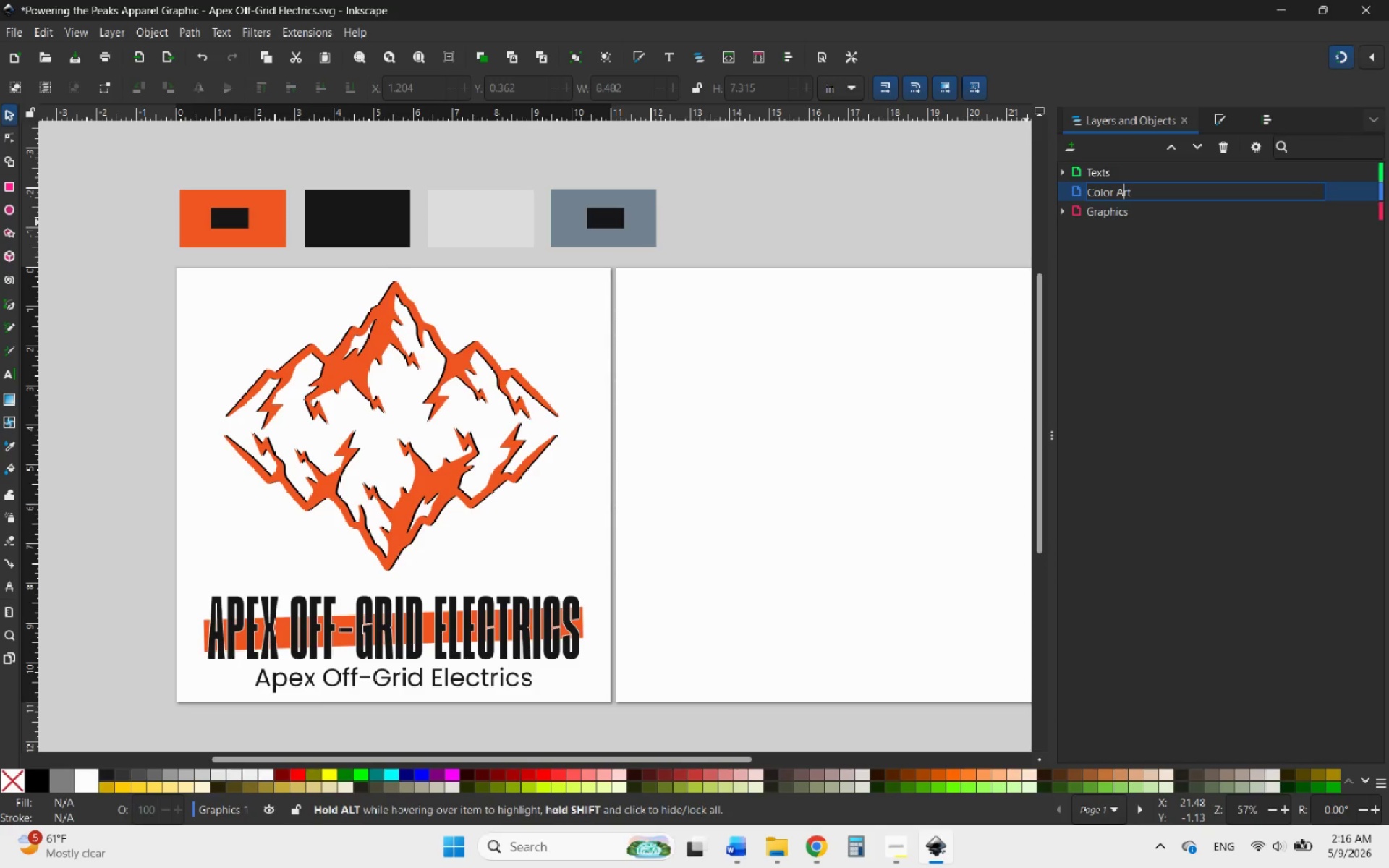 
key(ArrowLeft)
 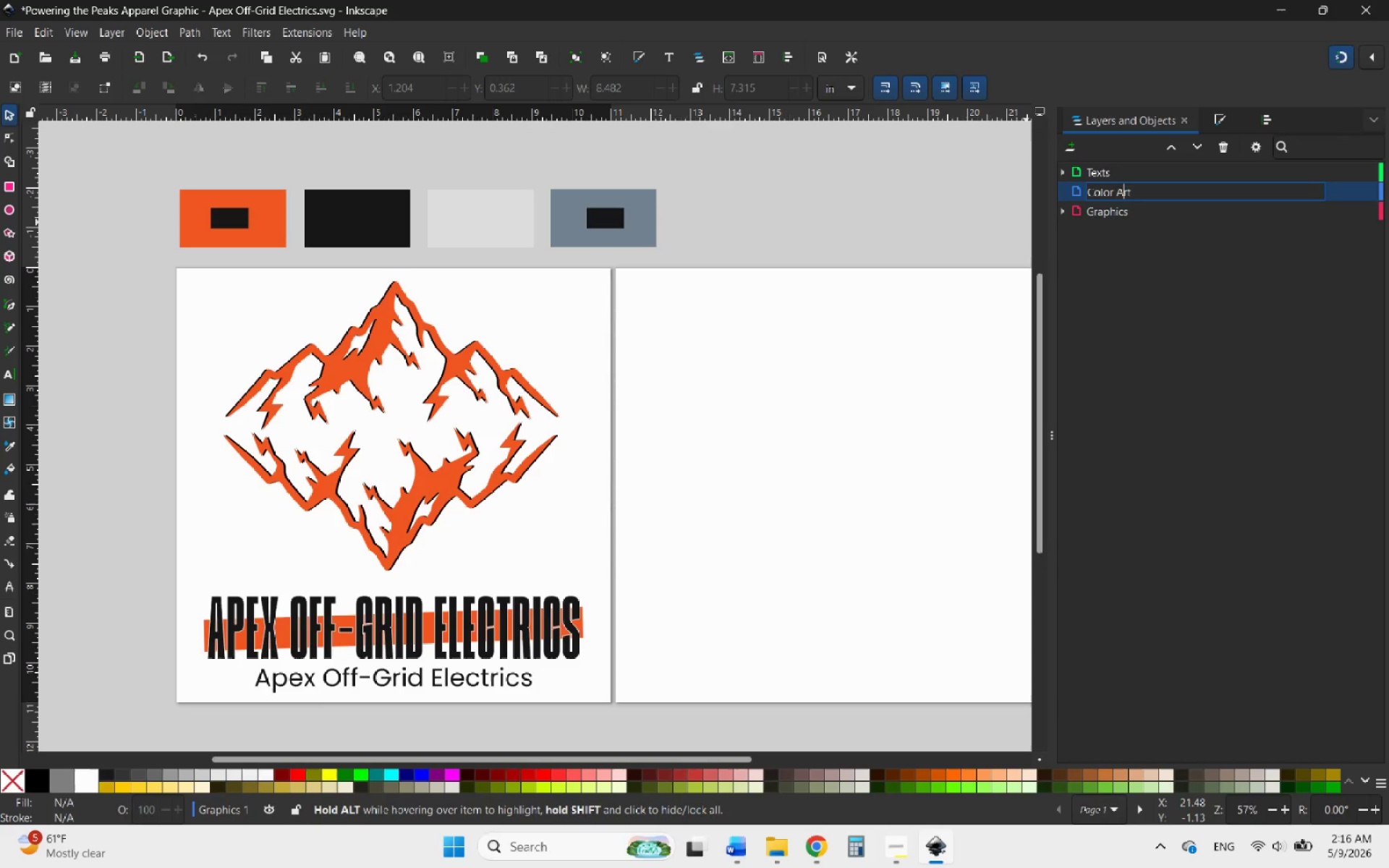 
key(ArrowLeft)
 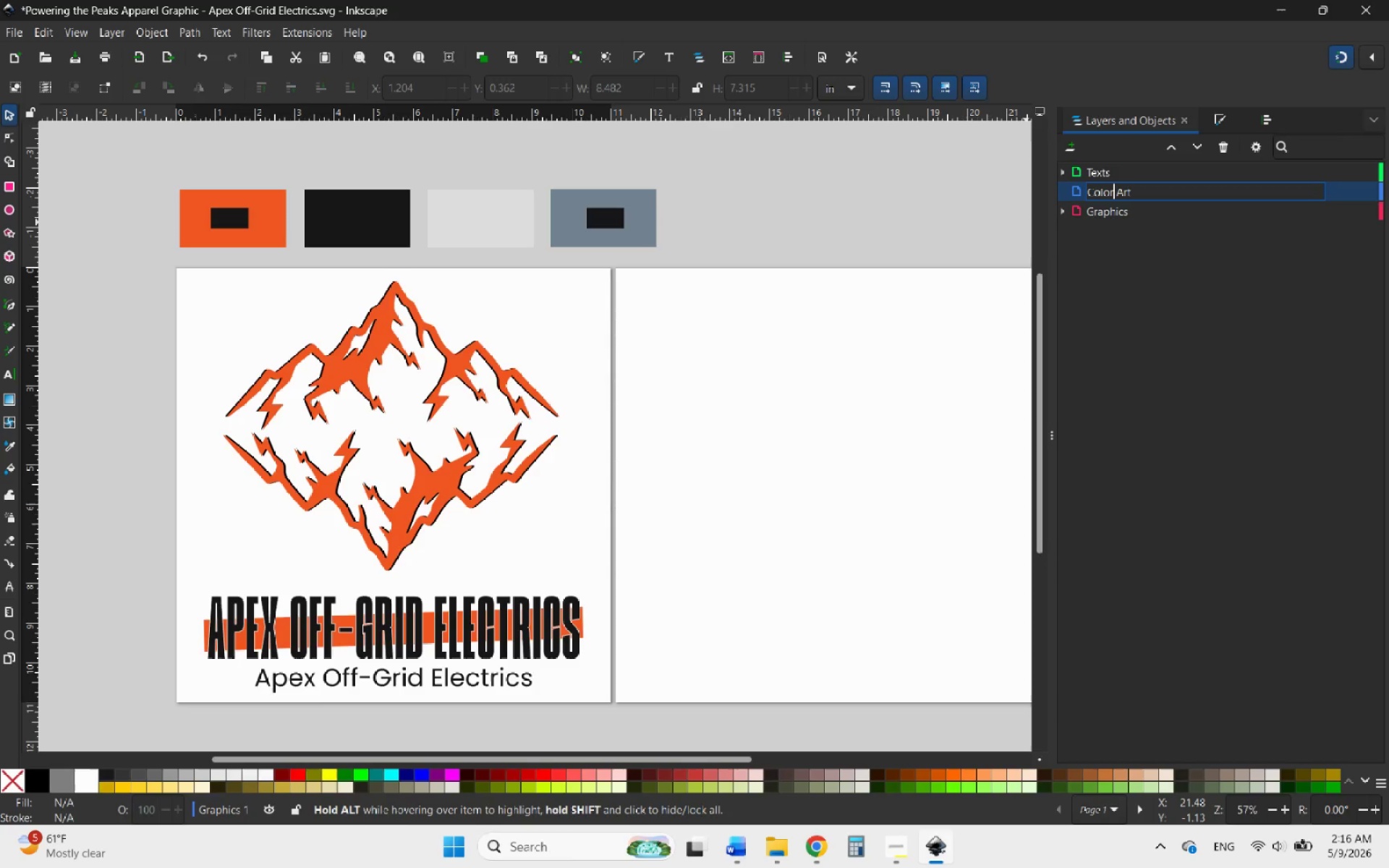 
hold_key(key=ArrowLeft, duration=0.72)
 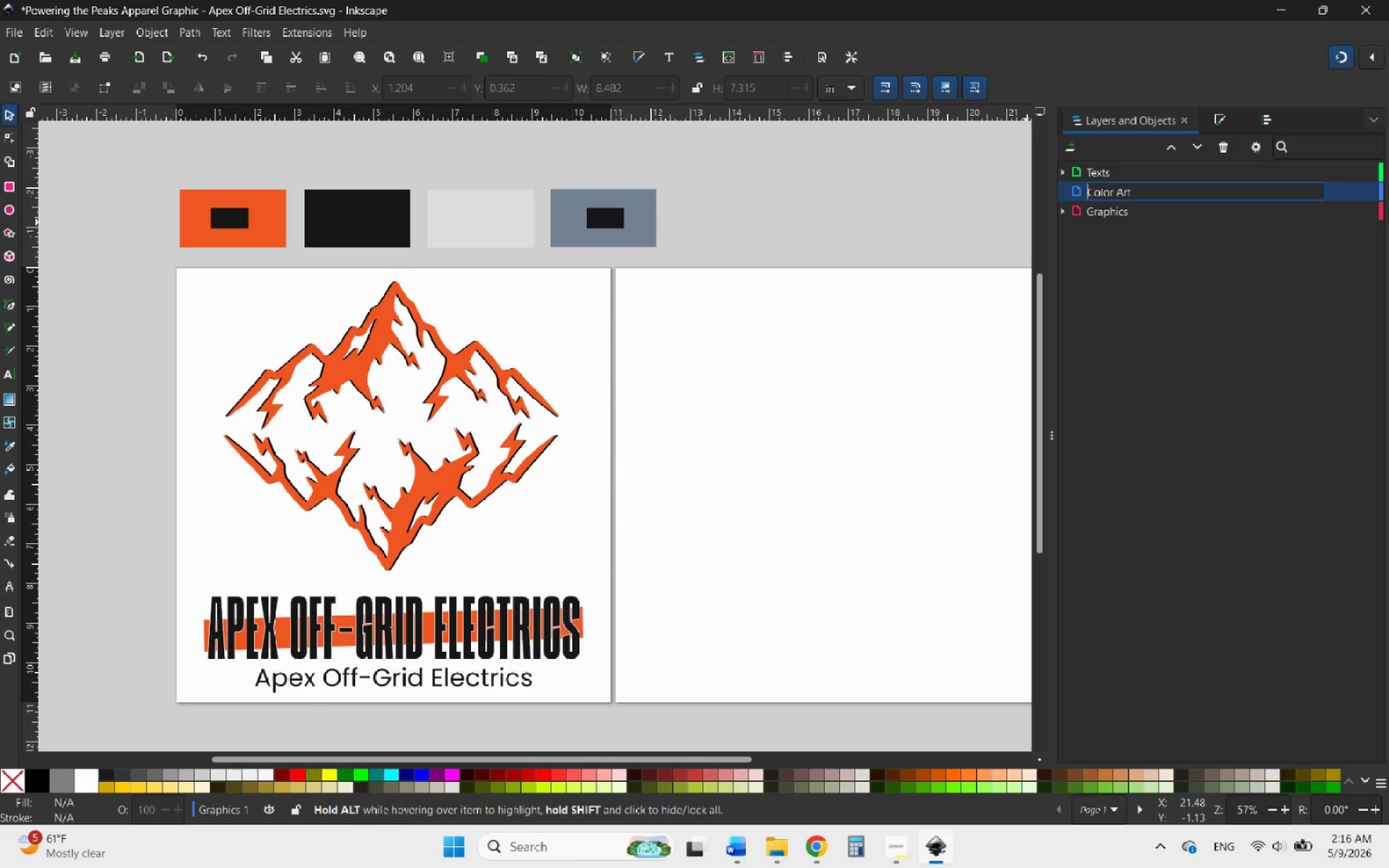 
type(Full )
 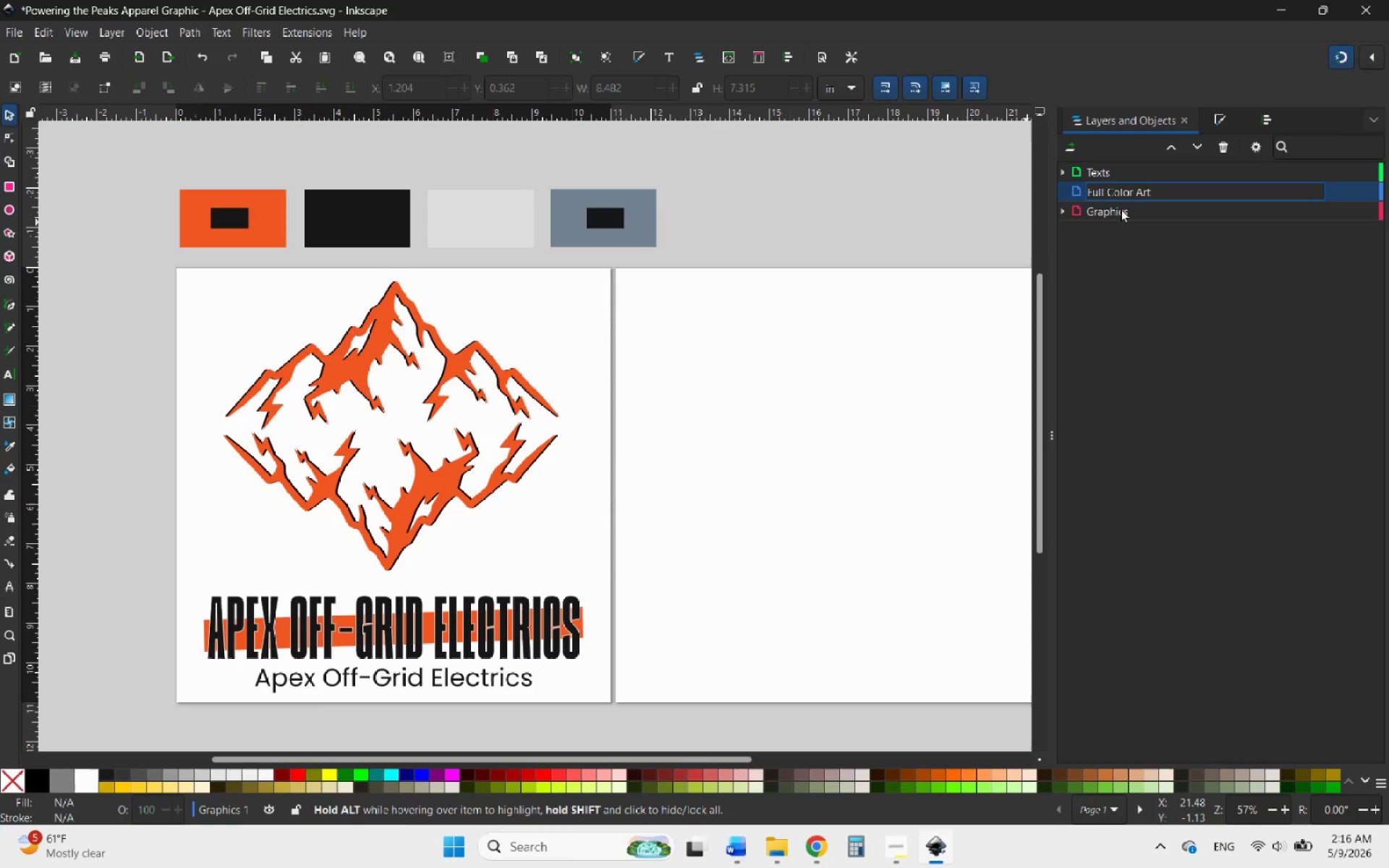 
wait(14.86)
 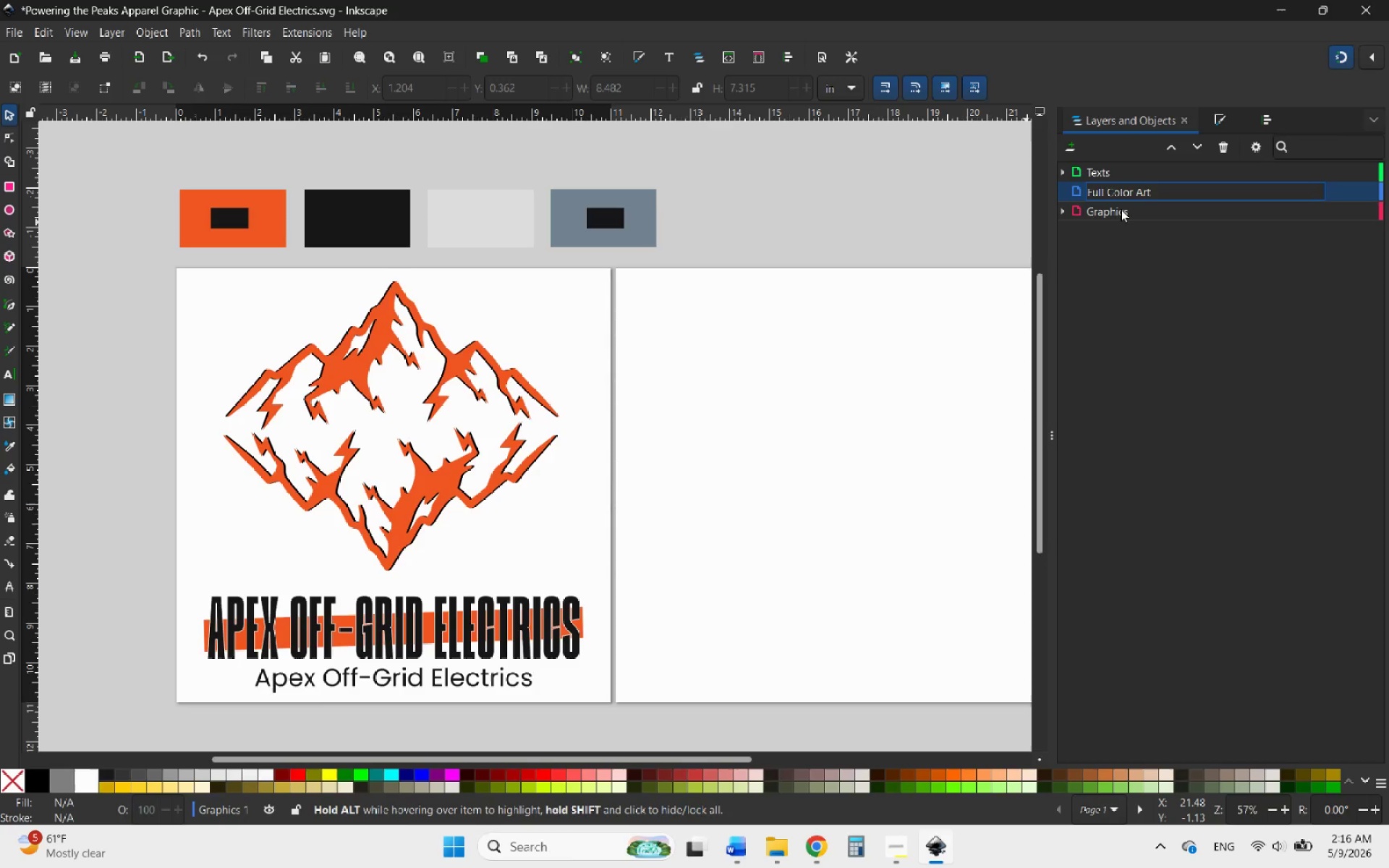 
key(Enter)
 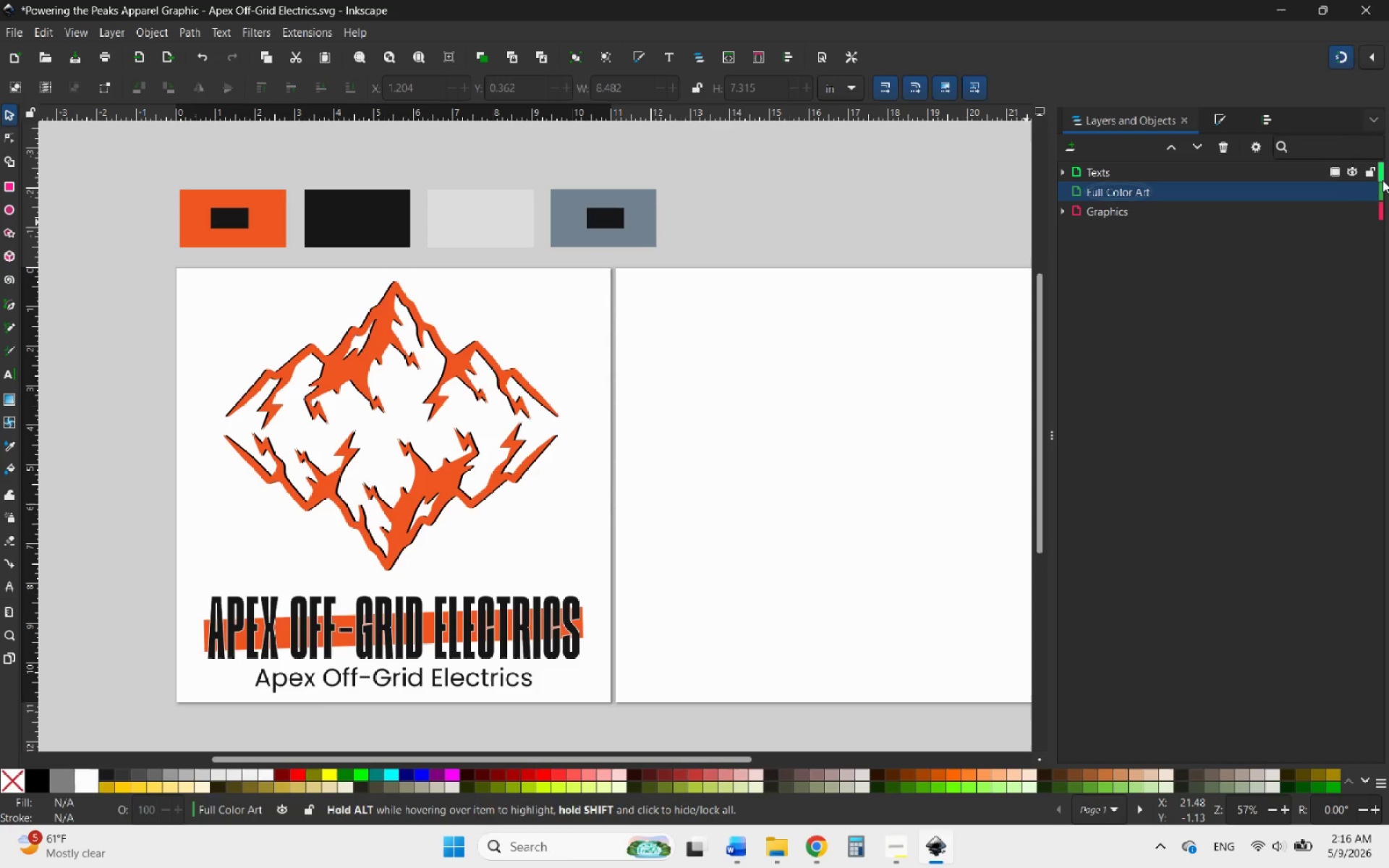 
left_click([1381, 192])
 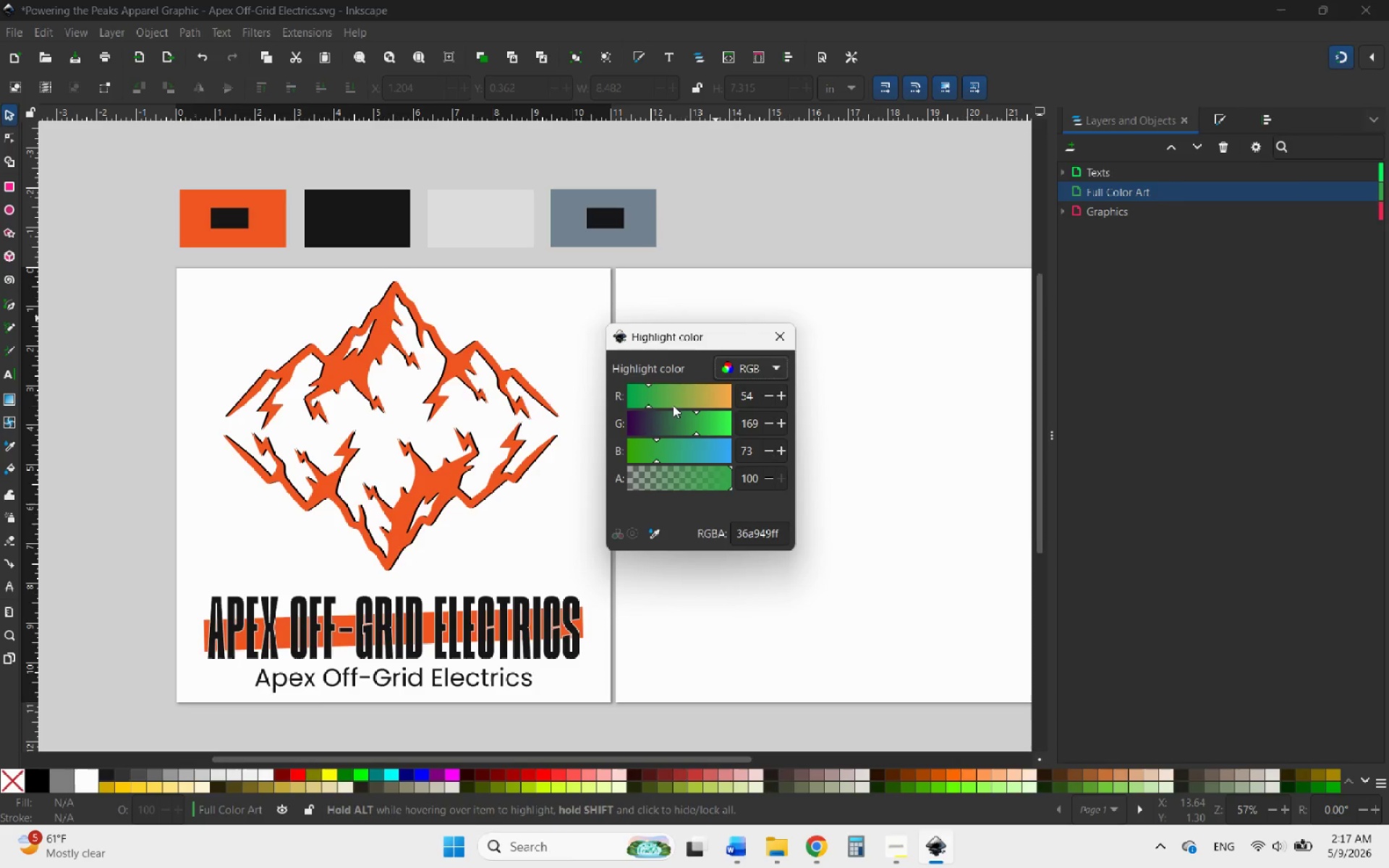 
left_click_drag(start_coordinate=[676, 425], to_coordinate=[644, 427])
 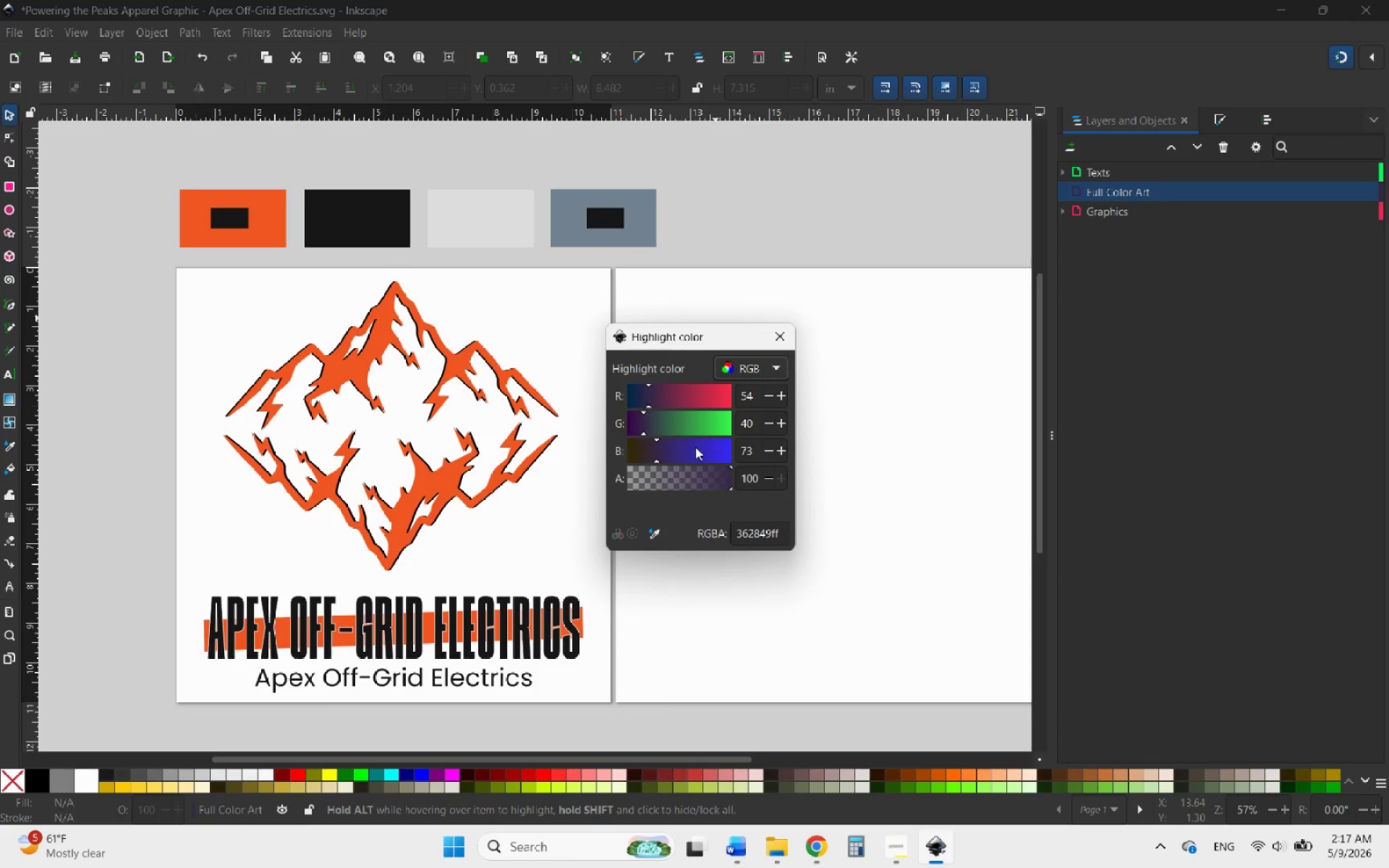 
left_click_drag(start_coordinate=[697, 447], to_coordinate=[738, 448])
 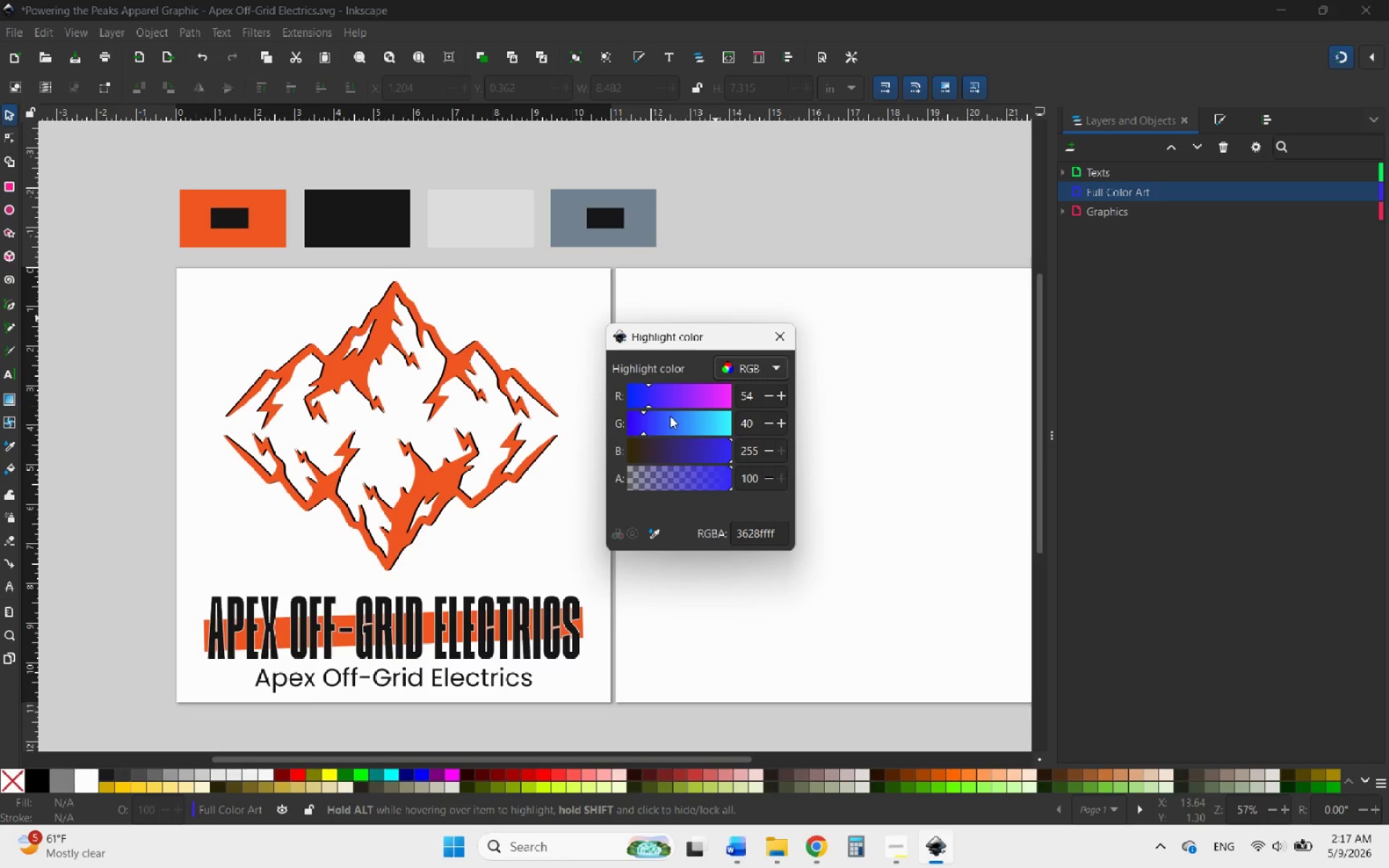 
left_click_drag(start_coordinate=[656, 420], to_coordinate=[667, 420])
 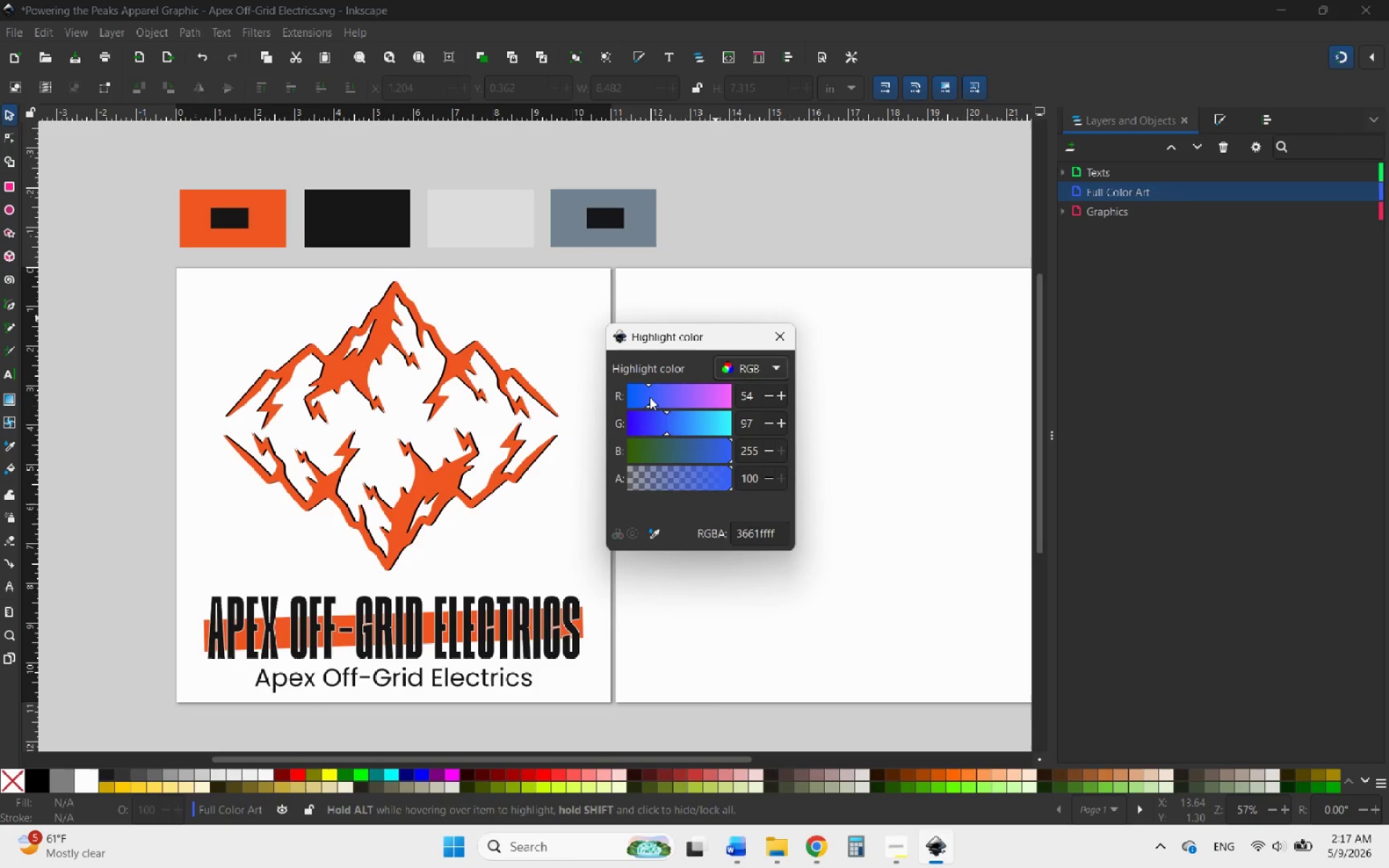 
left_click_drag(start_coordinate=[649, 396], to_coordinate=[744, 408])
 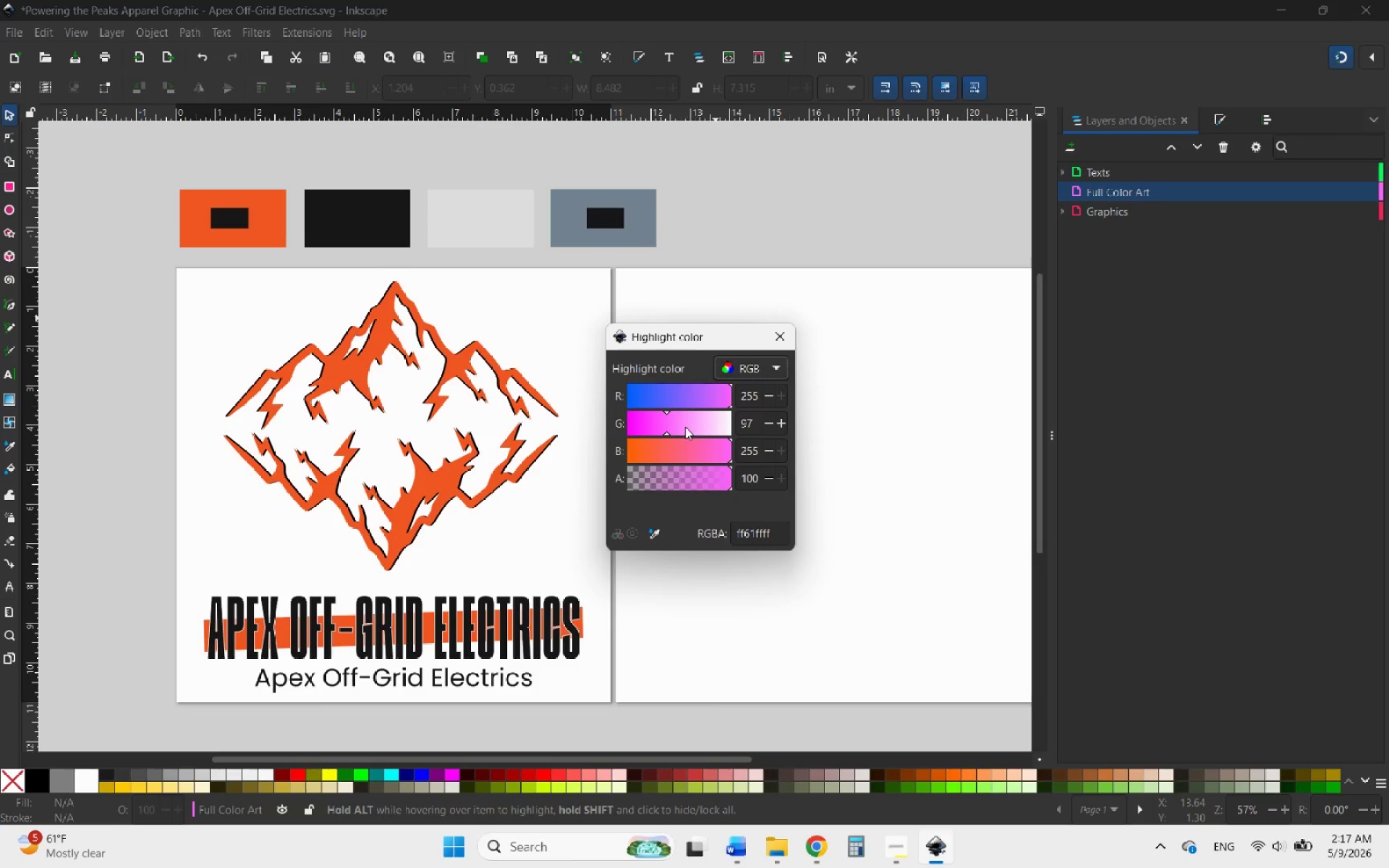 
mouse_move([694, 427])
 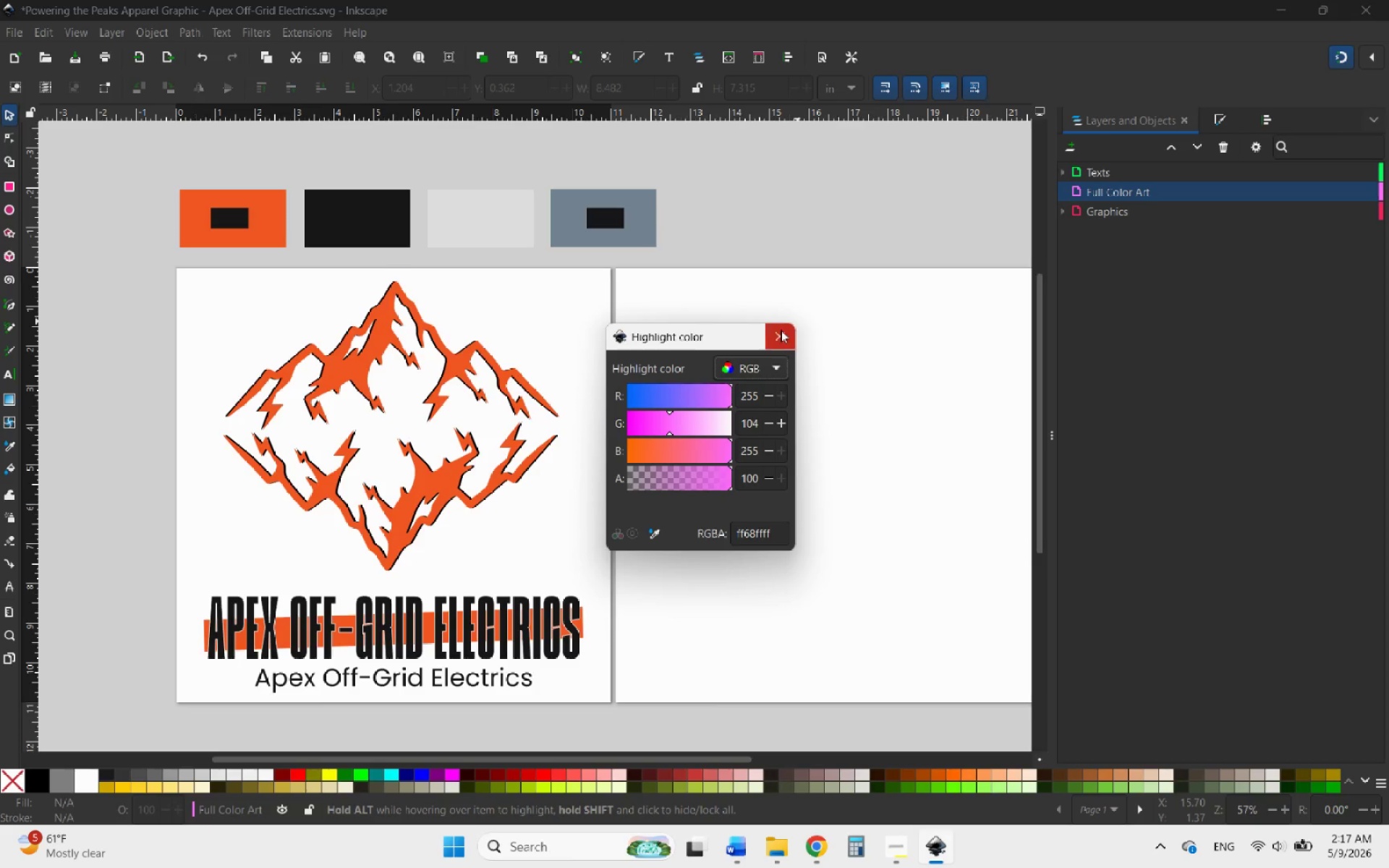 
left_click([776, 333])
 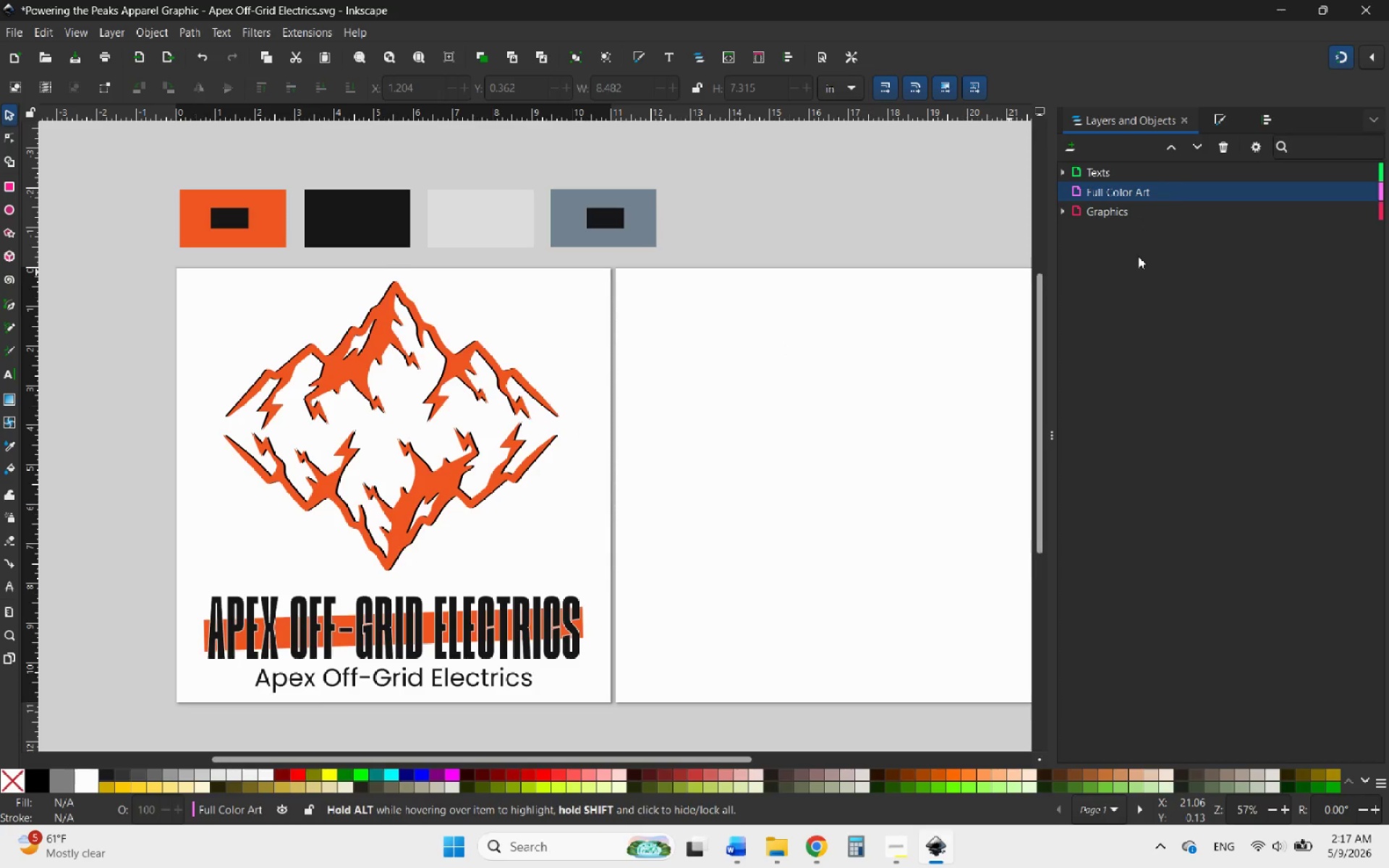 
left_click([1073, 149])
 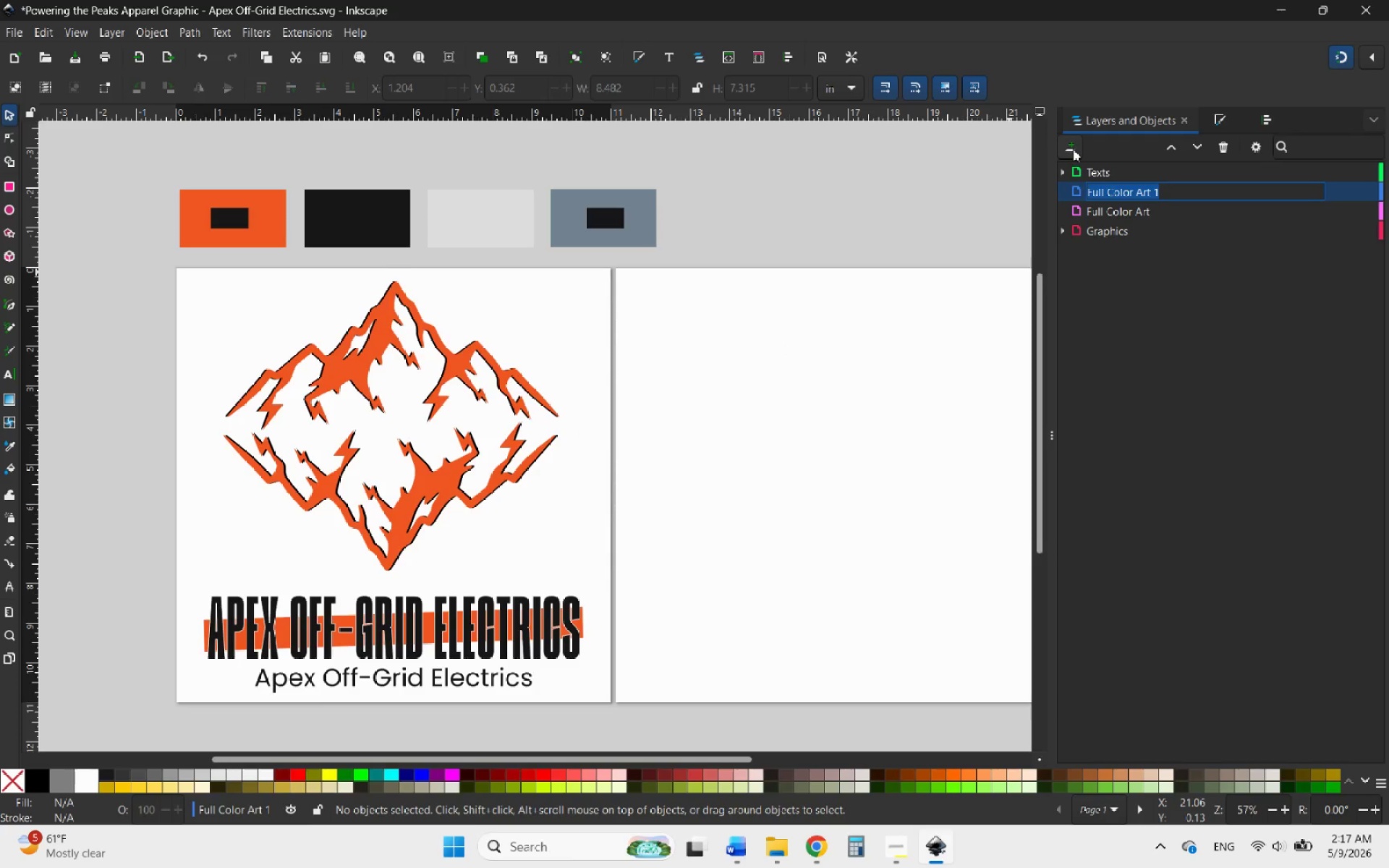 
type(Balck Art)
 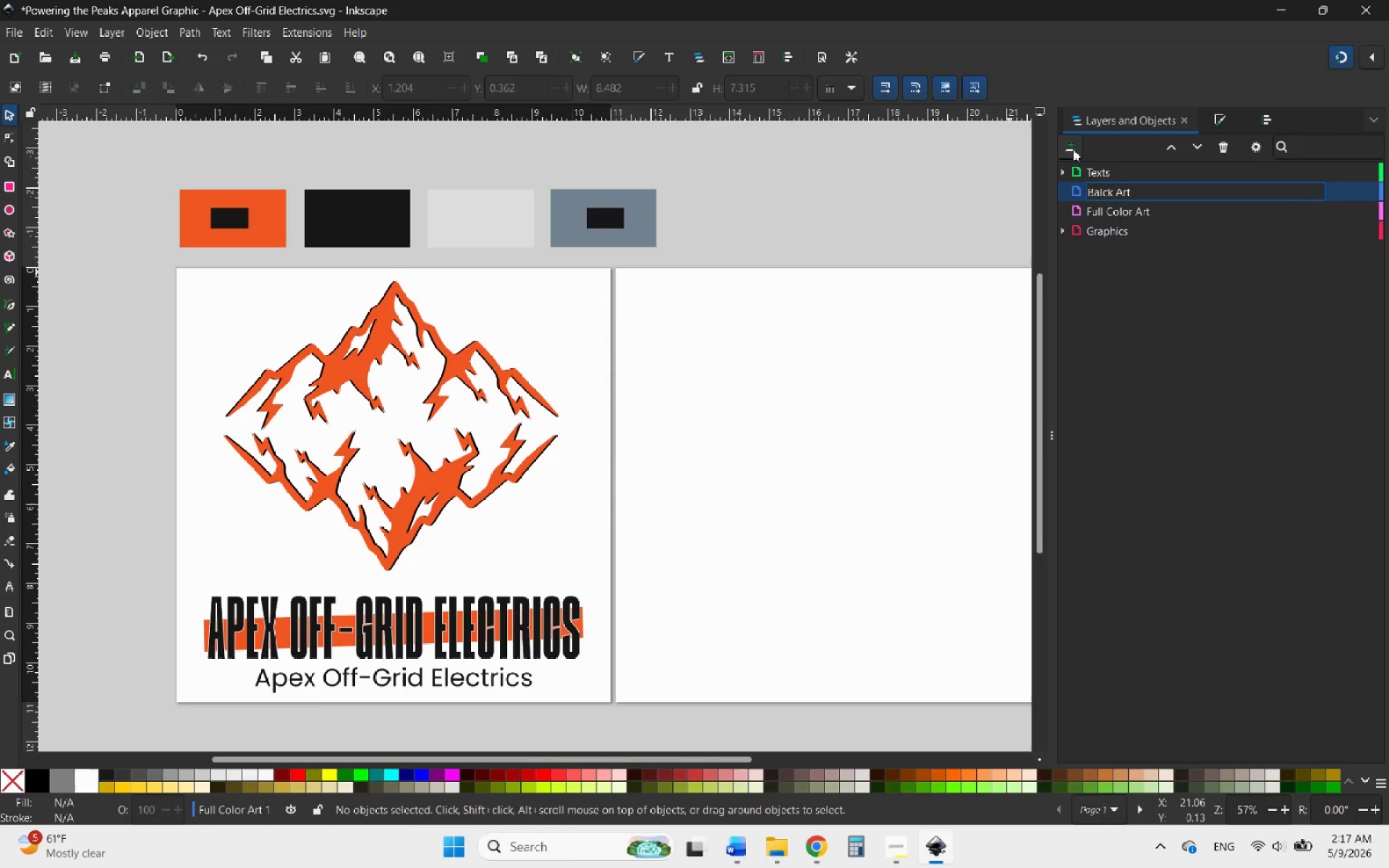 
key(ArrowLeft)
 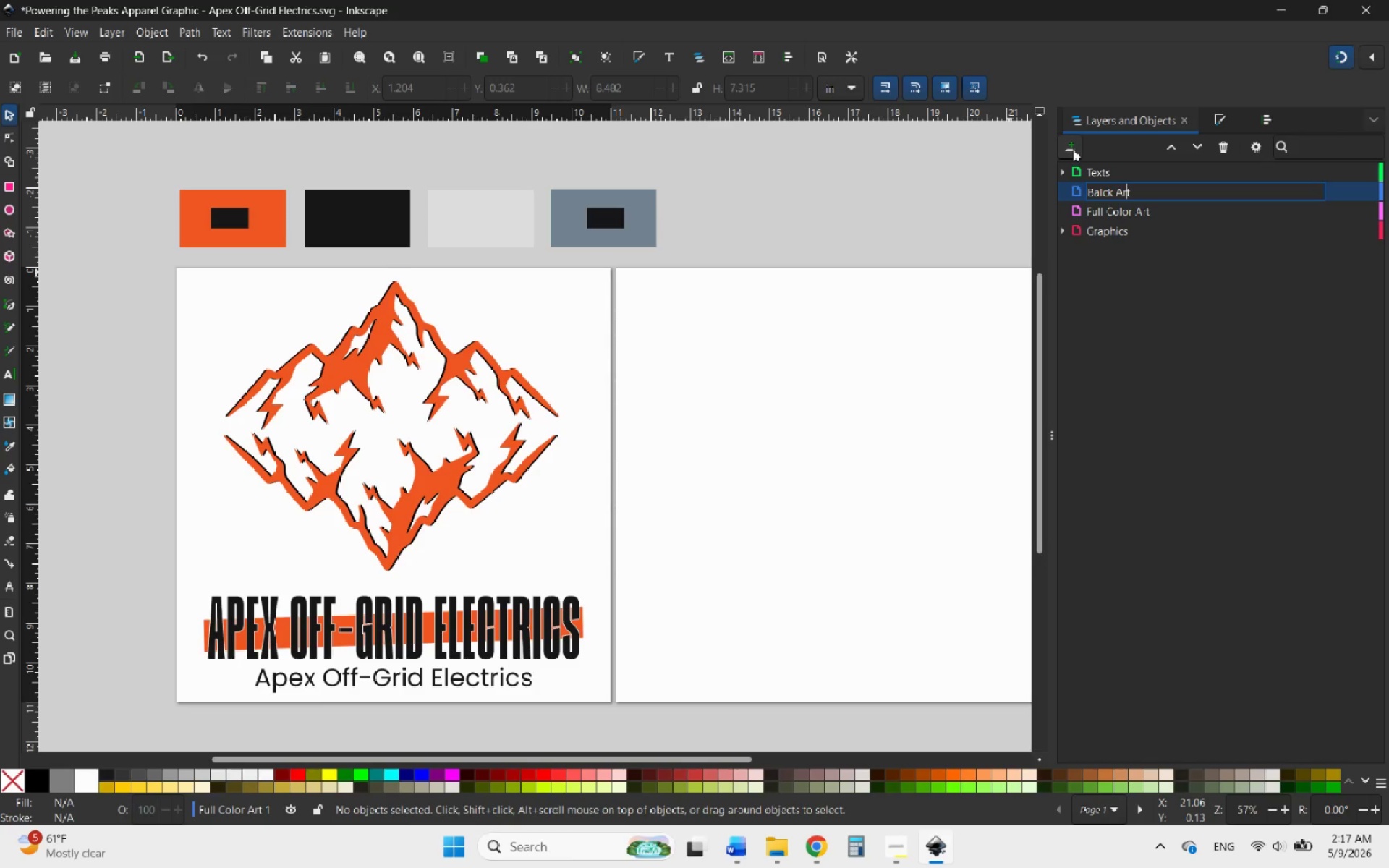 
key(ArrowLeft)
 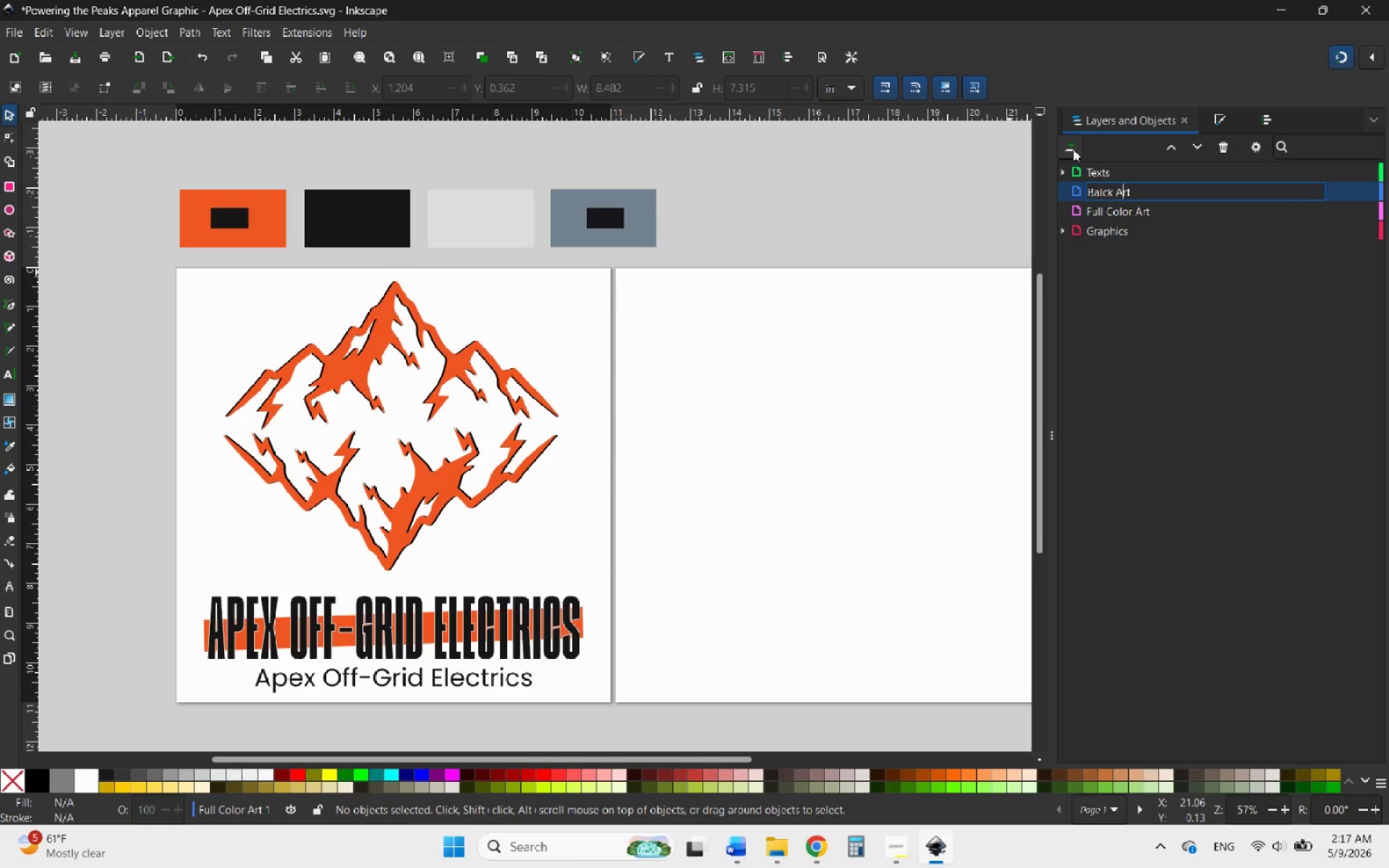 
key(ArrowLeft)
 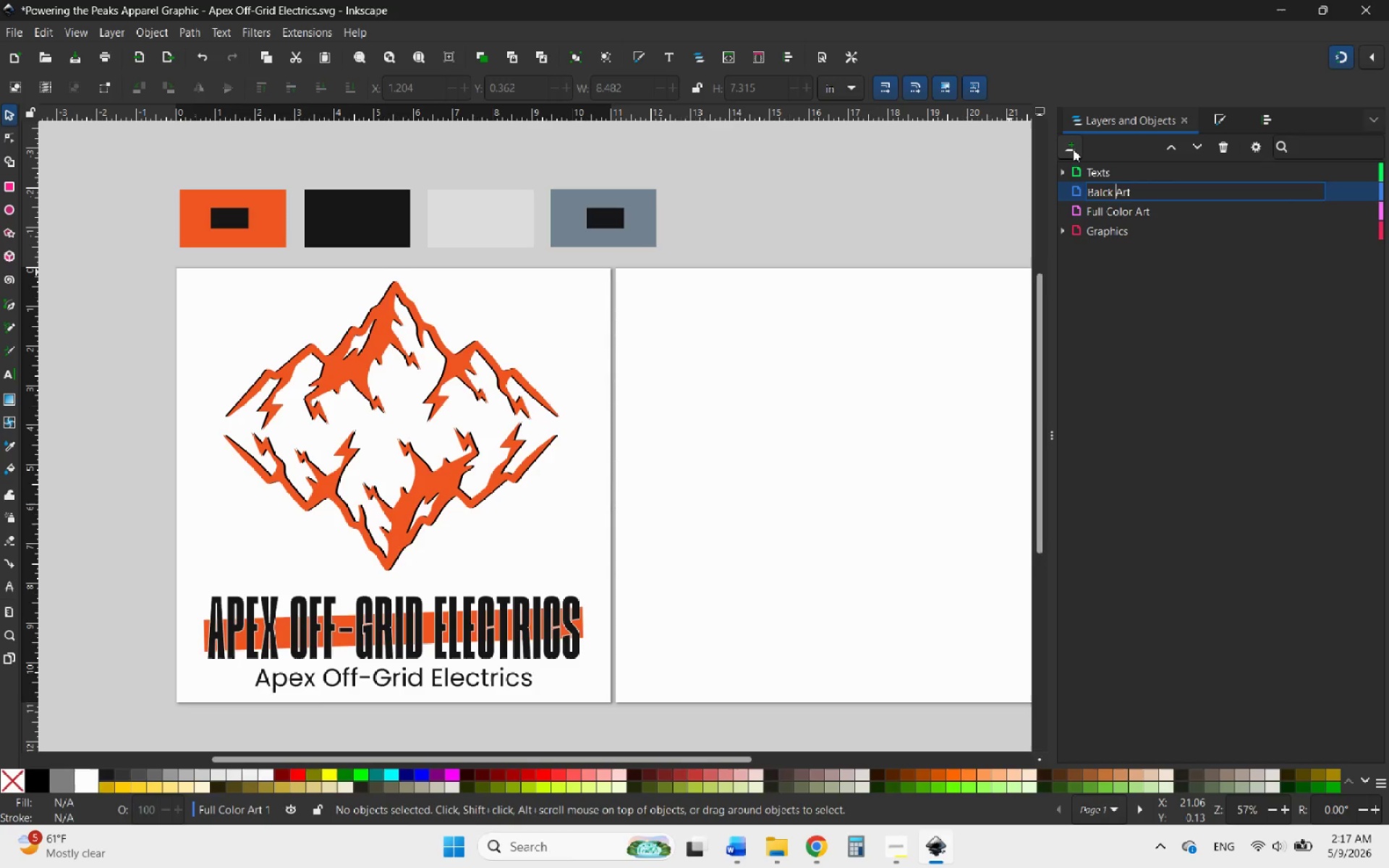 
key(ArrowLeft)
 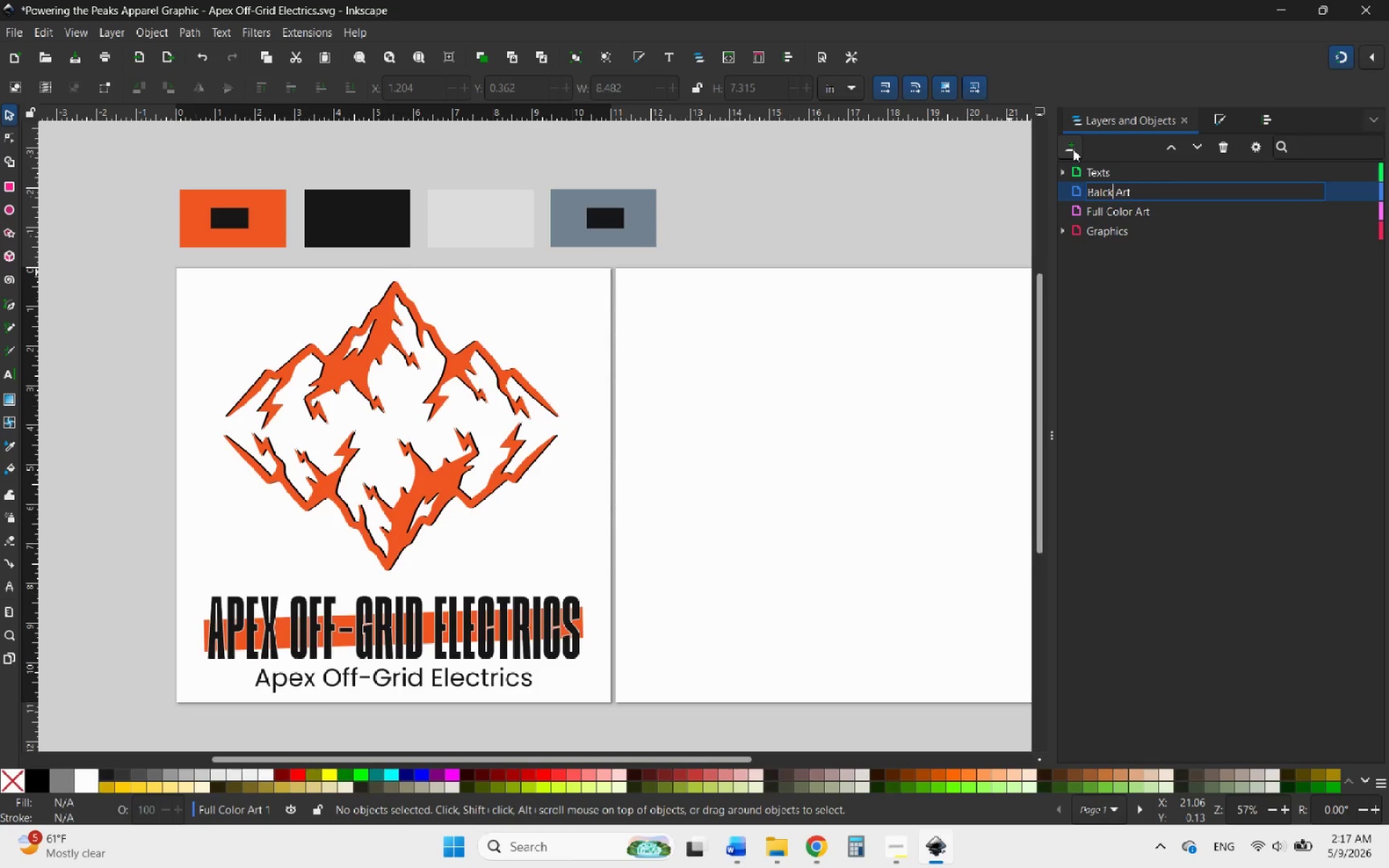 
key(Backspace)
key(Backspace)
key(Backspace)
key(Backspace)
key(Backspace)
type(Black)
 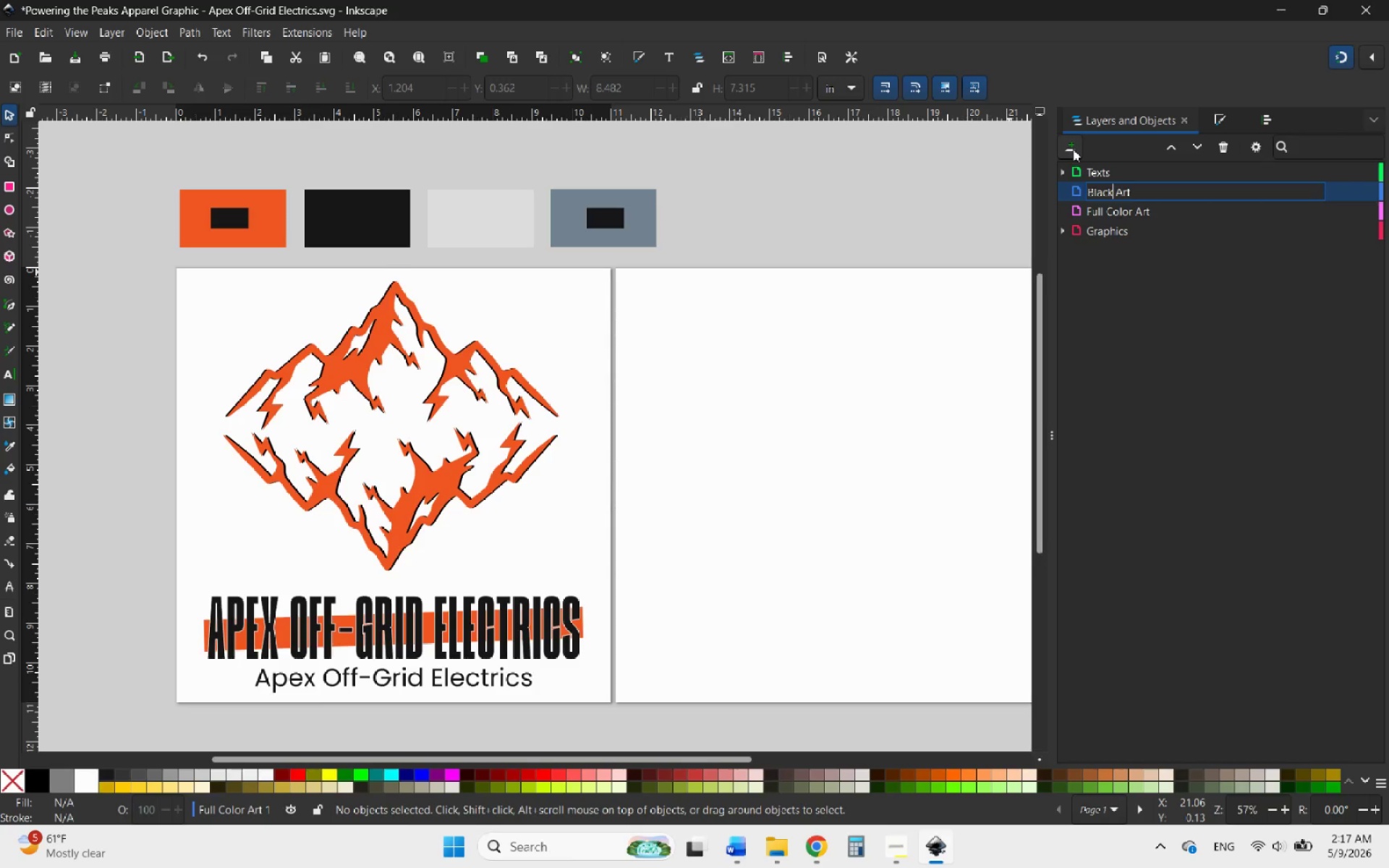 
left_click([1135, 301])
 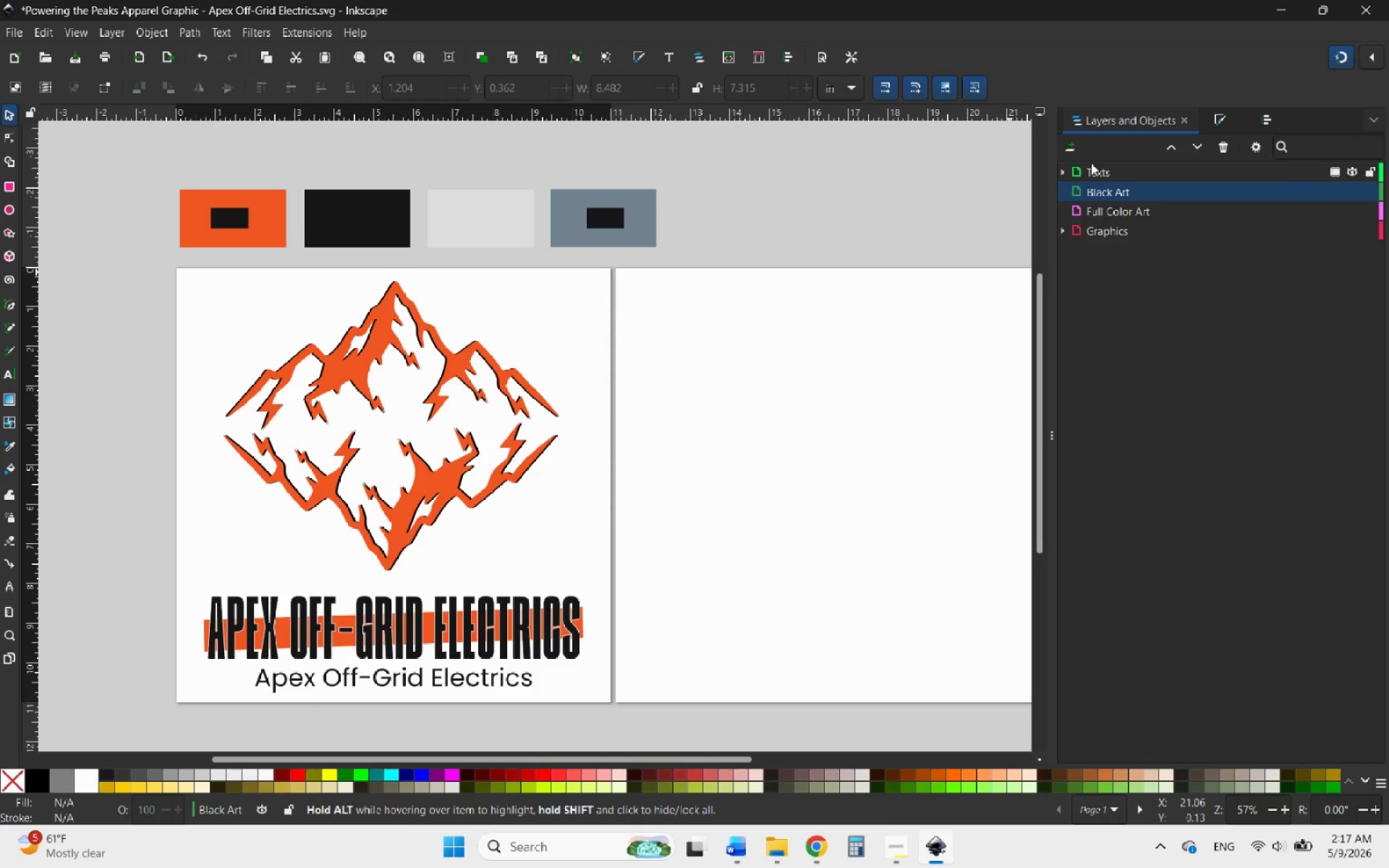 
left_click([1076, 144])
 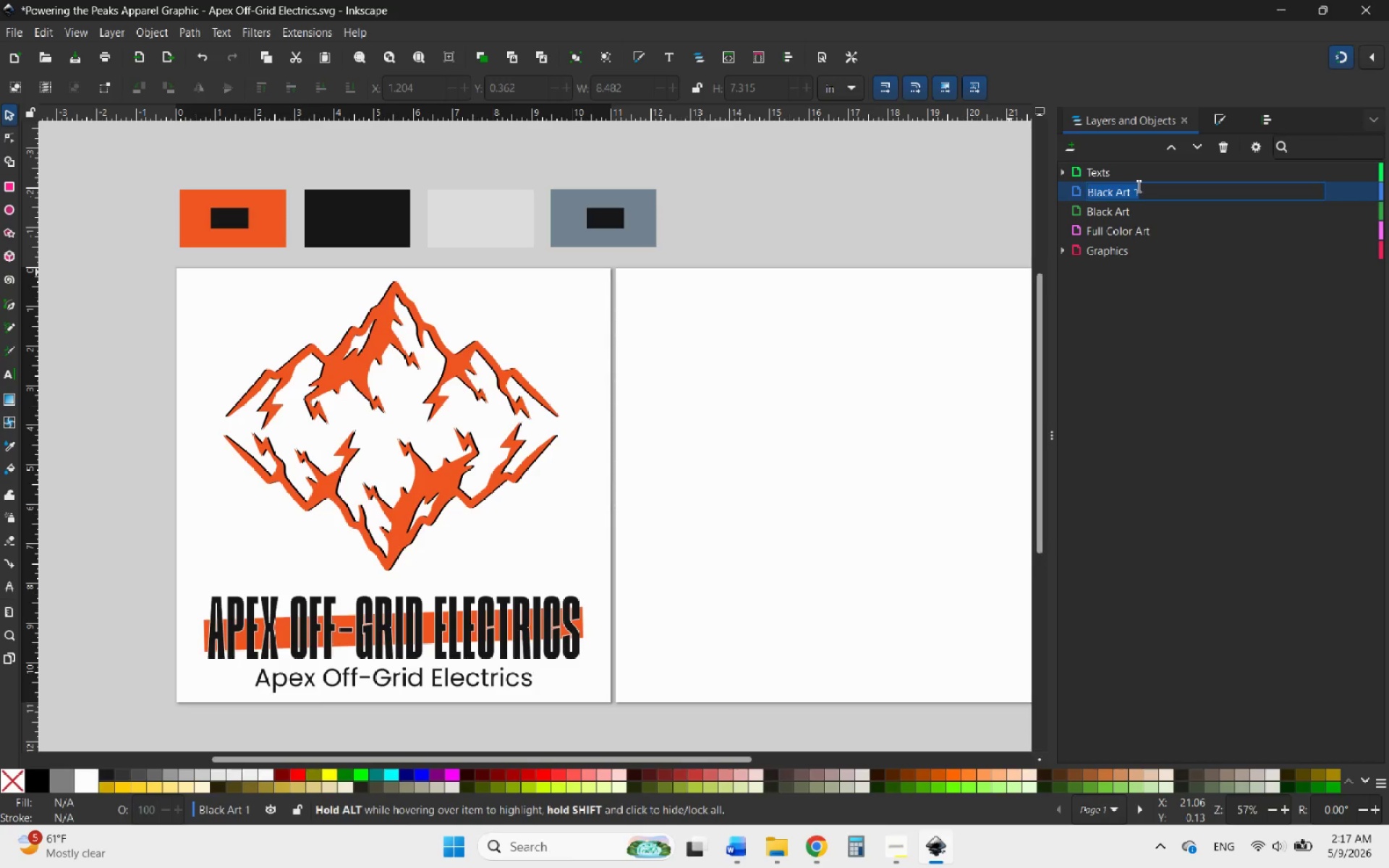 
left_click([1144, 189])
 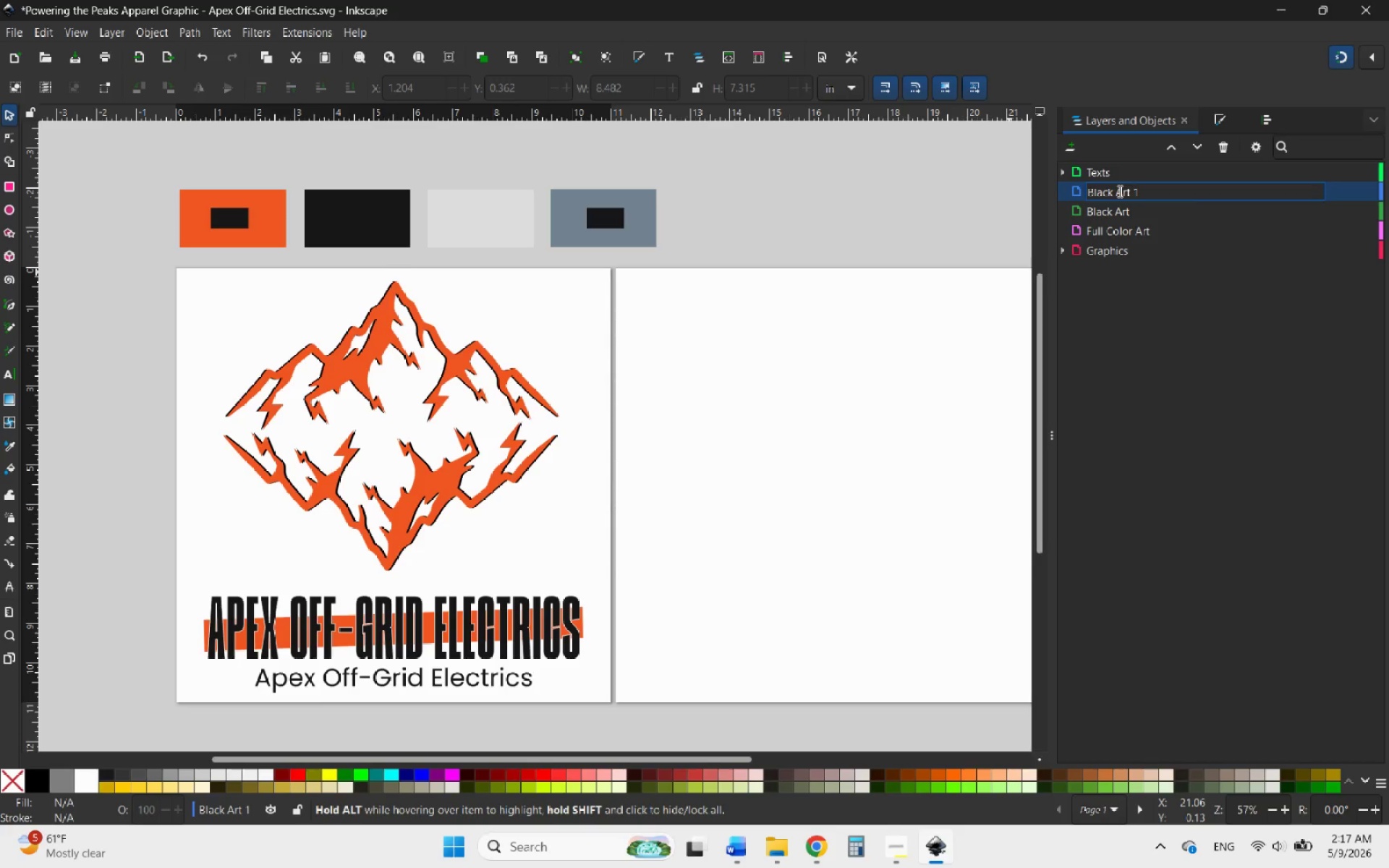 
key(Backspace)
 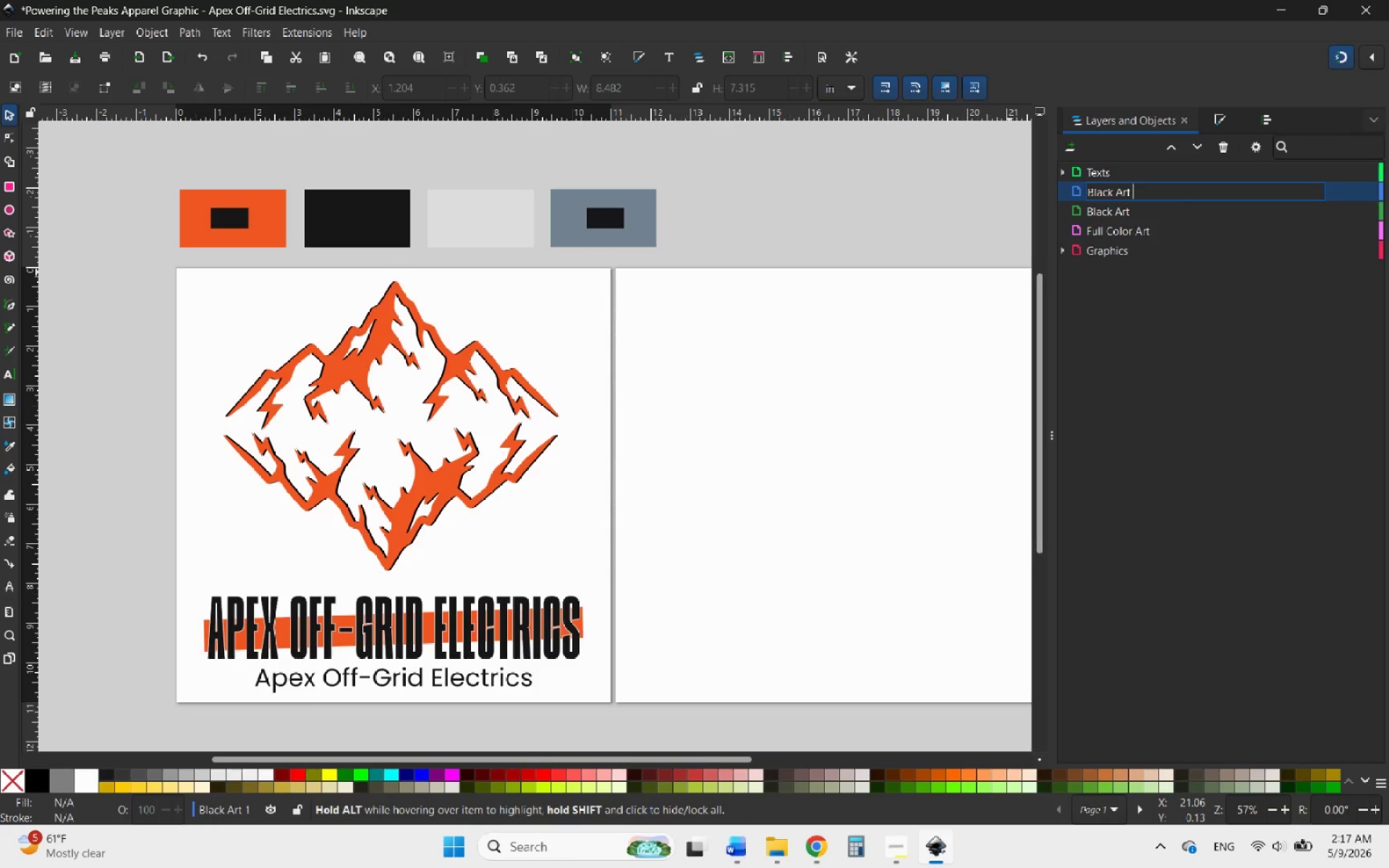 
key(Backspace)
 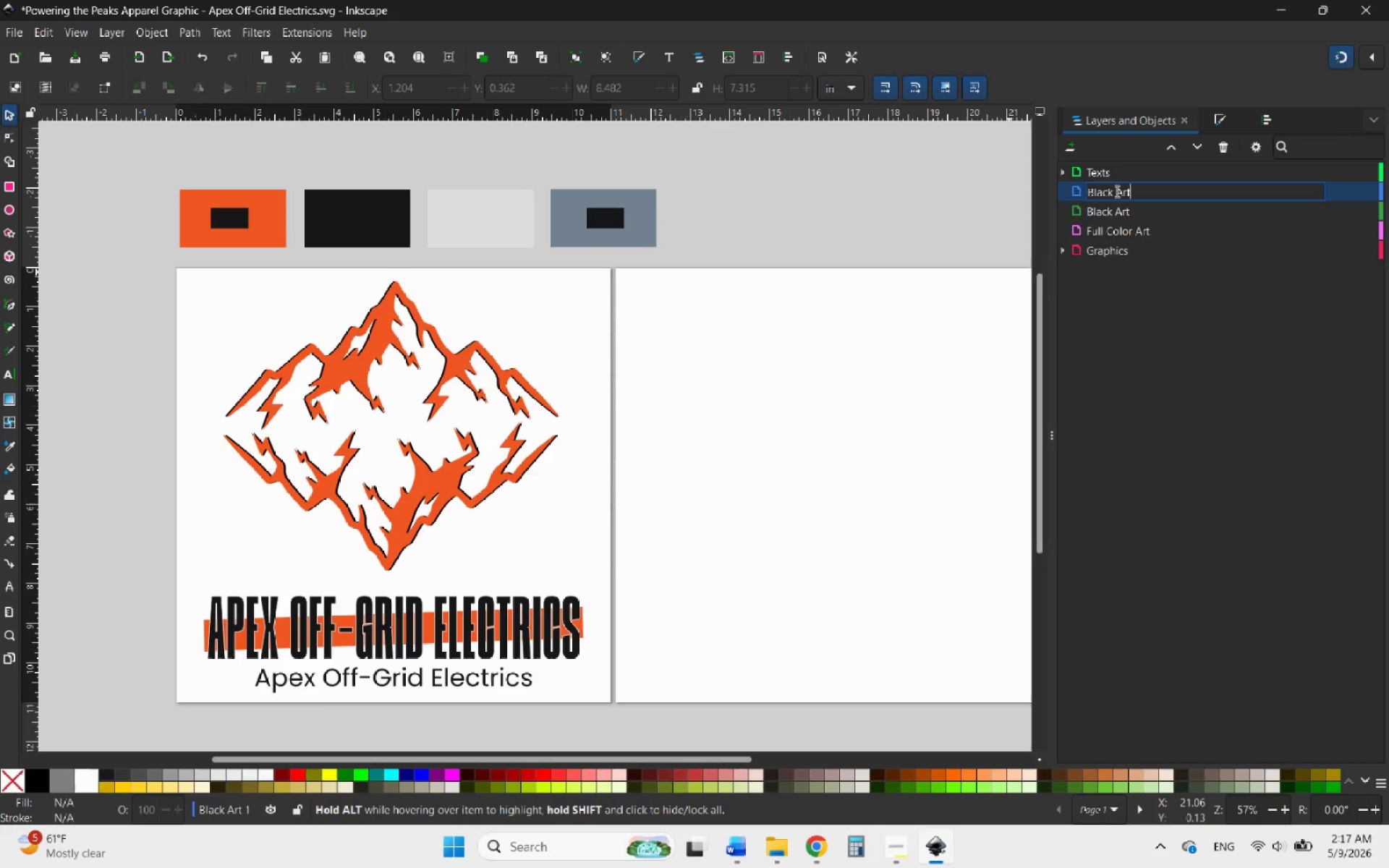 
left_click_drag(start_coordinate=[1115, 190], to_coordinate=[1063, 192])
 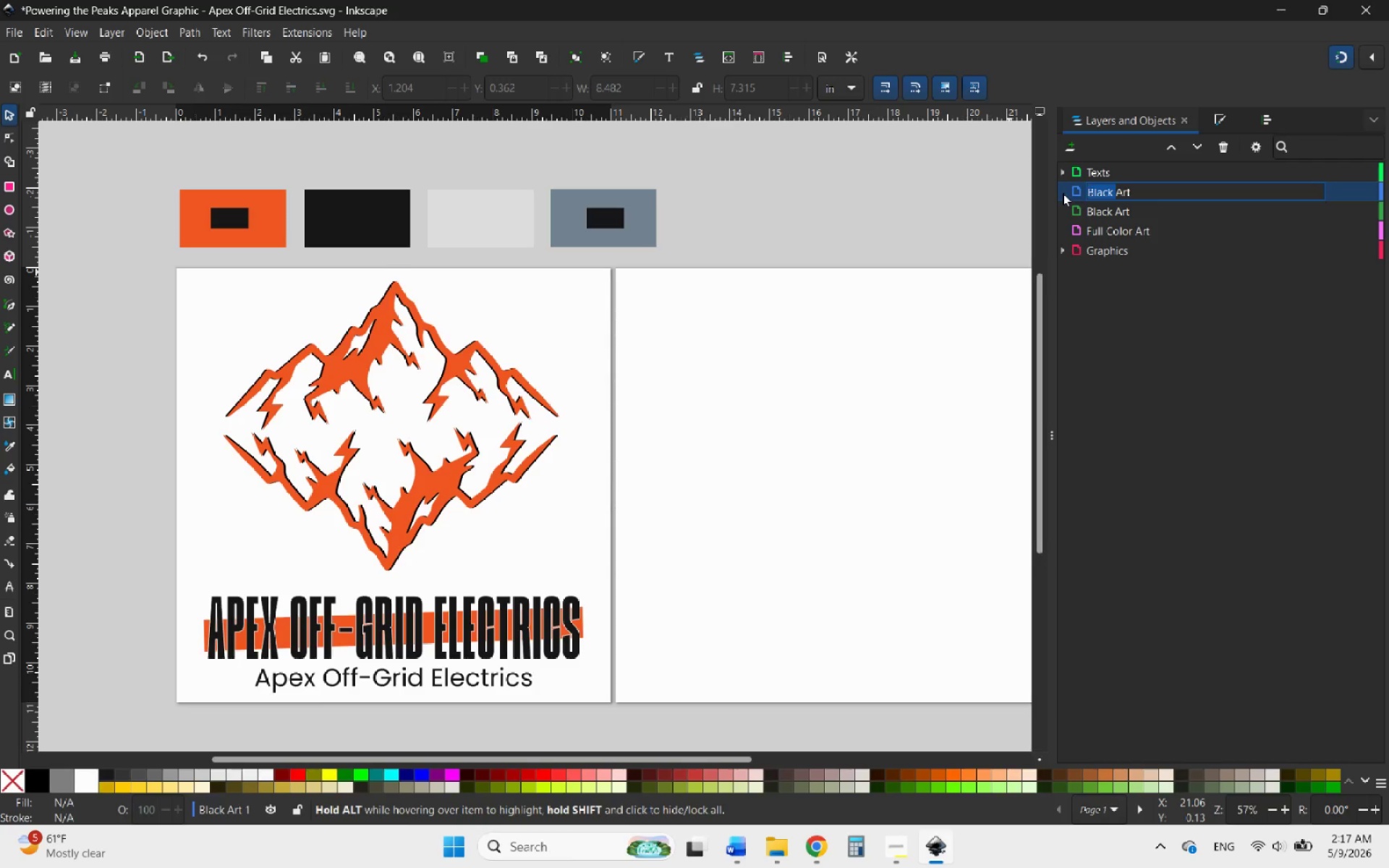 
type(White )
 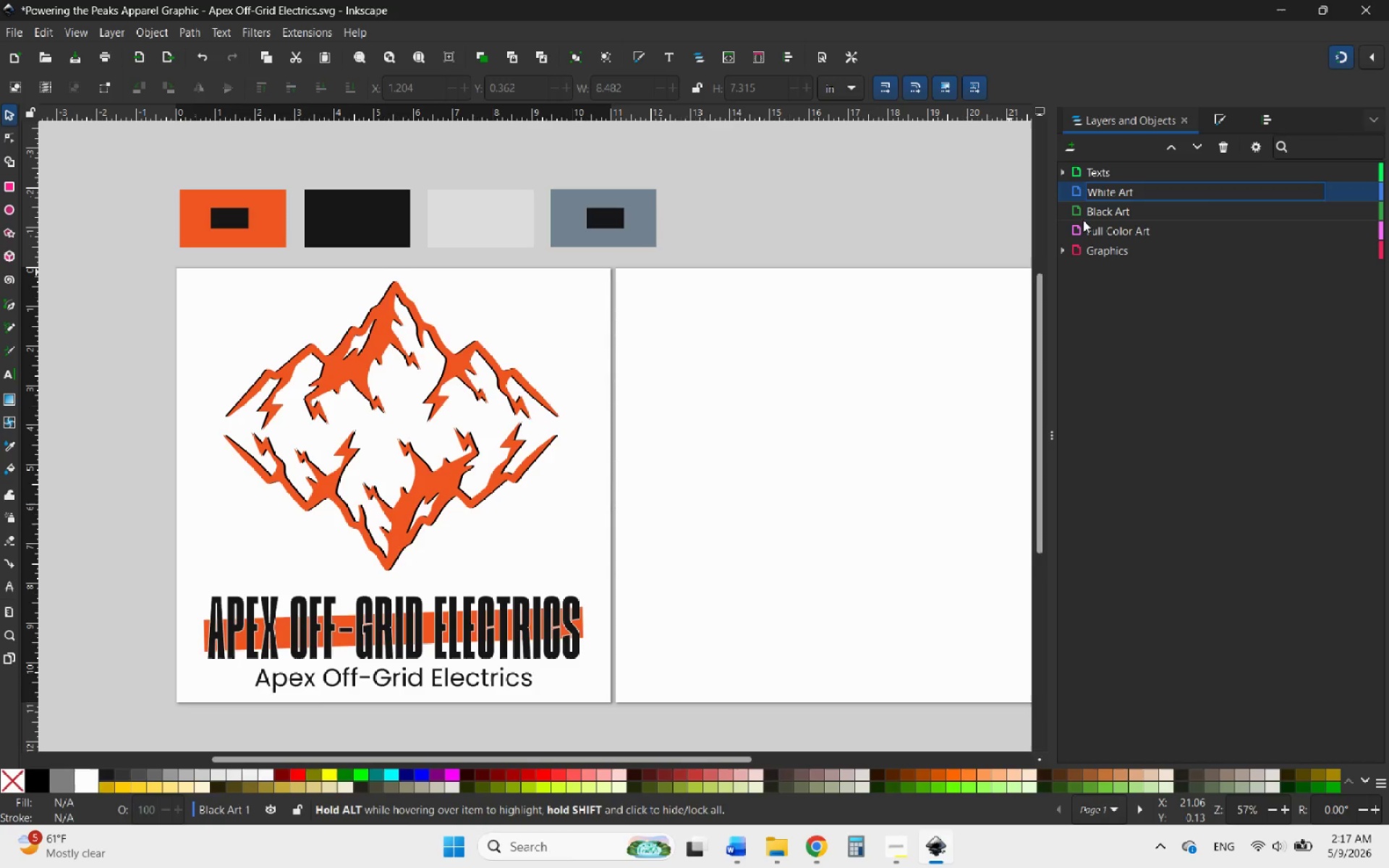 
left_click([1163, 312])
 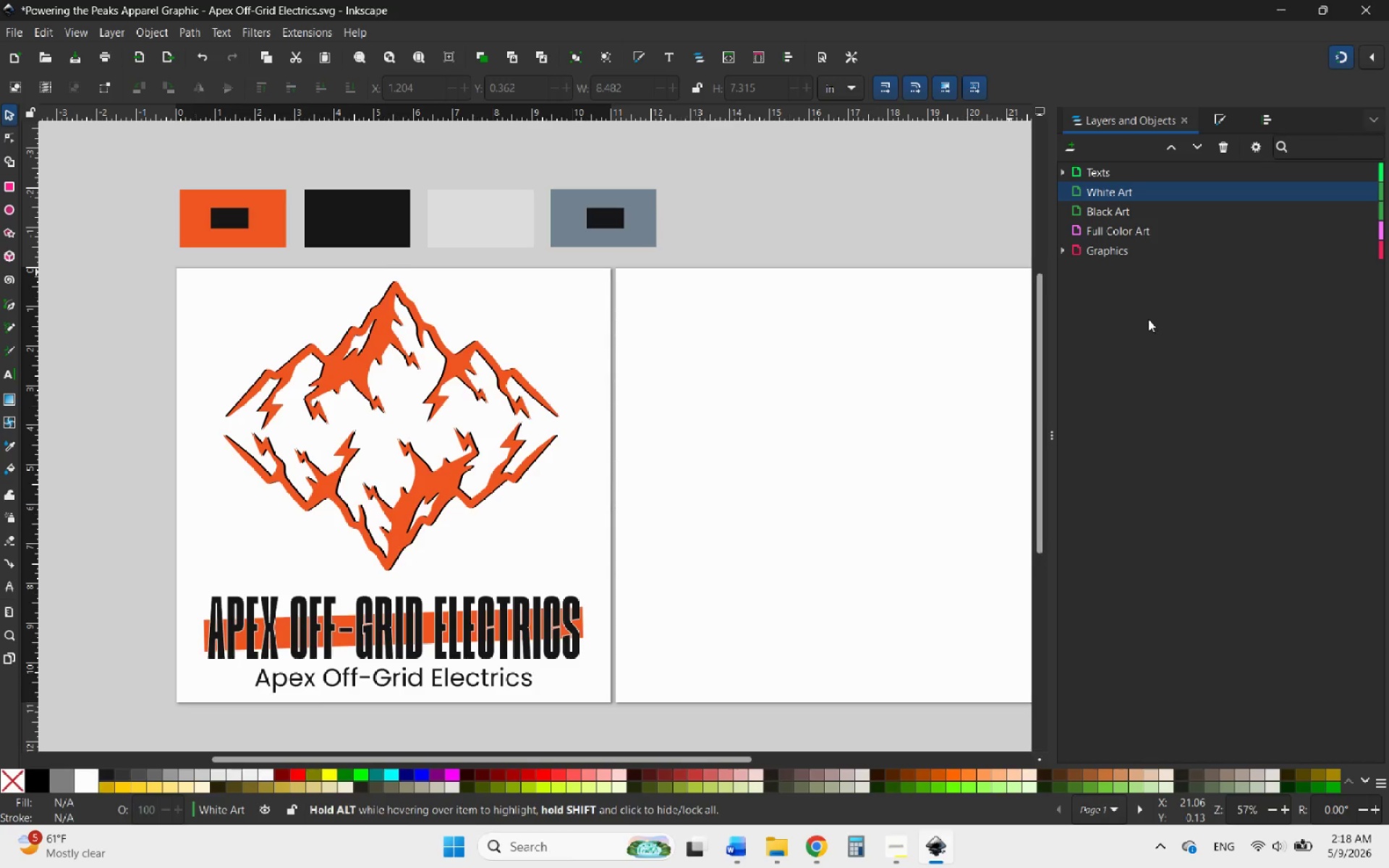 
wait(11.81)
 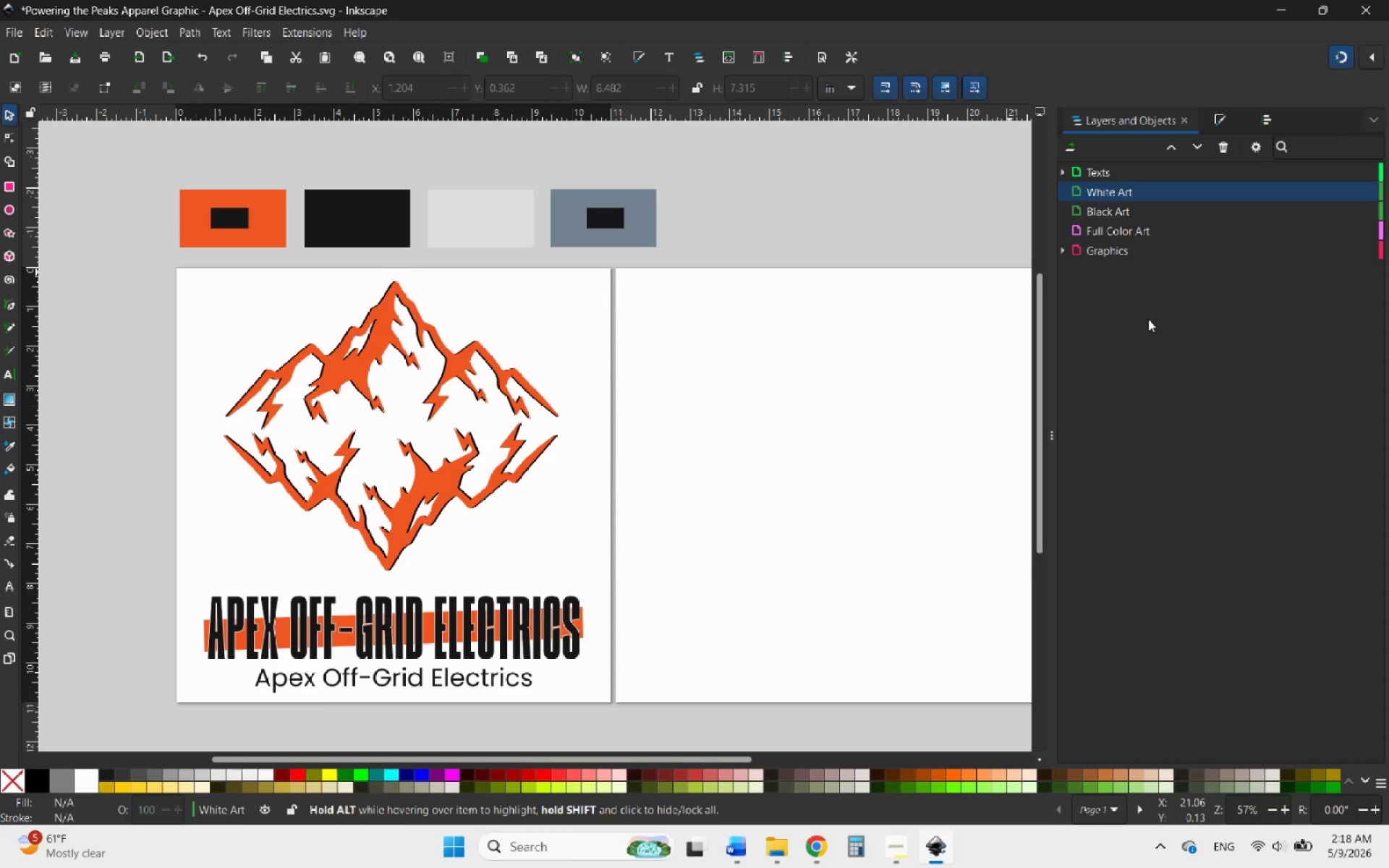 
left_click([1379, 208])
 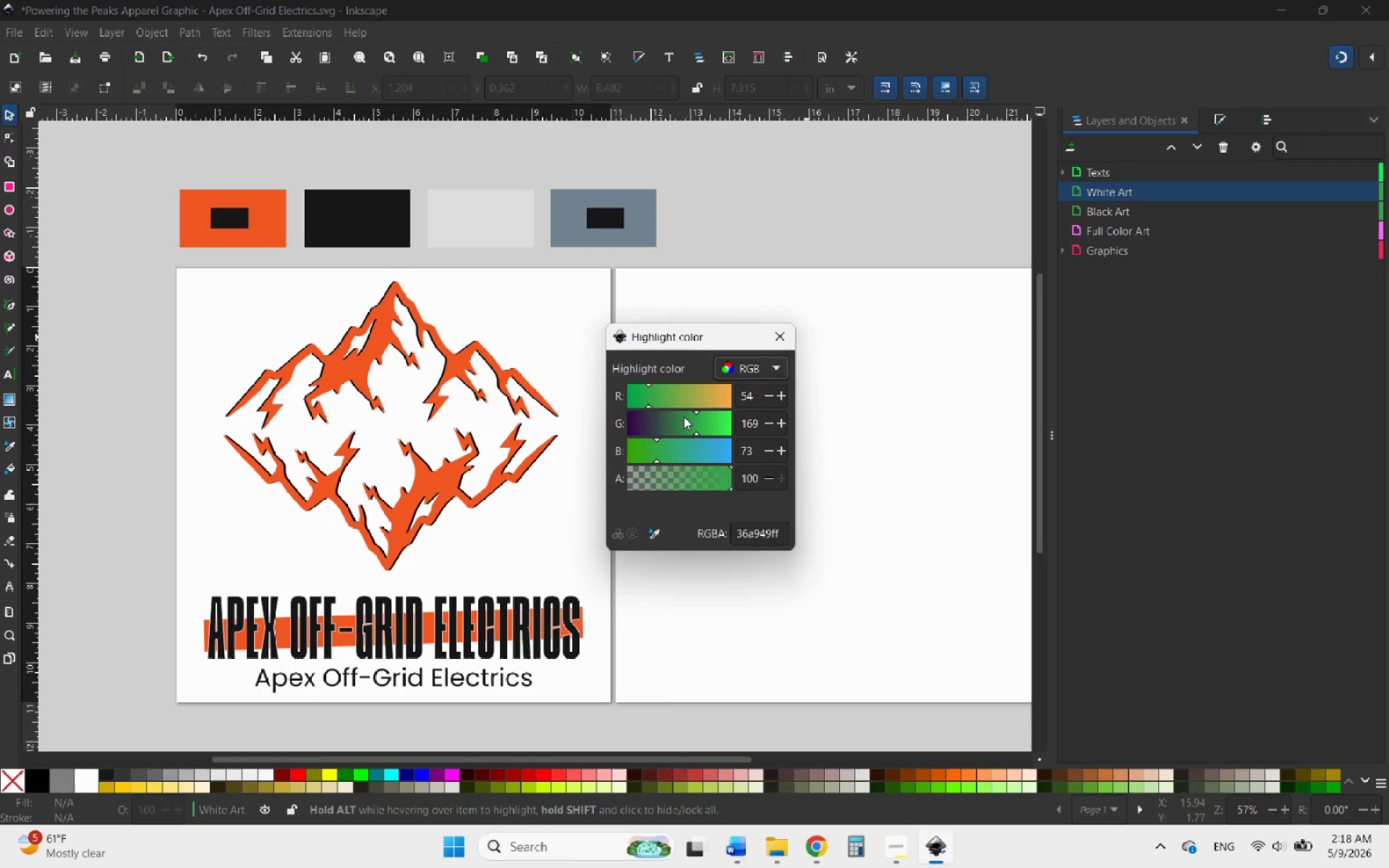 
left_click_drag(start_coordinate=[667, 424], to_coordinate=[657, 419])
 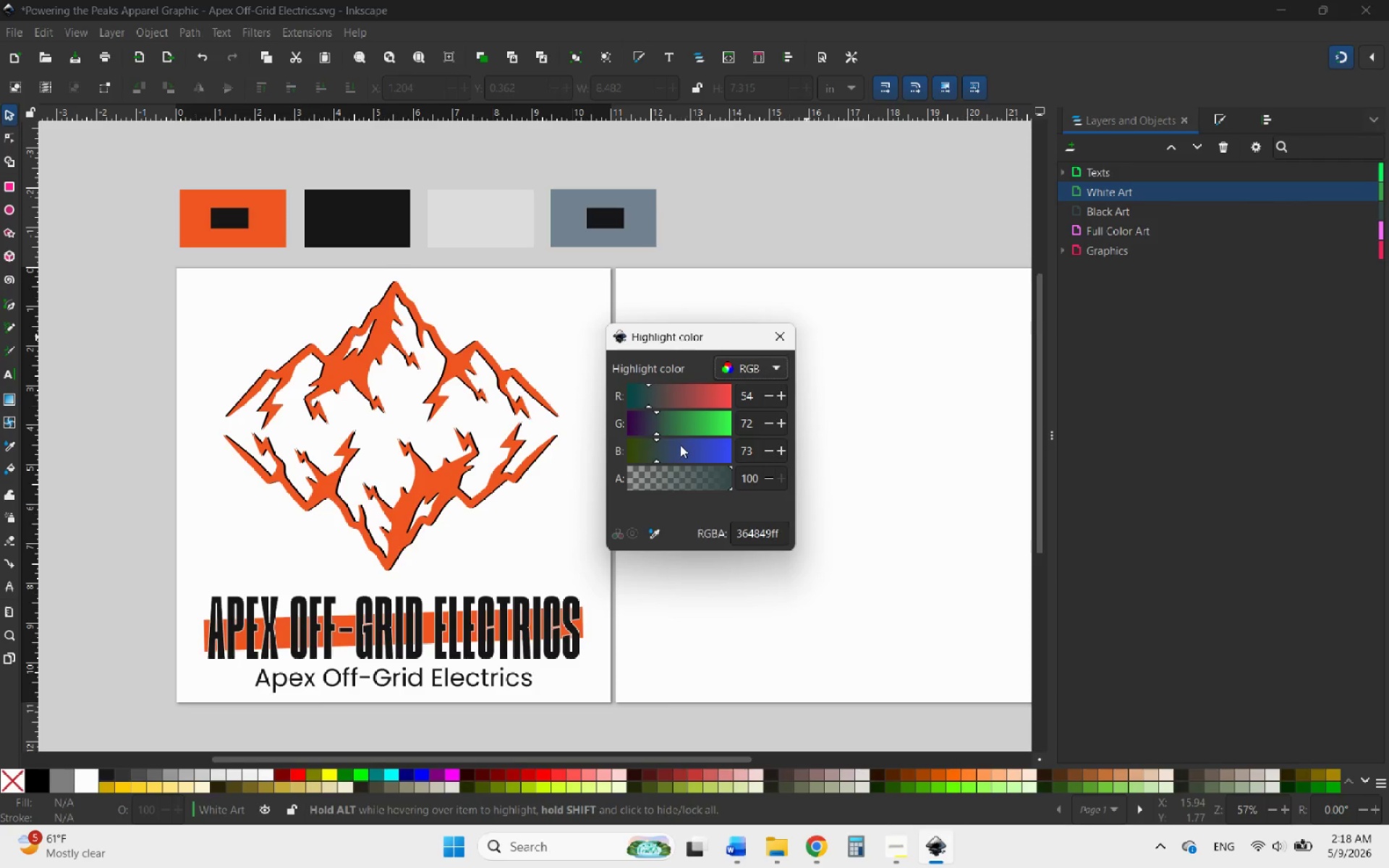 
left_click_drag(start_coordinate=[681, 445], to_coordinate=[728, 445])
 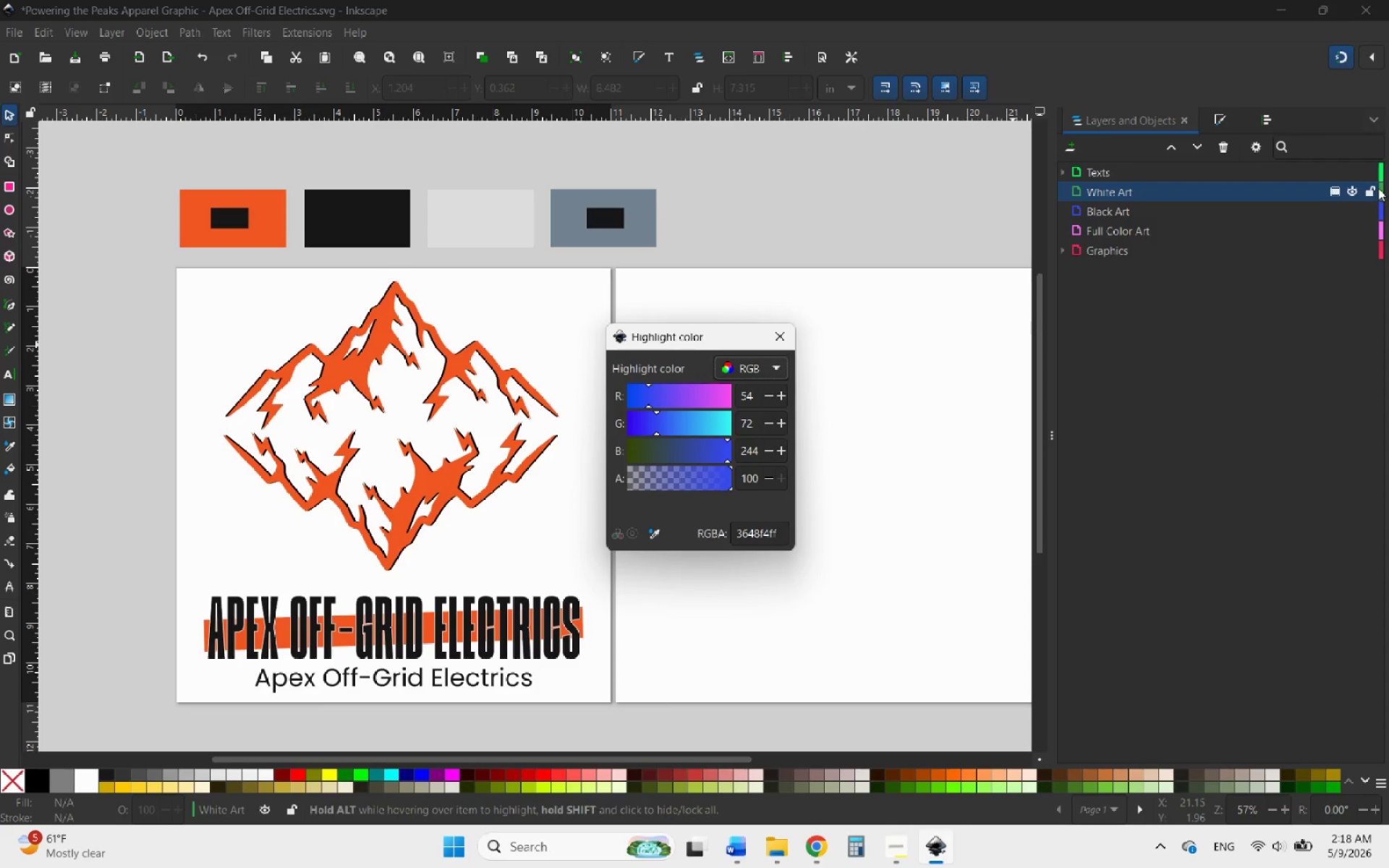 
left_click([1380, 188])
 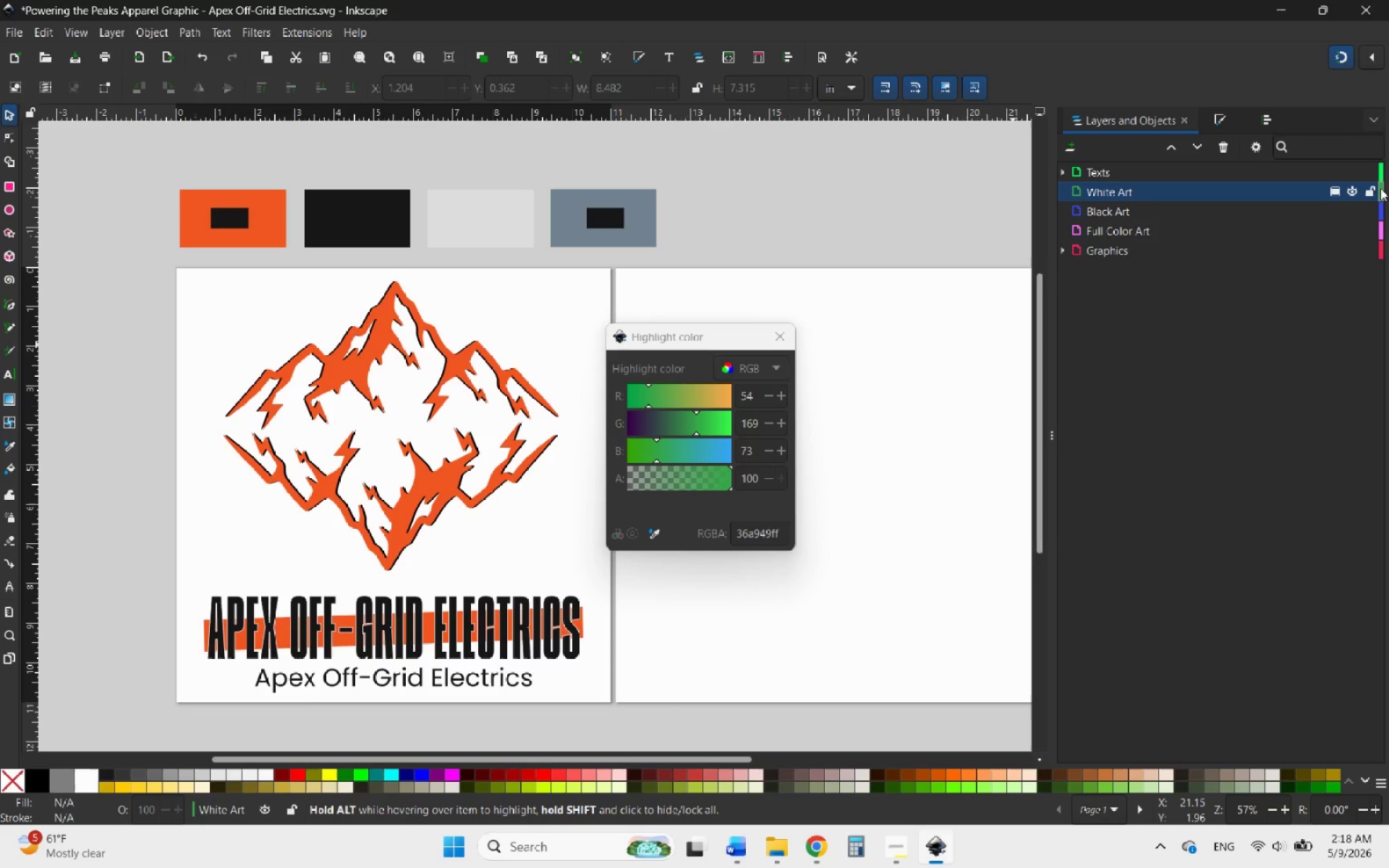 
left_click([1380, 188])
 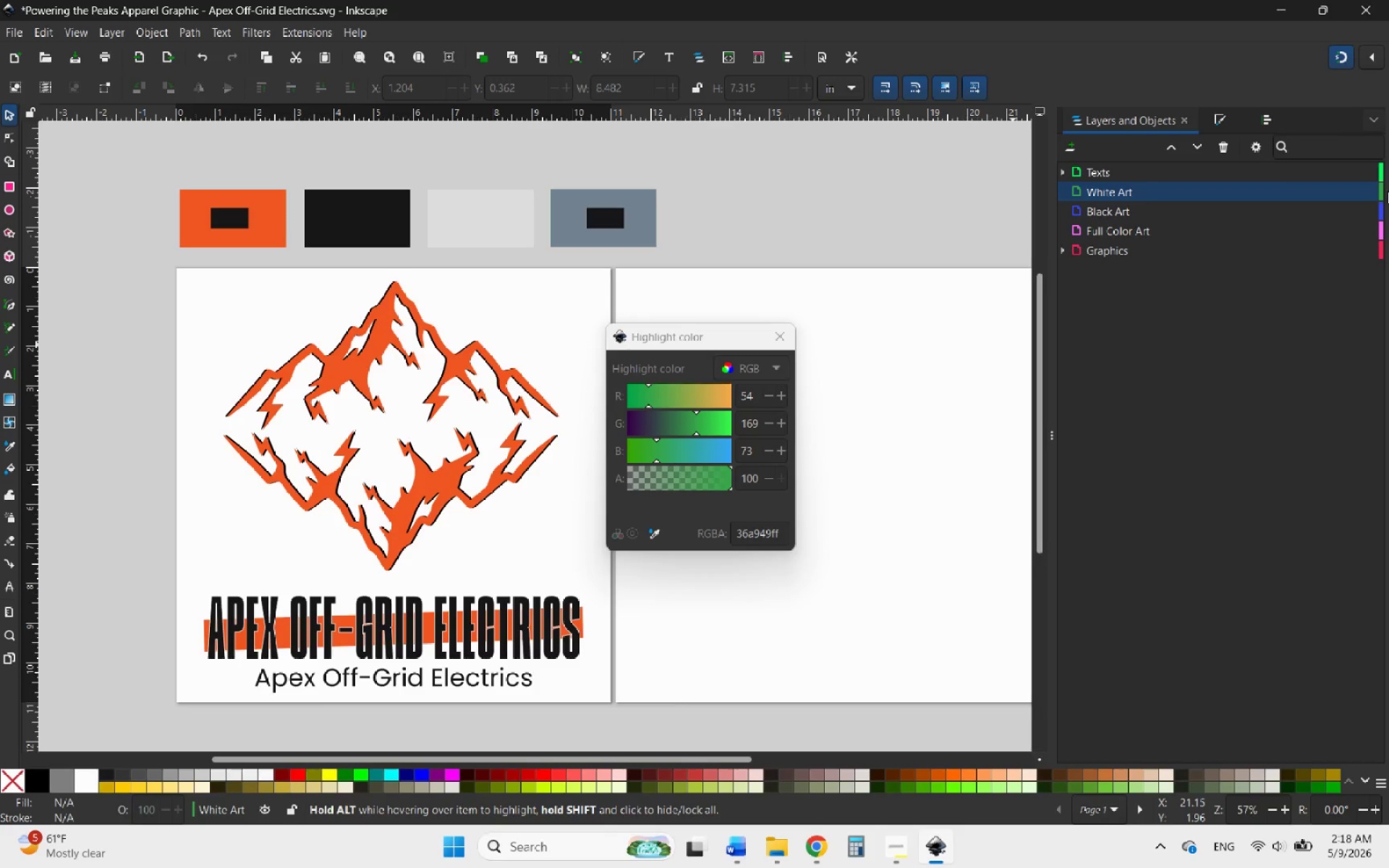 
left_click([1382, 191])
 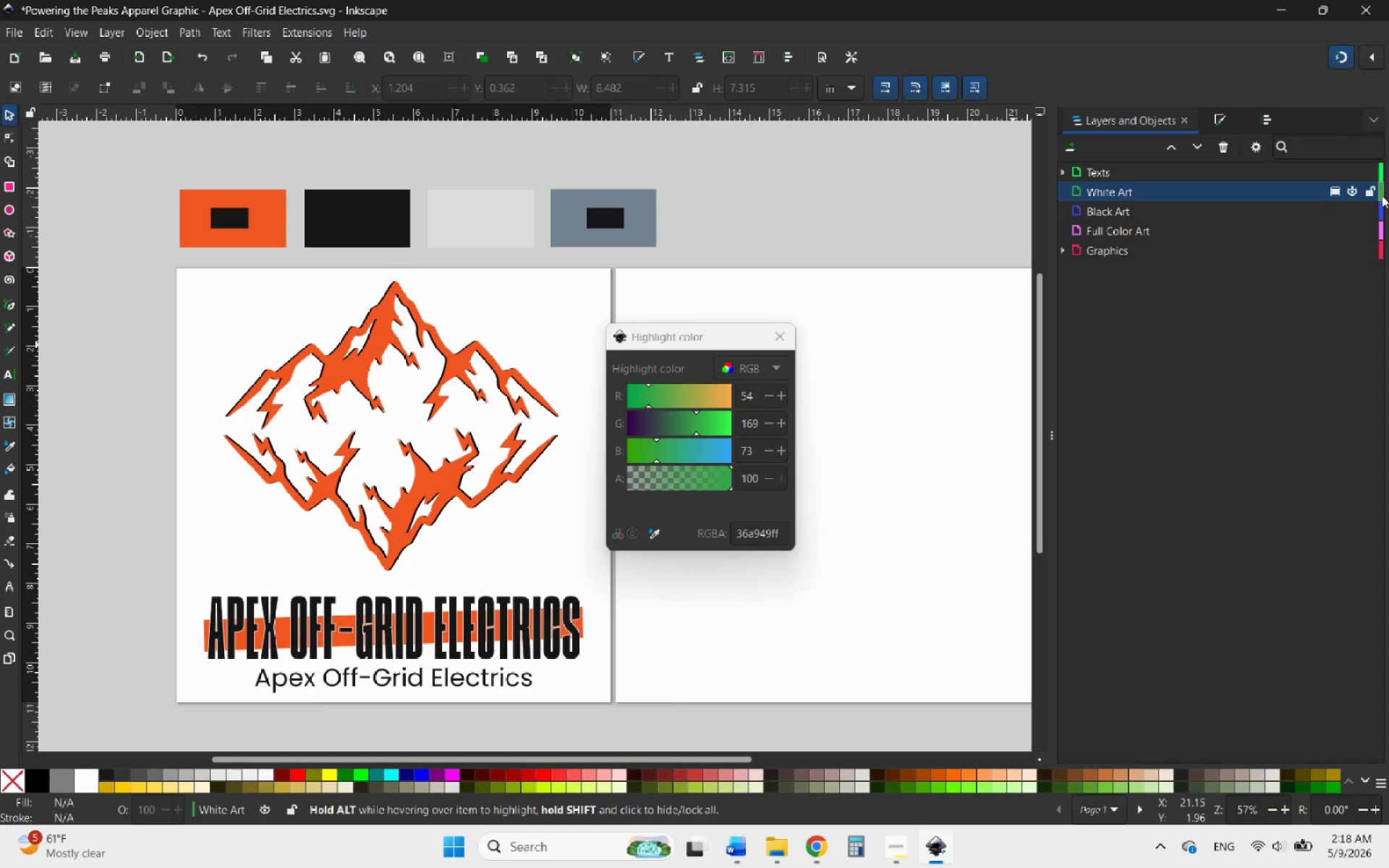 
left_click([1382, 195])
 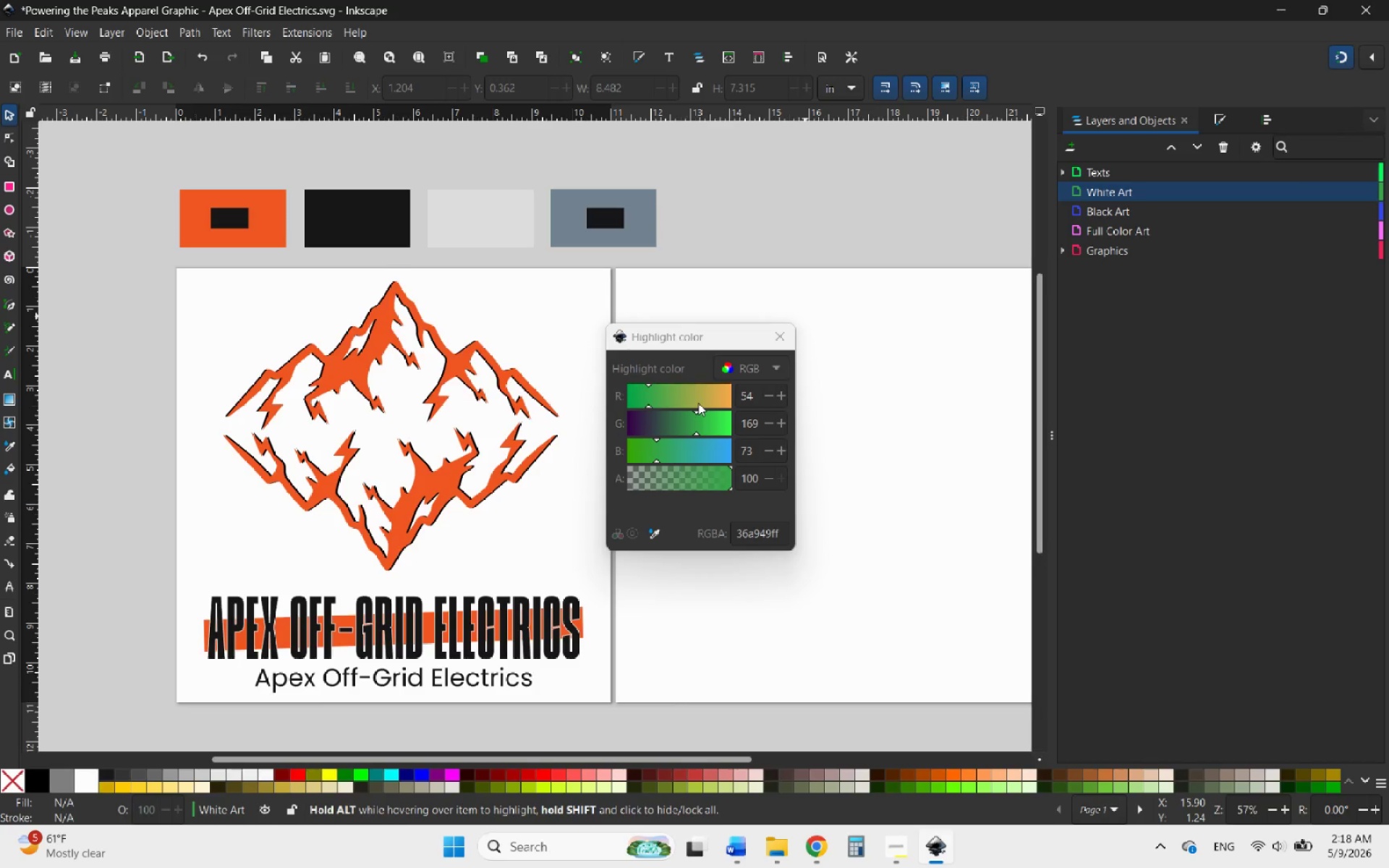 
left_click_drag(start_coordinate=[702, 397], to_coordinate=[731, 393])
 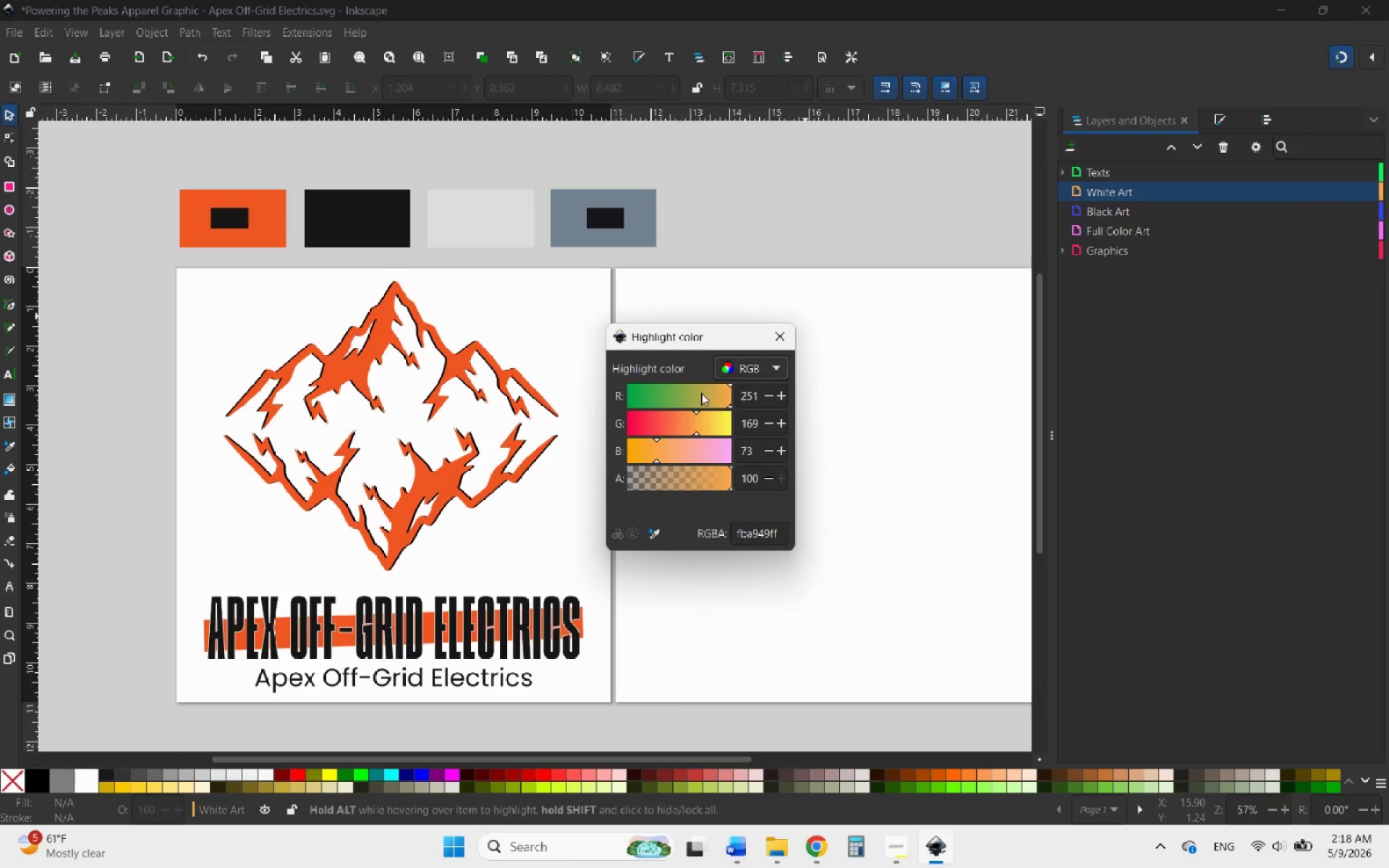 
left_click_drag(start_coordinate=[701, 393], to_coordinate=[727, 393])
 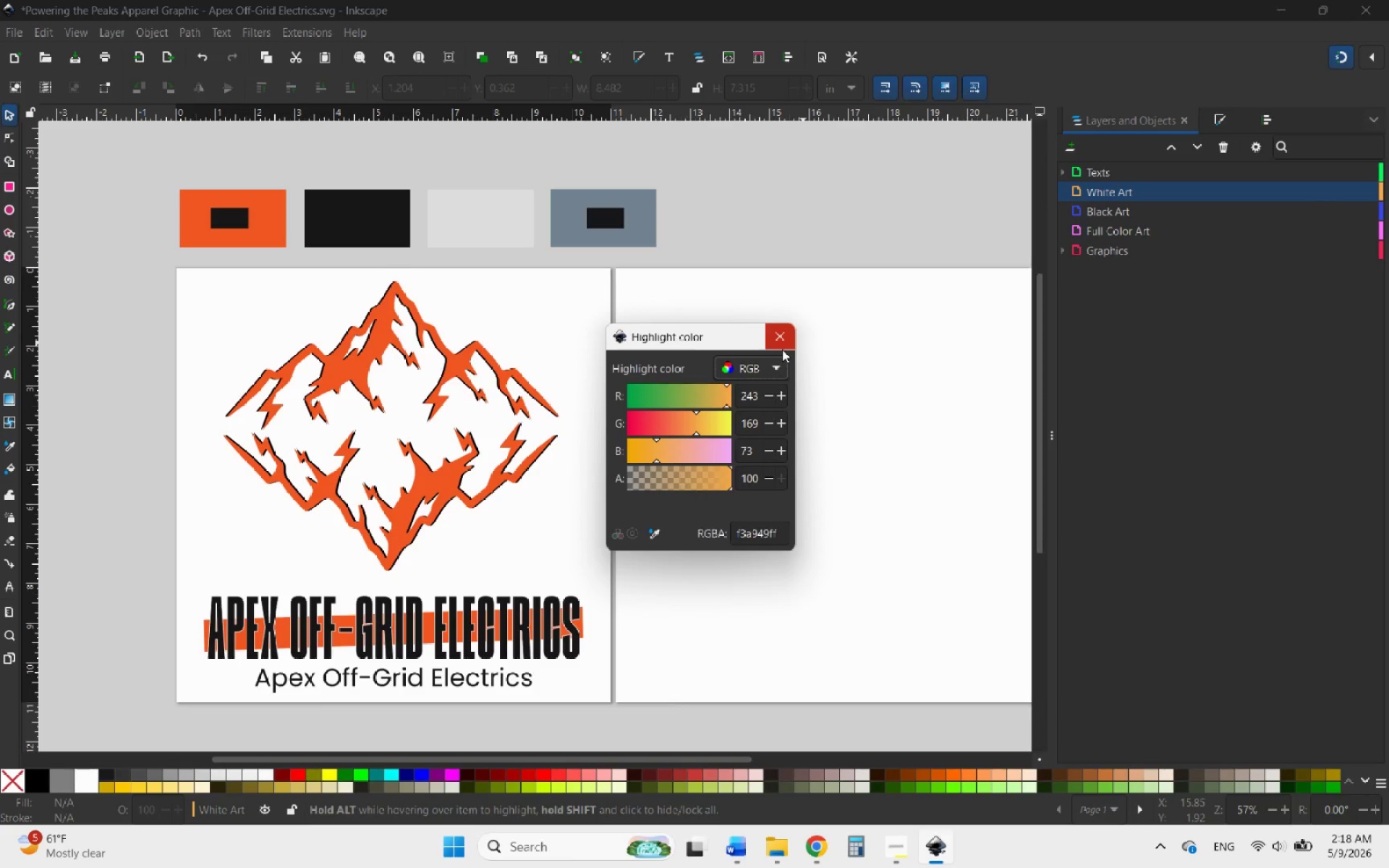 
left_click([782, 349])
 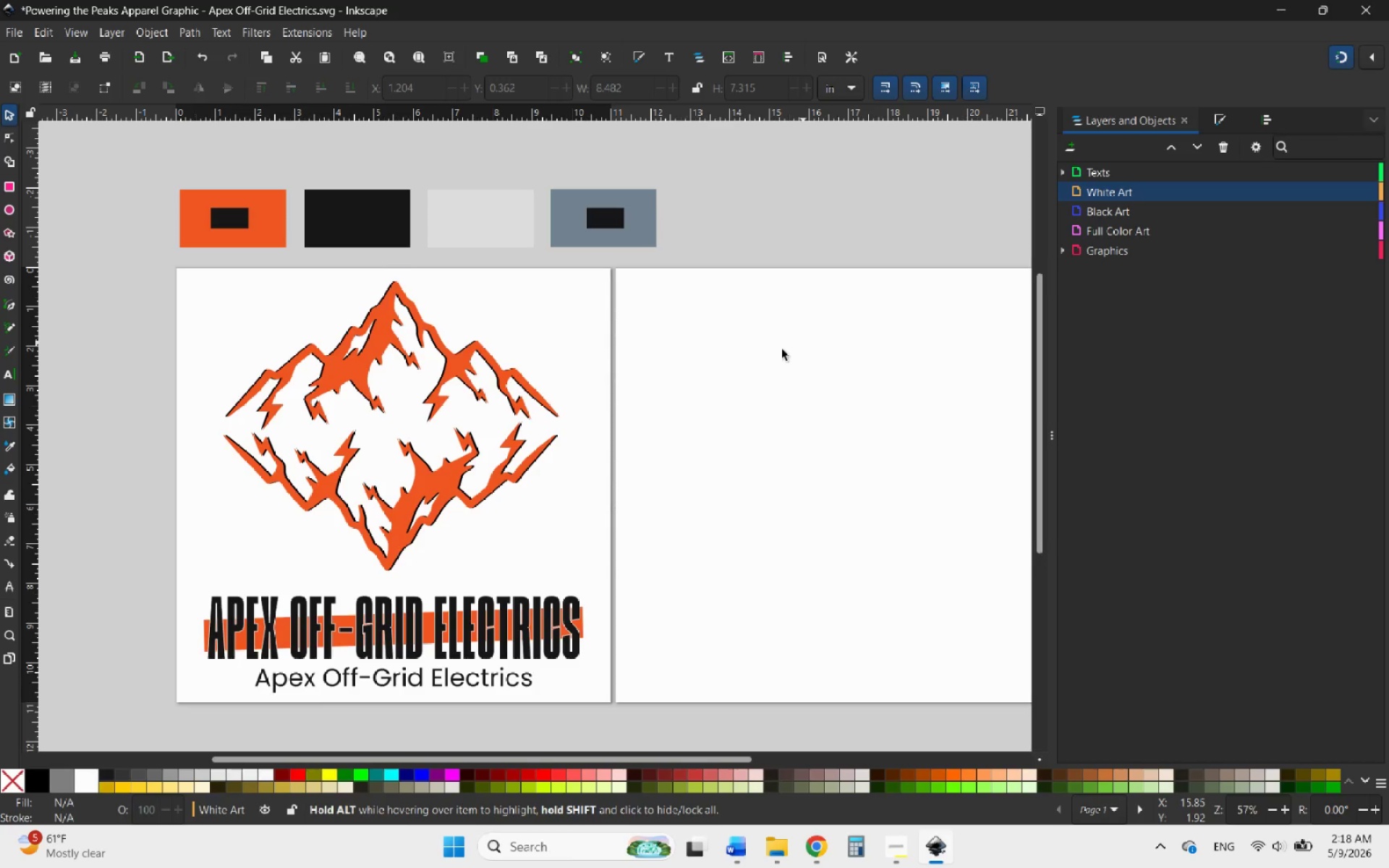 
wait(12.38)
 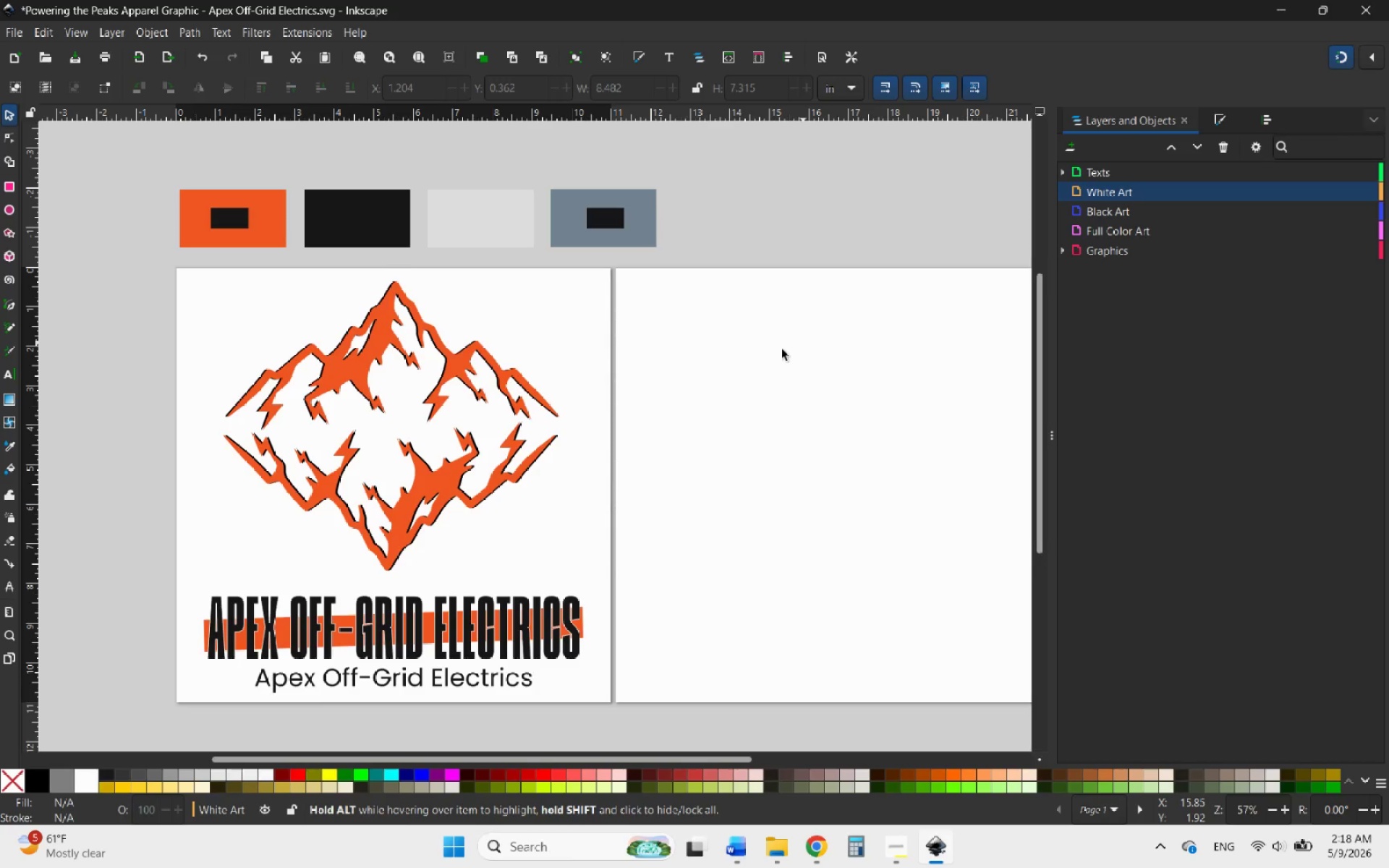 
hold_key(key=ControlLeft, duration=2.58)
scroll: coordinate [721, 440], scroll_direction: down, amount: 2.0
 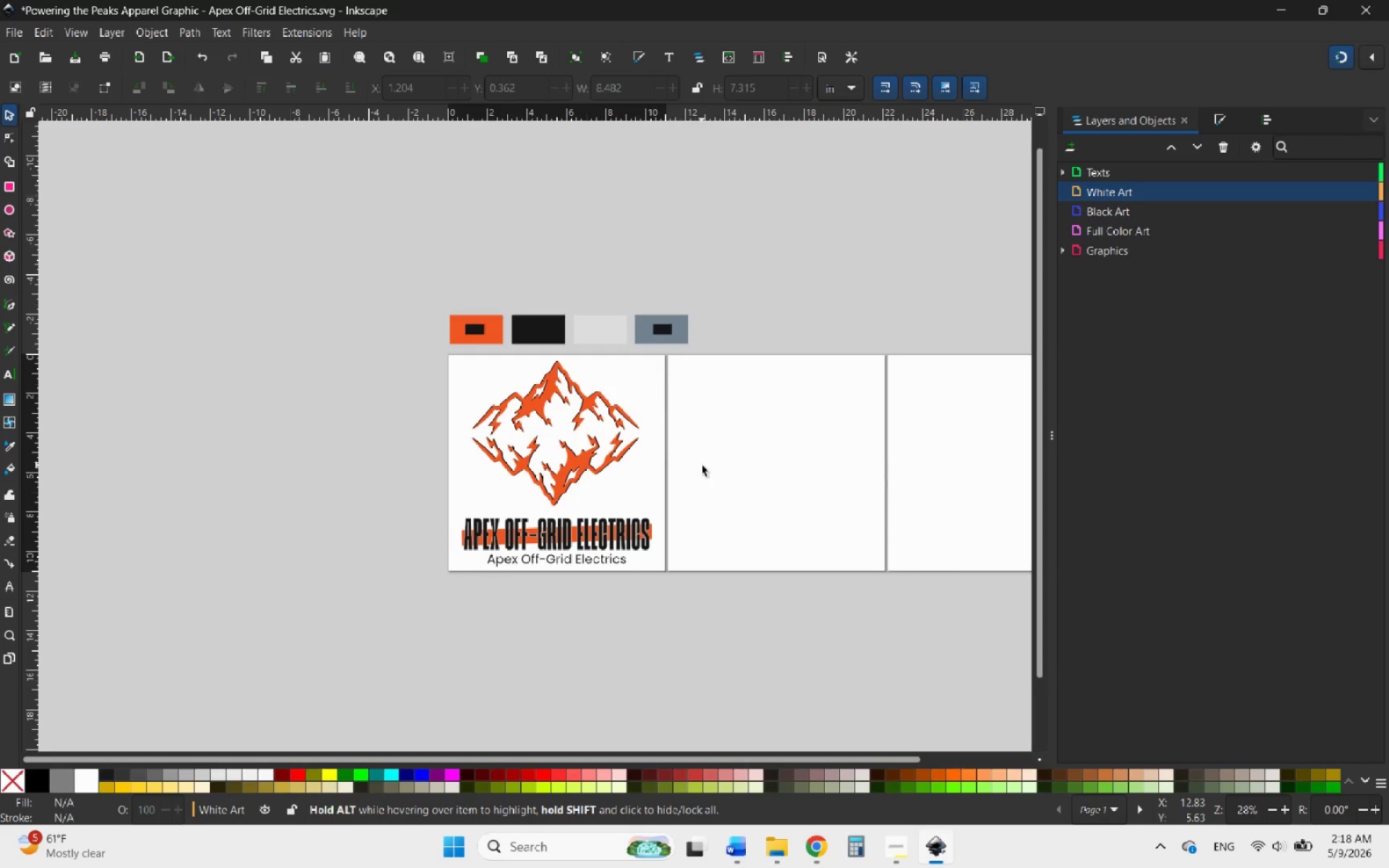 
scroll: coordinate [702, 465], scroll_direction: up, amount: 2.0
 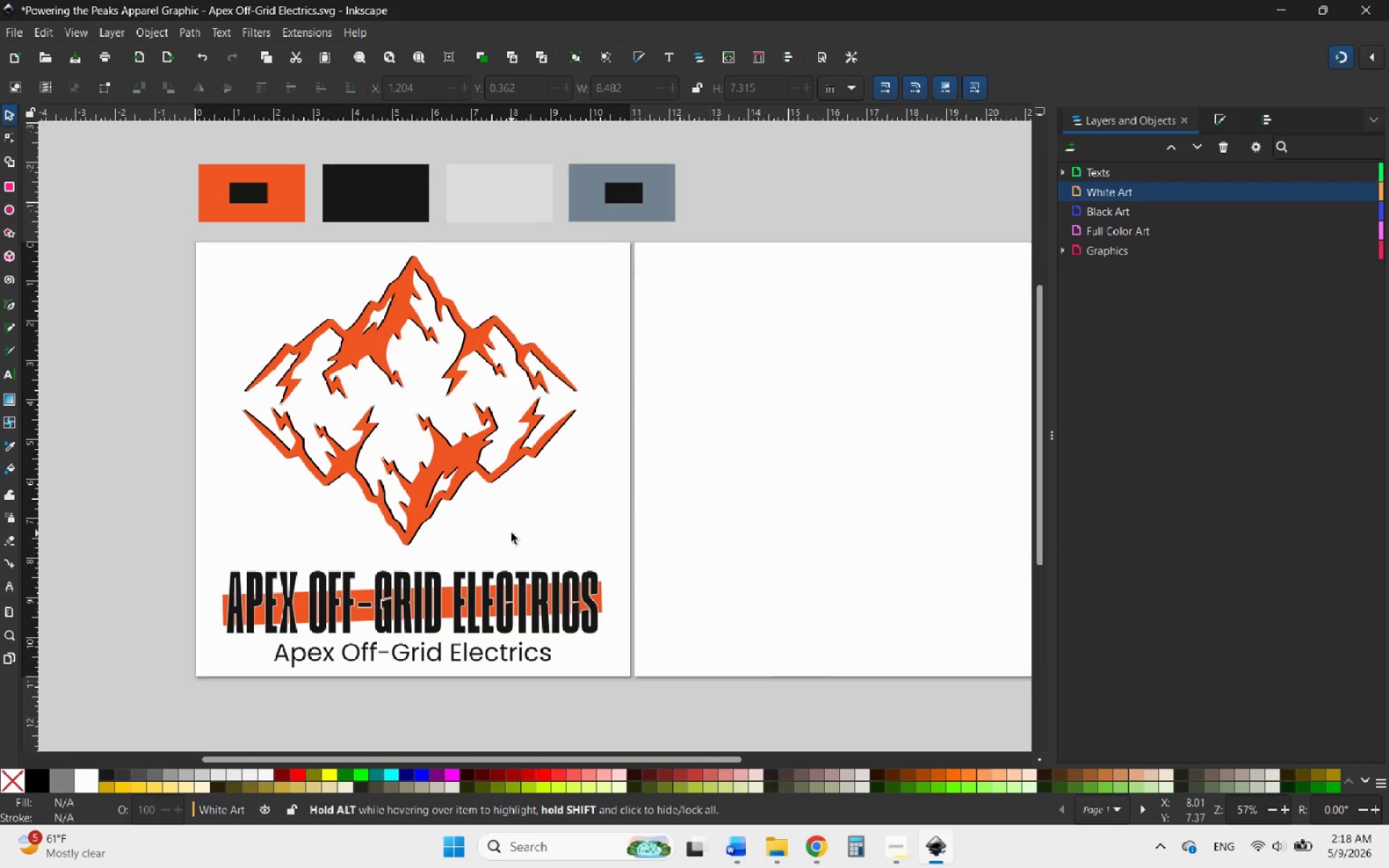 
scroll: coordinate [511, 533], scroll_direction: down, amount: 1.0
 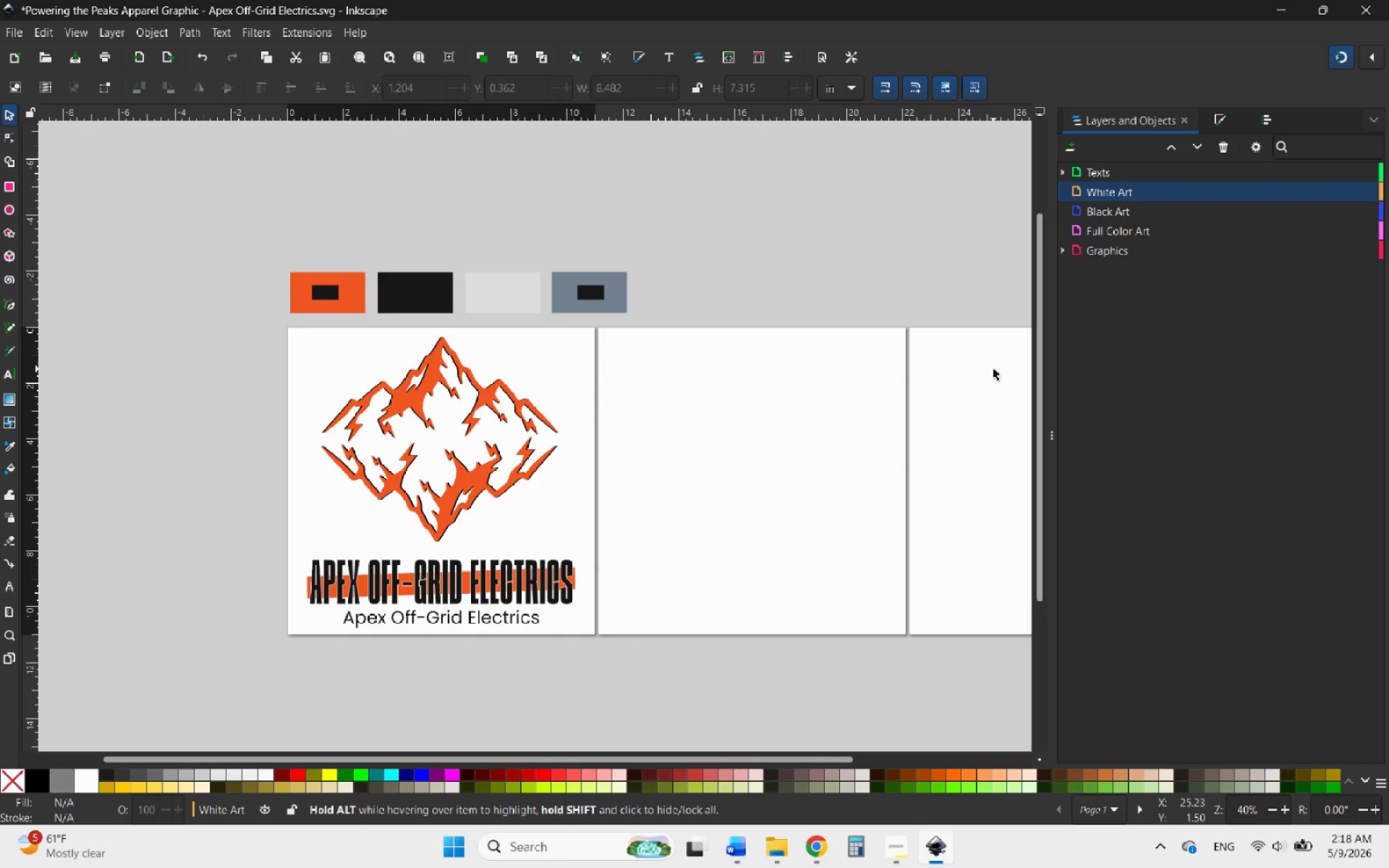 
wait(5.27)
 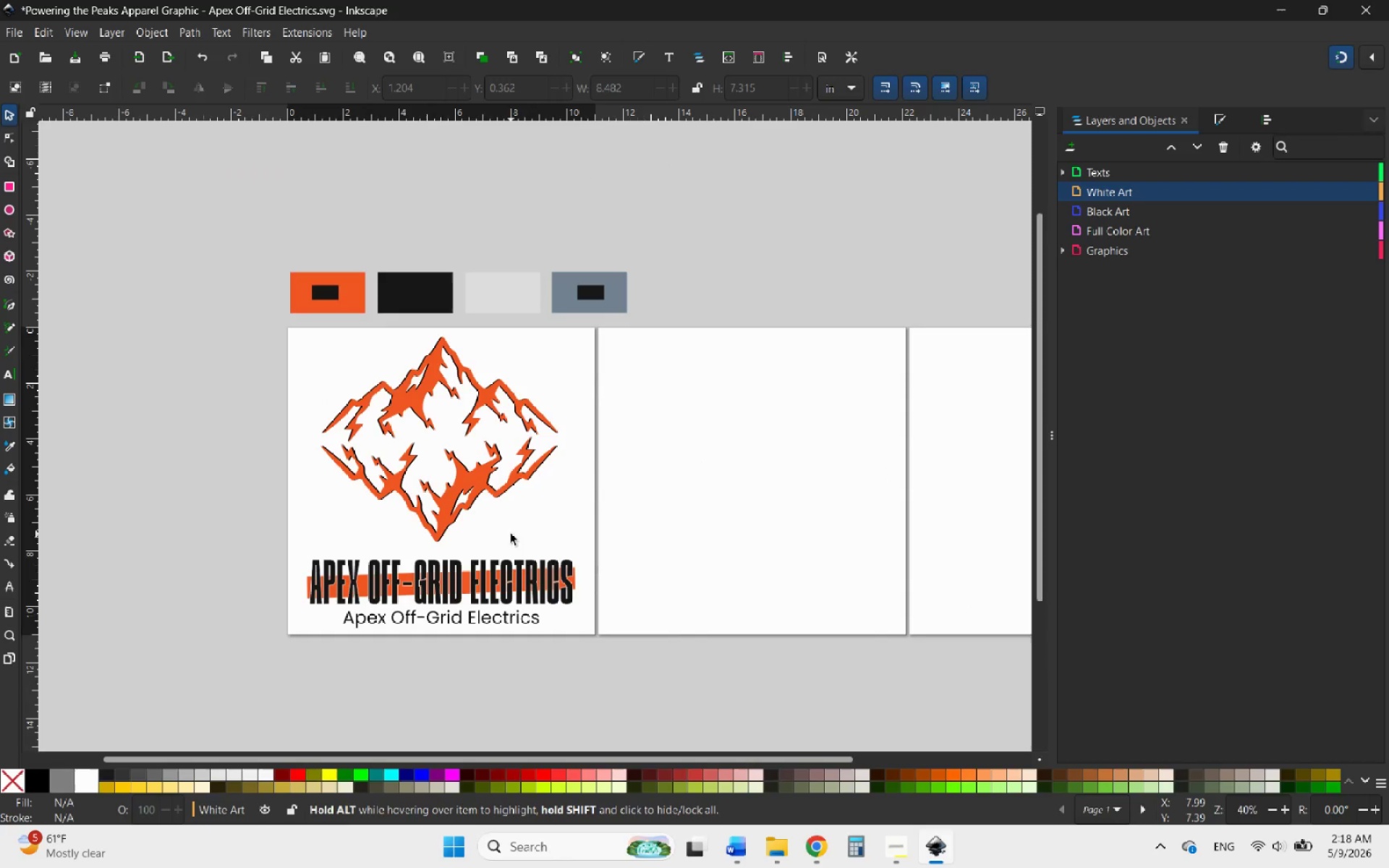 
left_click([533, 462])
 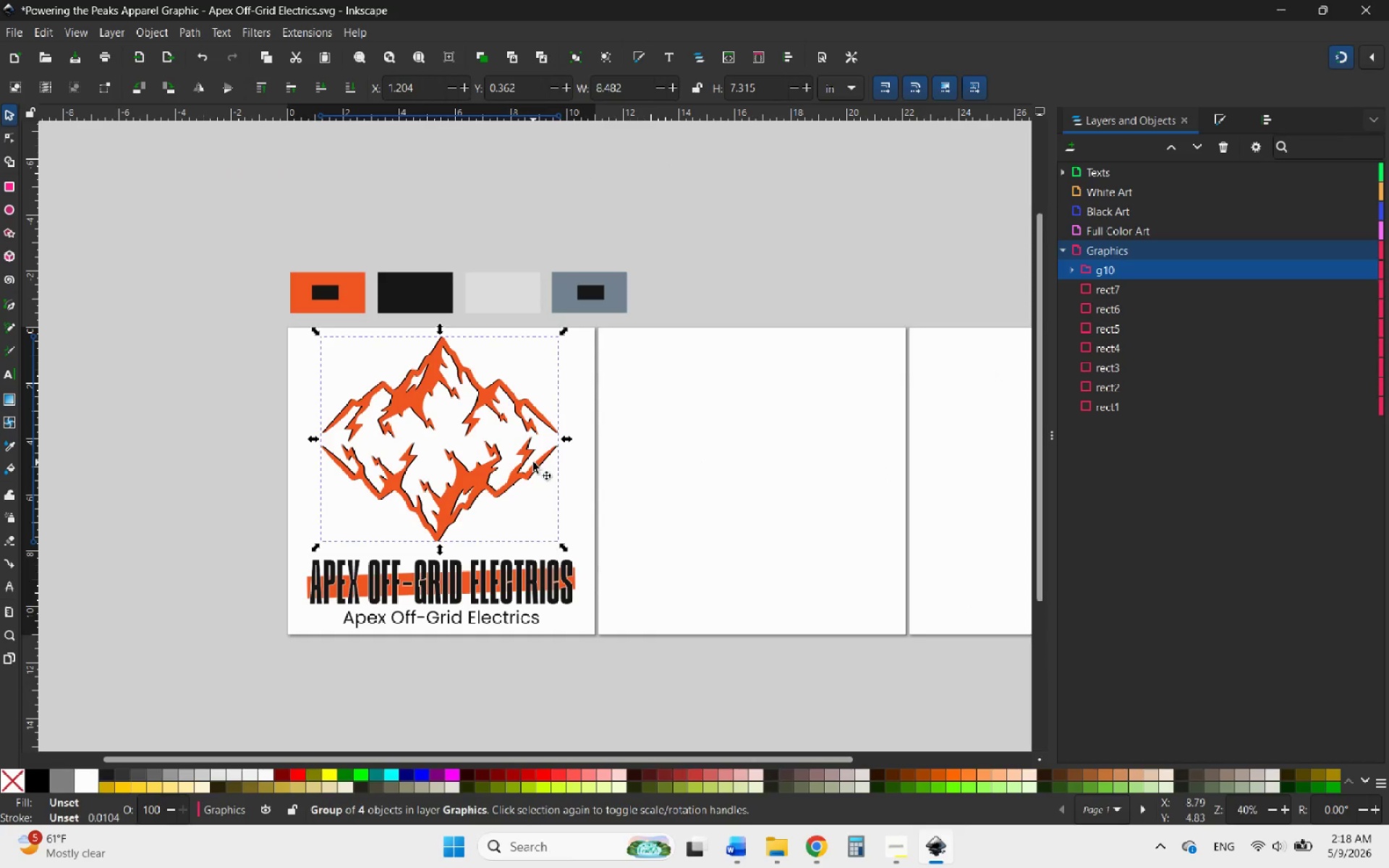 
right_click([533, 462])
 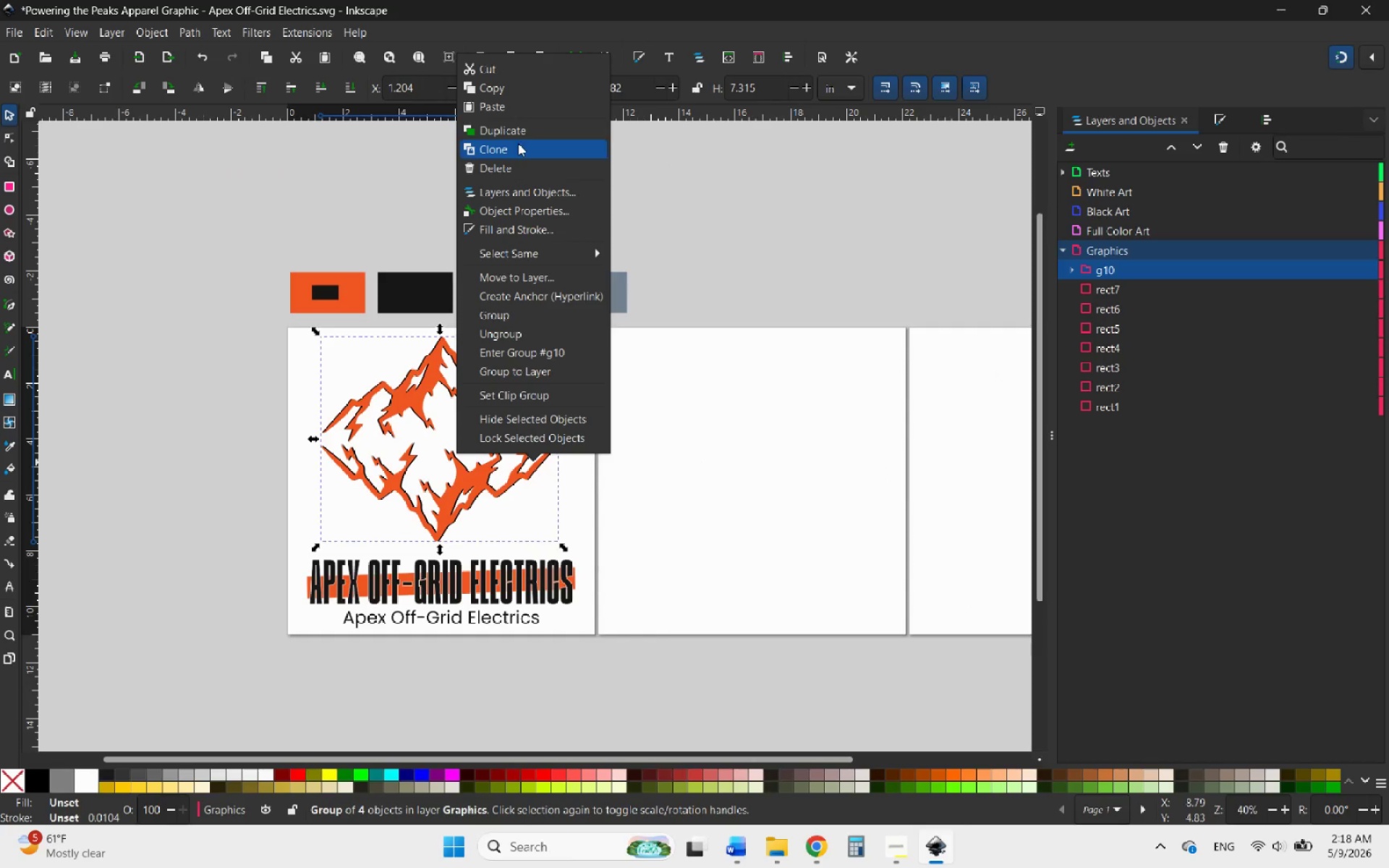 
left_click([516, 135])
 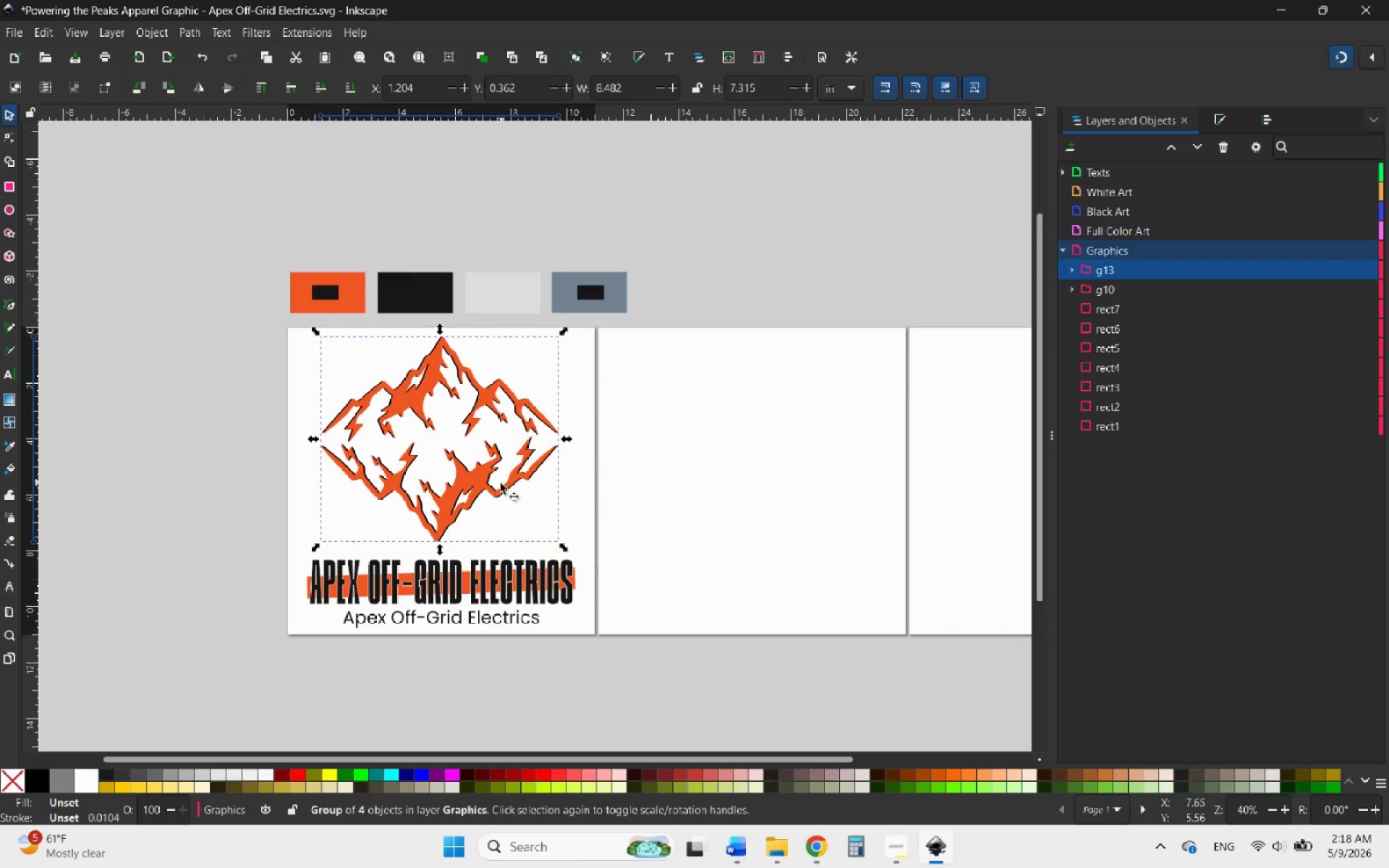 
left_click_drag(start_coordinate=[481, 483], to_coordinate=[800, 465])
 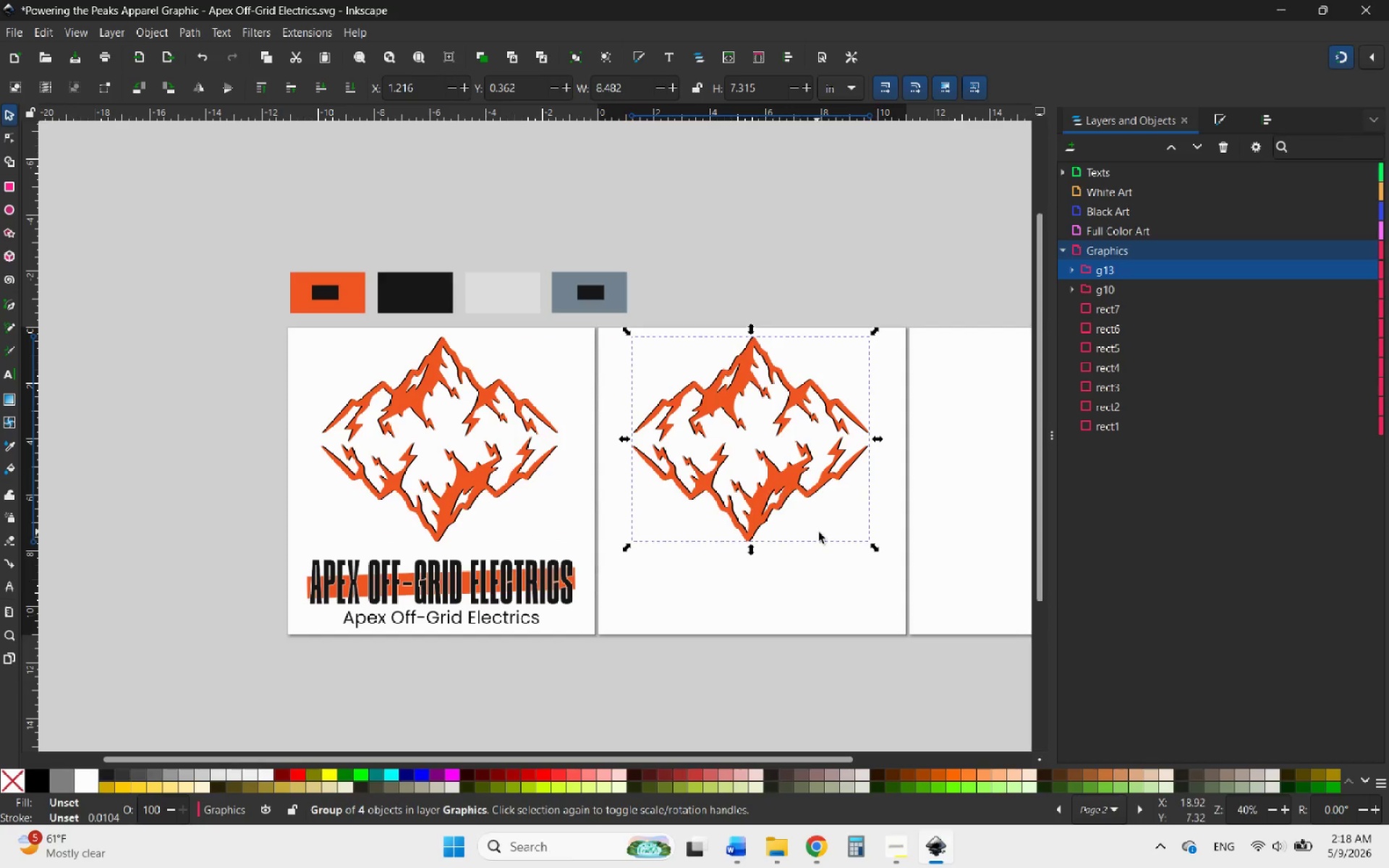 
hold_key(key=ControlLeft, duration=3.89)
 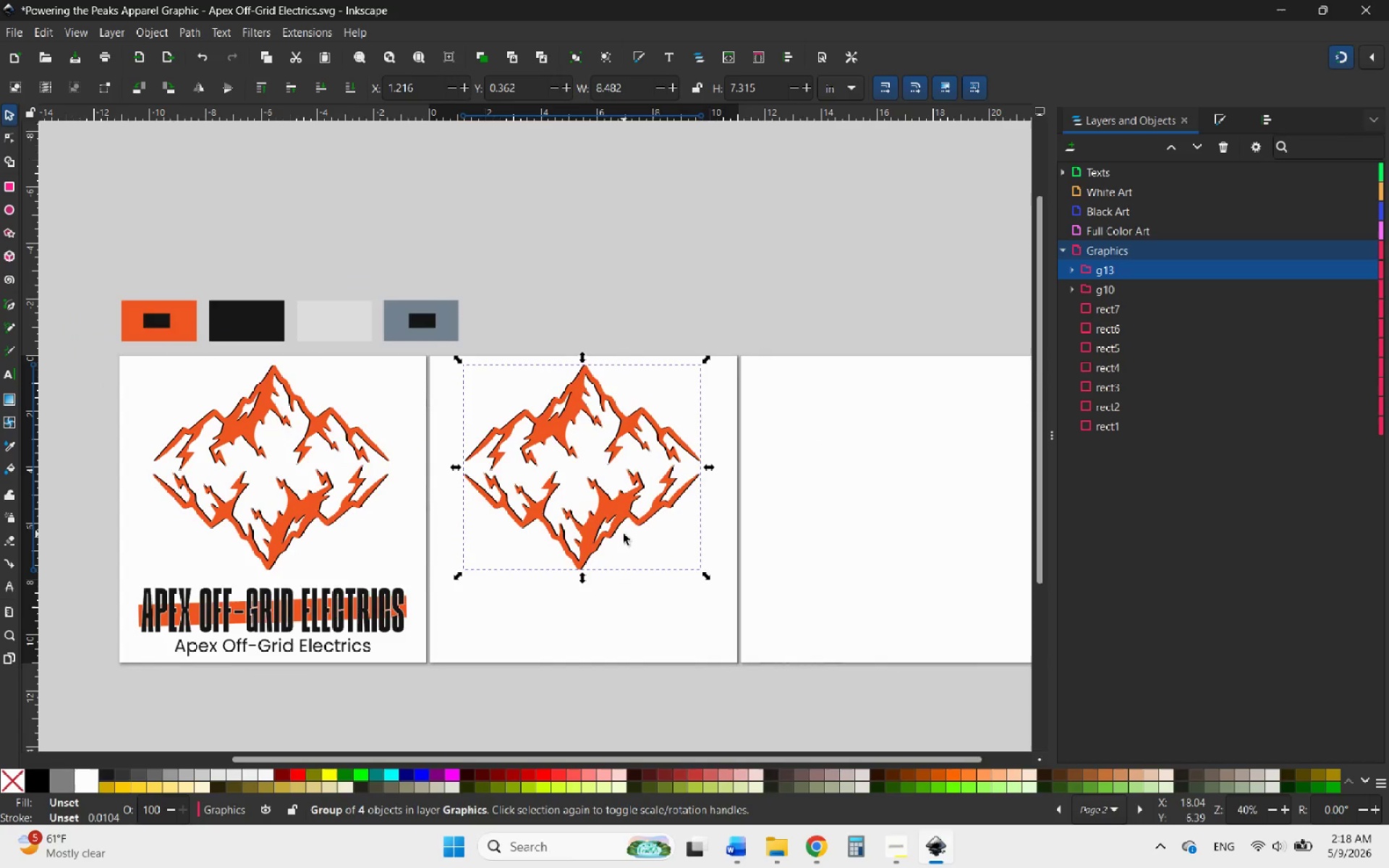 
double_click([609, 516])
 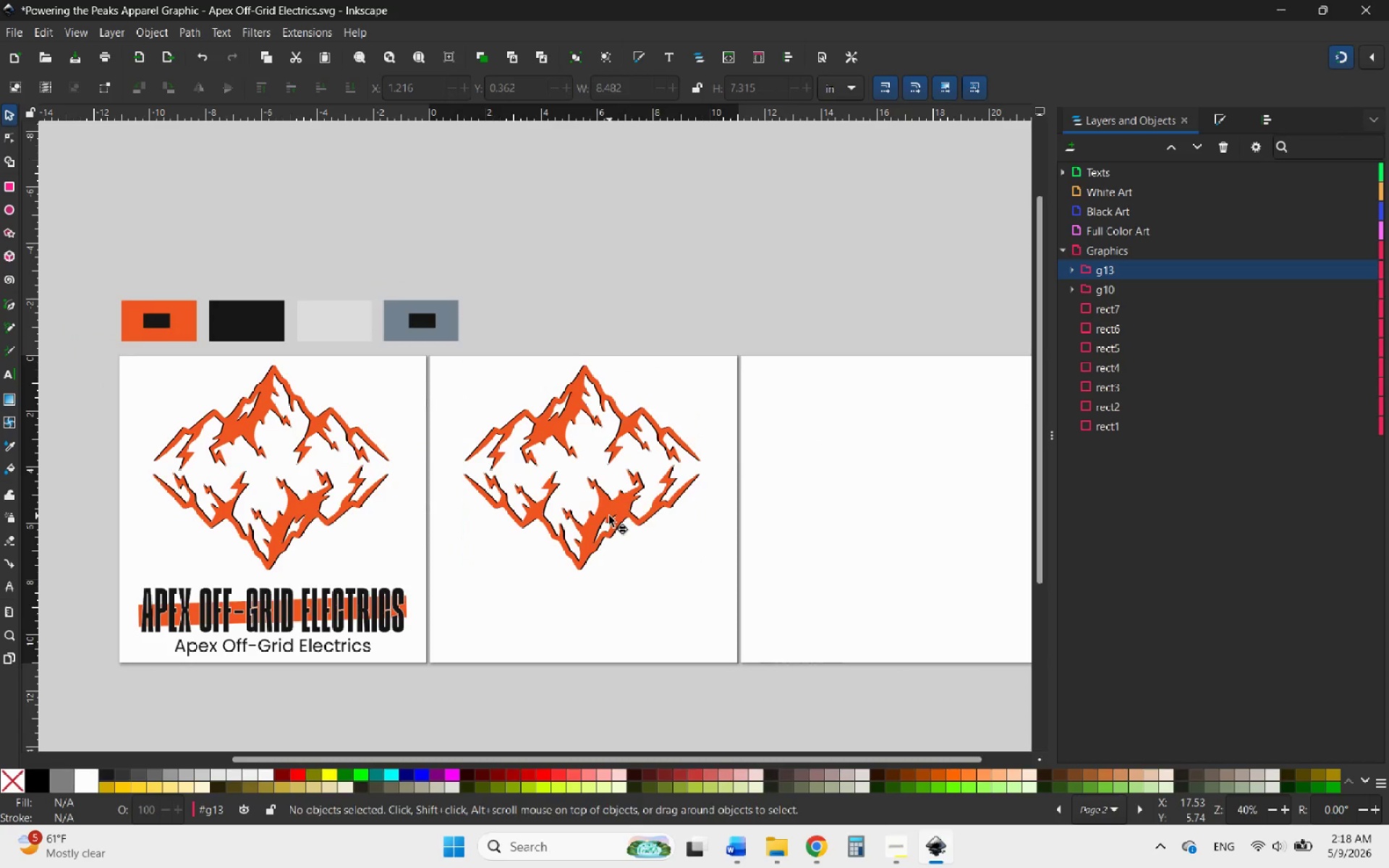 
hold_key(key=ControlLeft, duration=1.38)
scroll: coordinate [590, 430], scroll_direction: up, amount: 6.0
 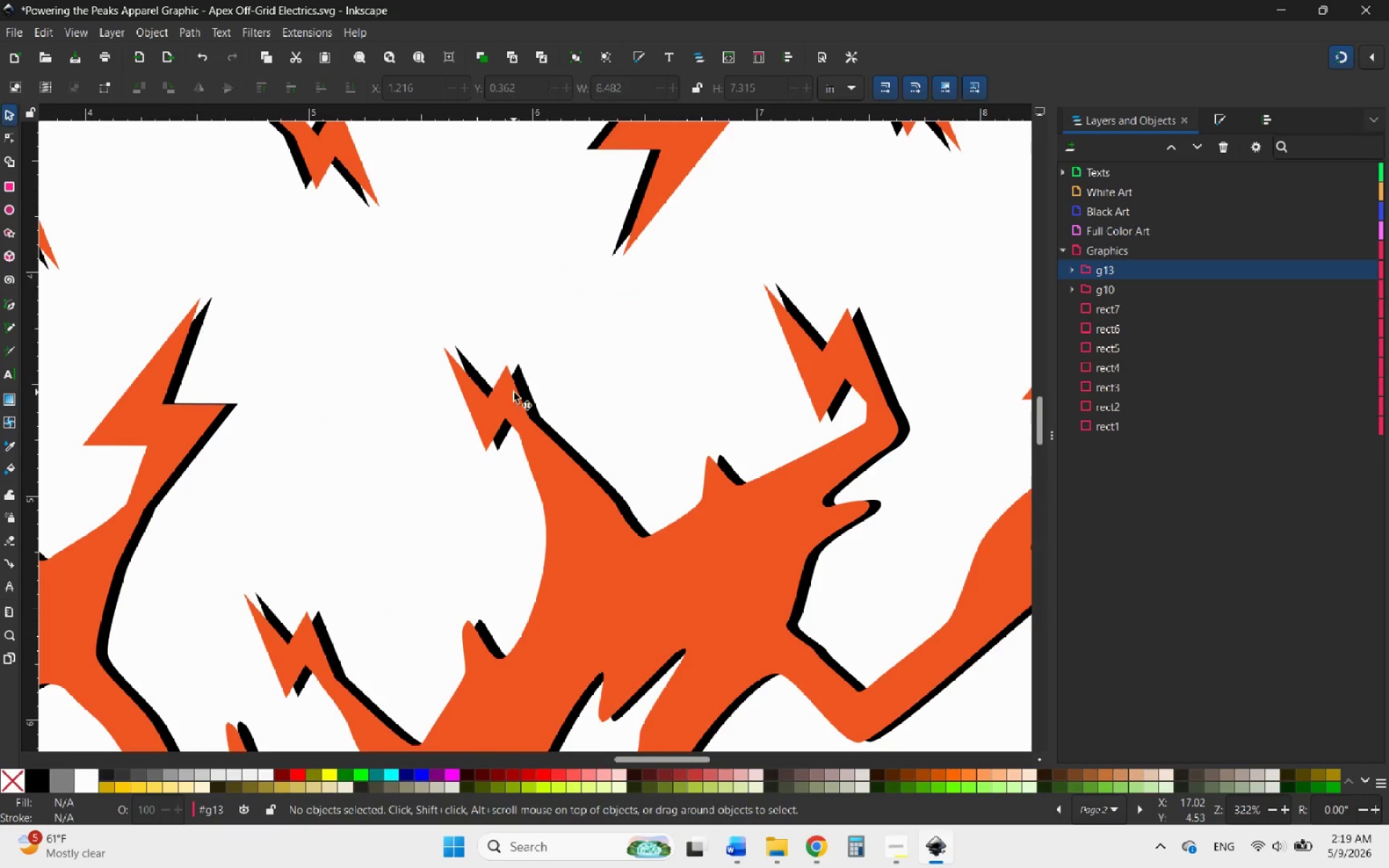 
left_click([514, 392])
 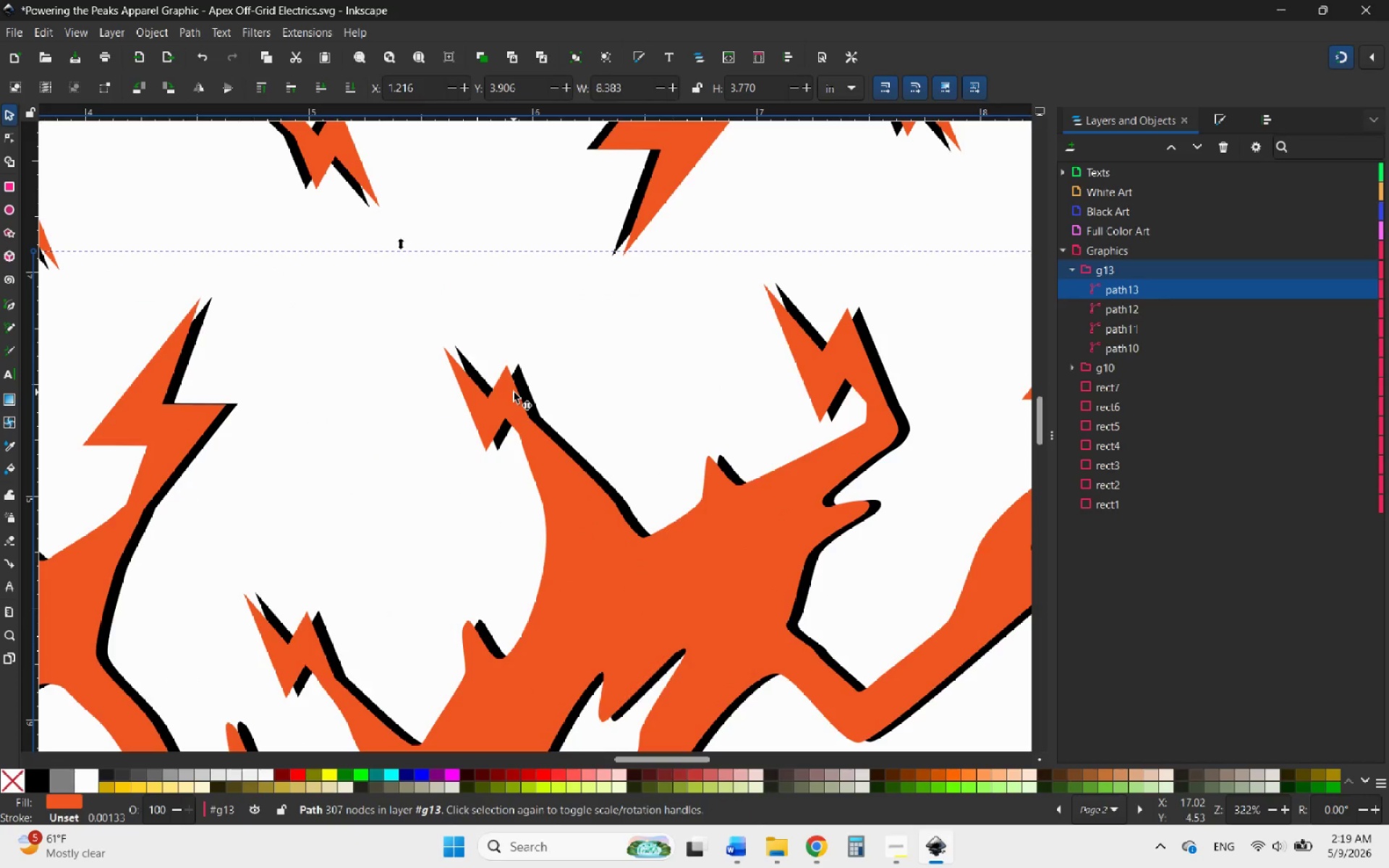 
key(Delete)
 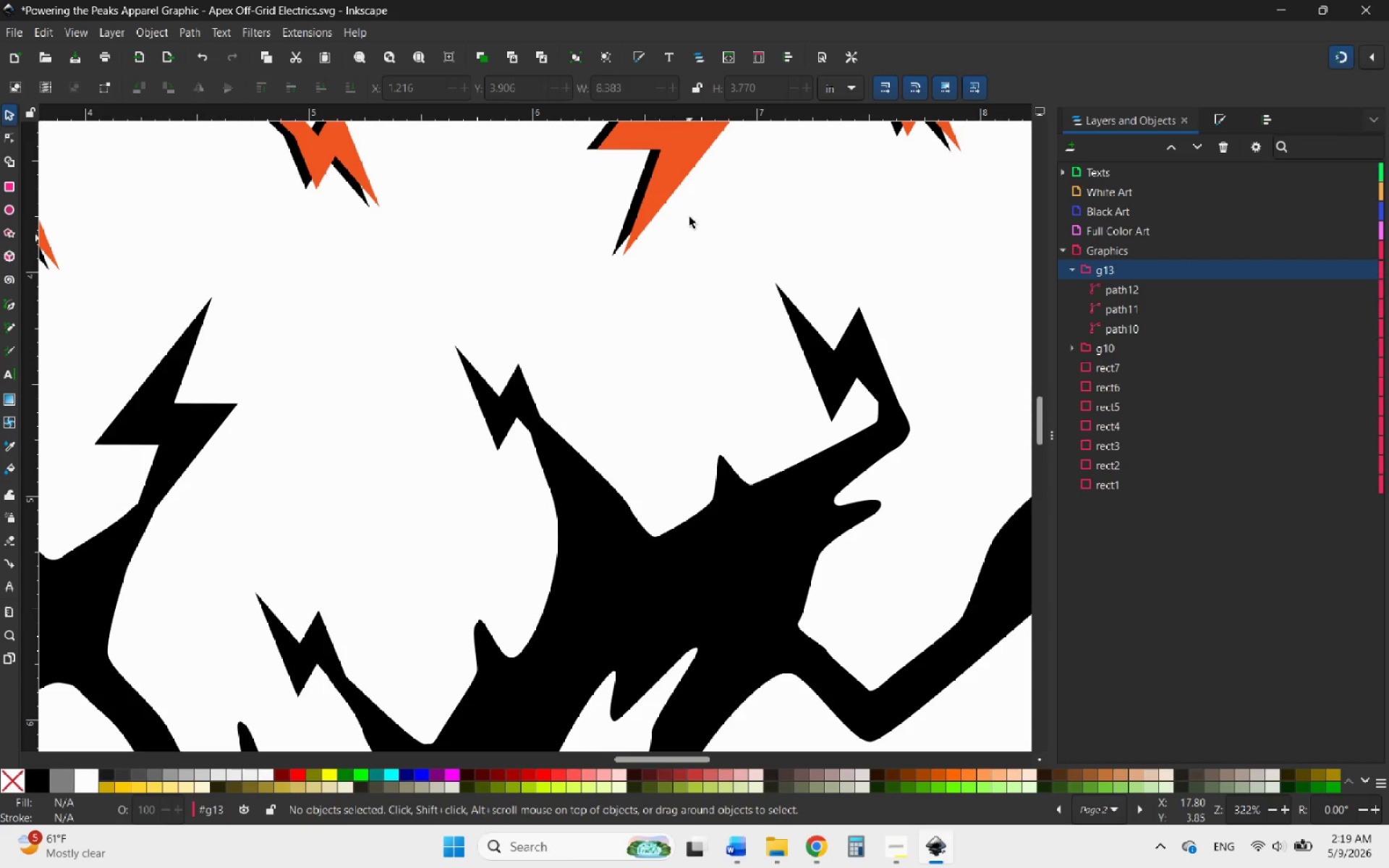 
left_click([665, 158])
 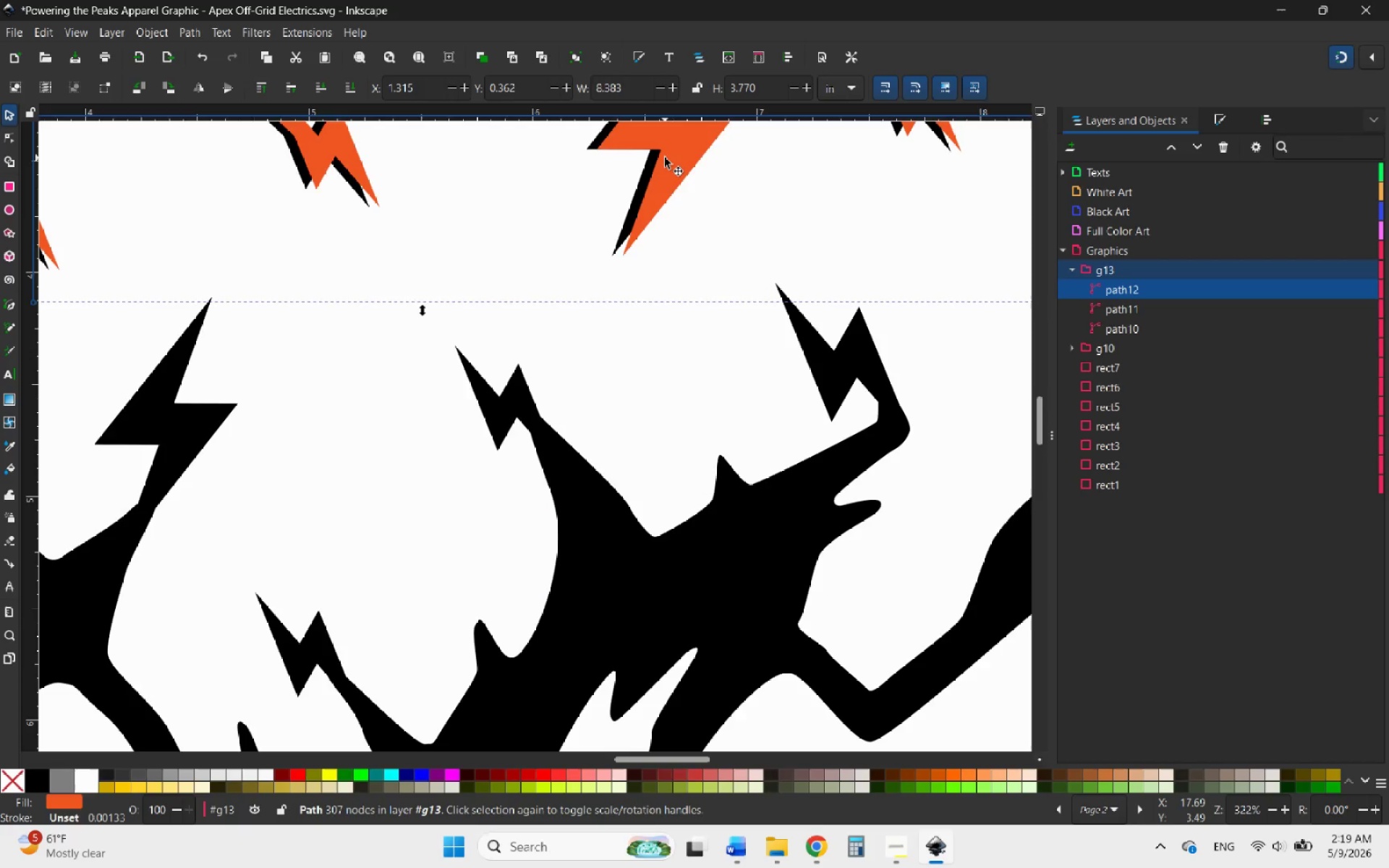 
key(Delete)
 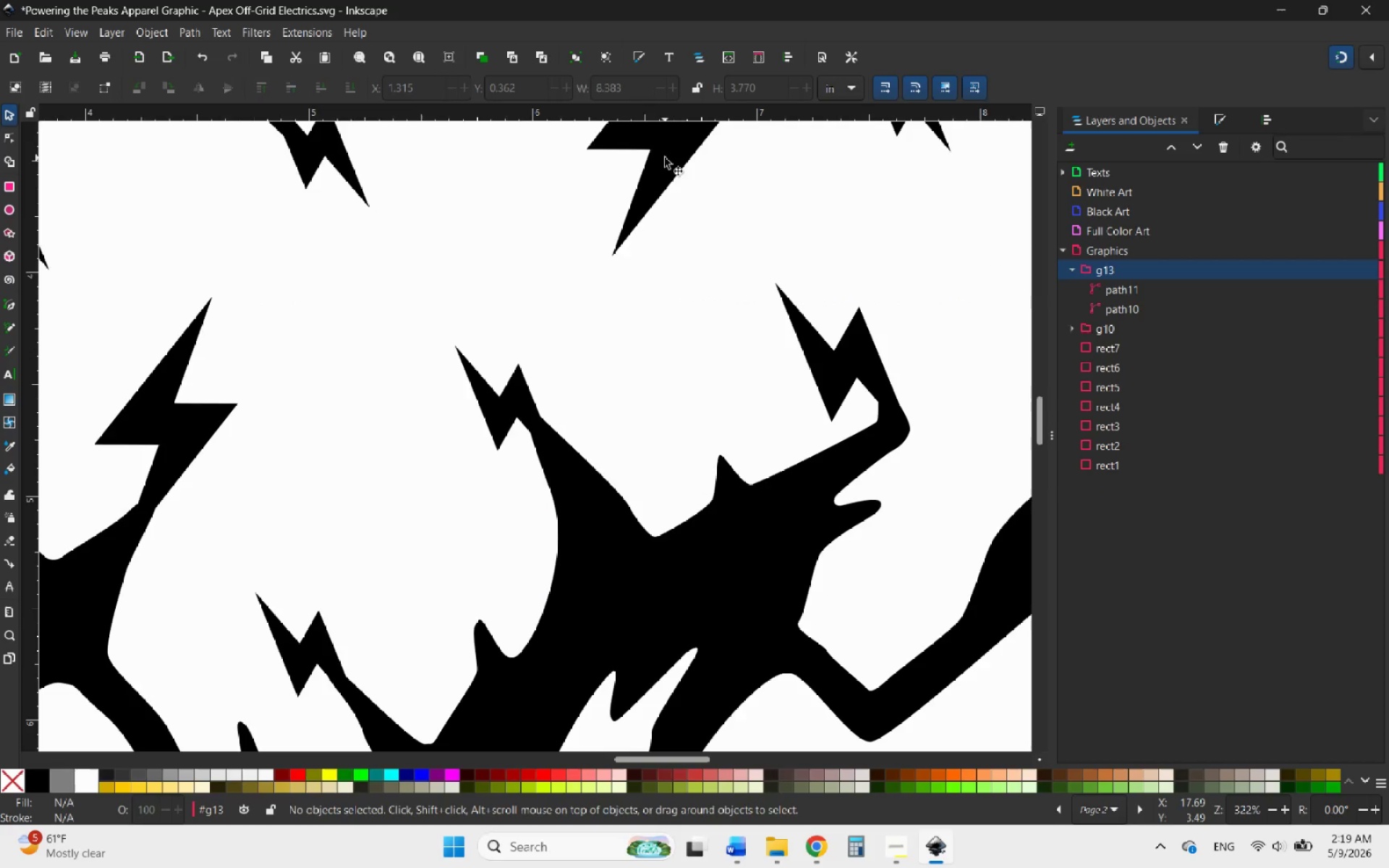 
hold_key(key=ControlLeft, duration=0.7)
 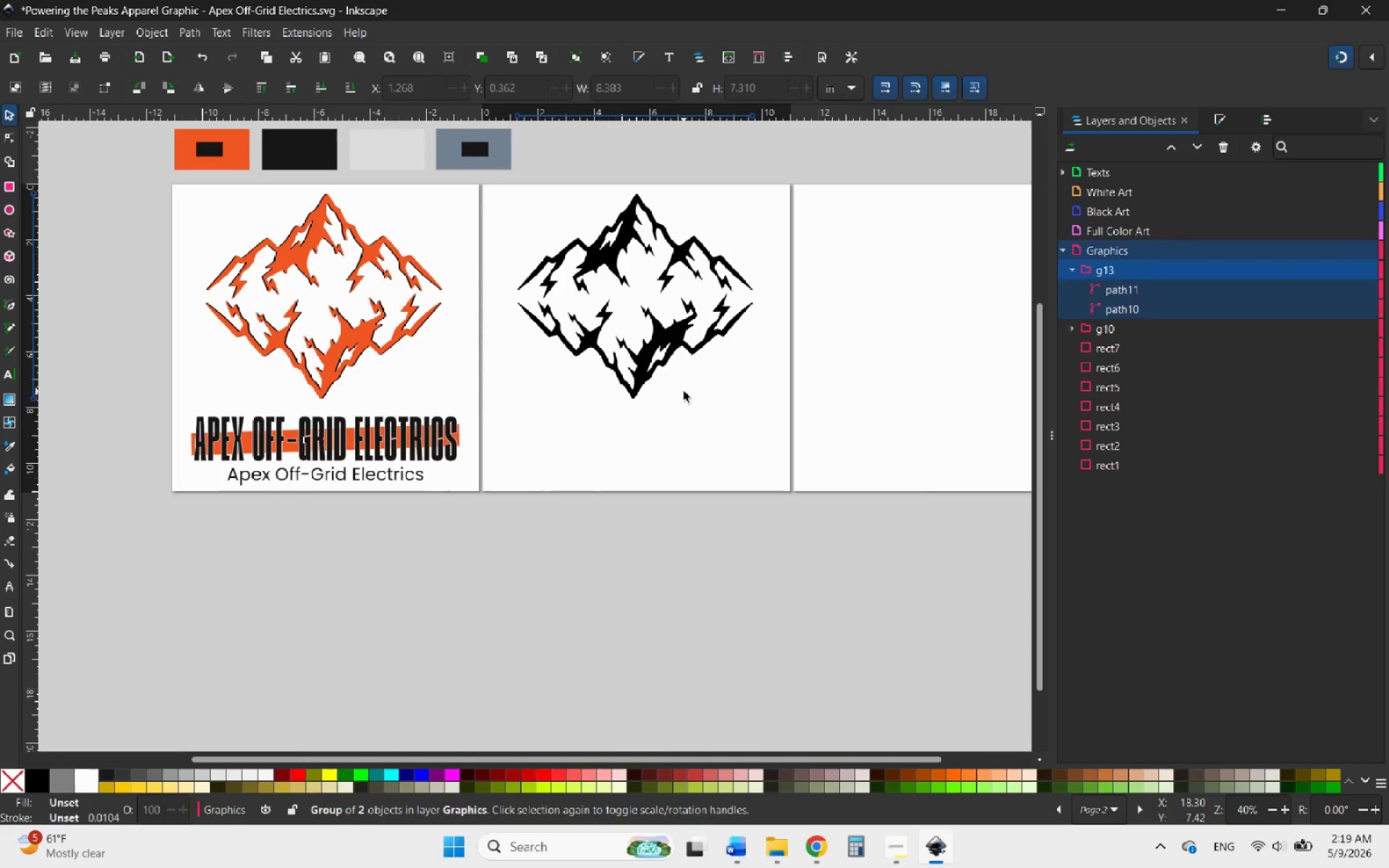 
left_click([684, 391])
 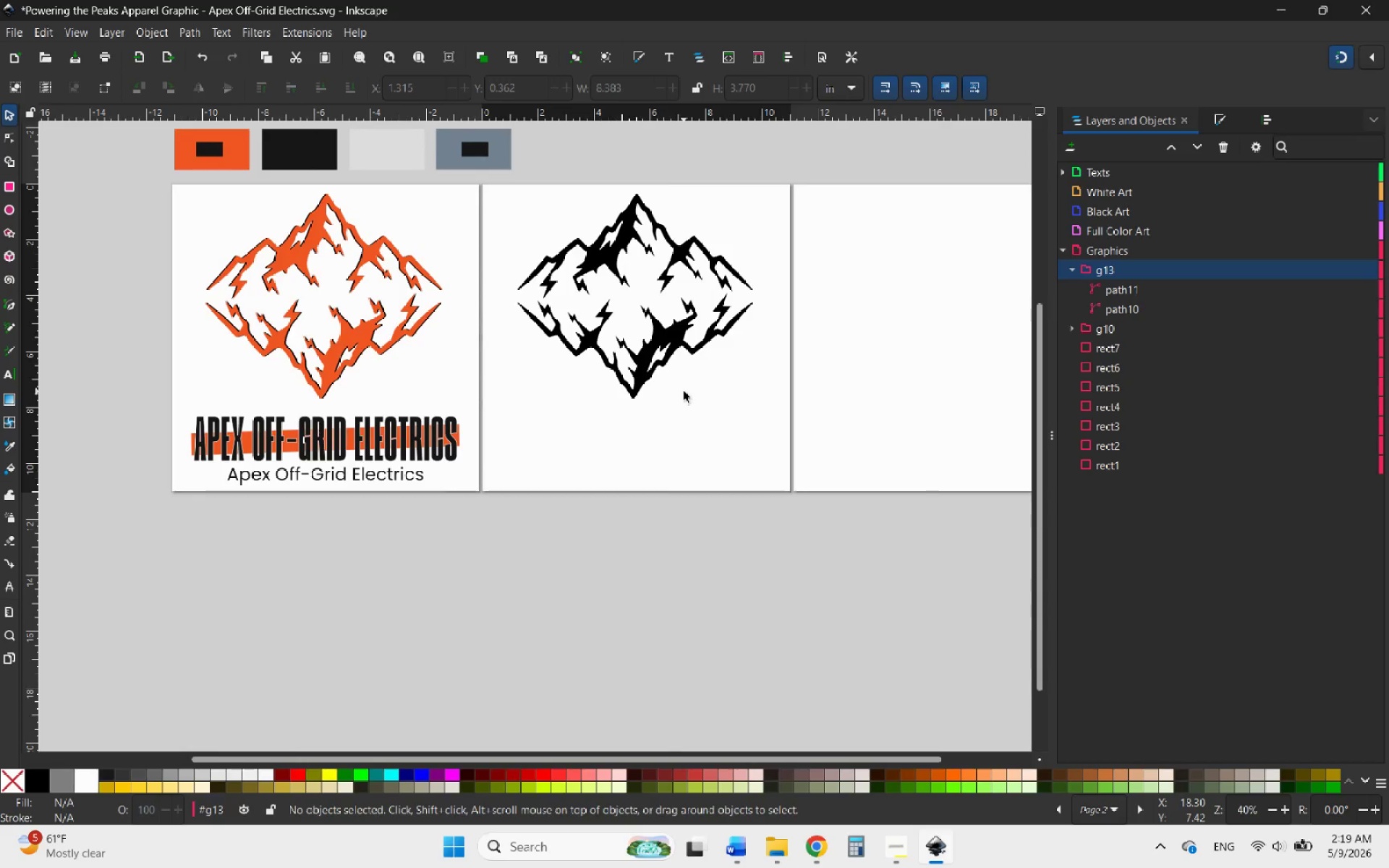 
scroll: coordinate [668, 319], scroll_direction: down, amount: 7.0
 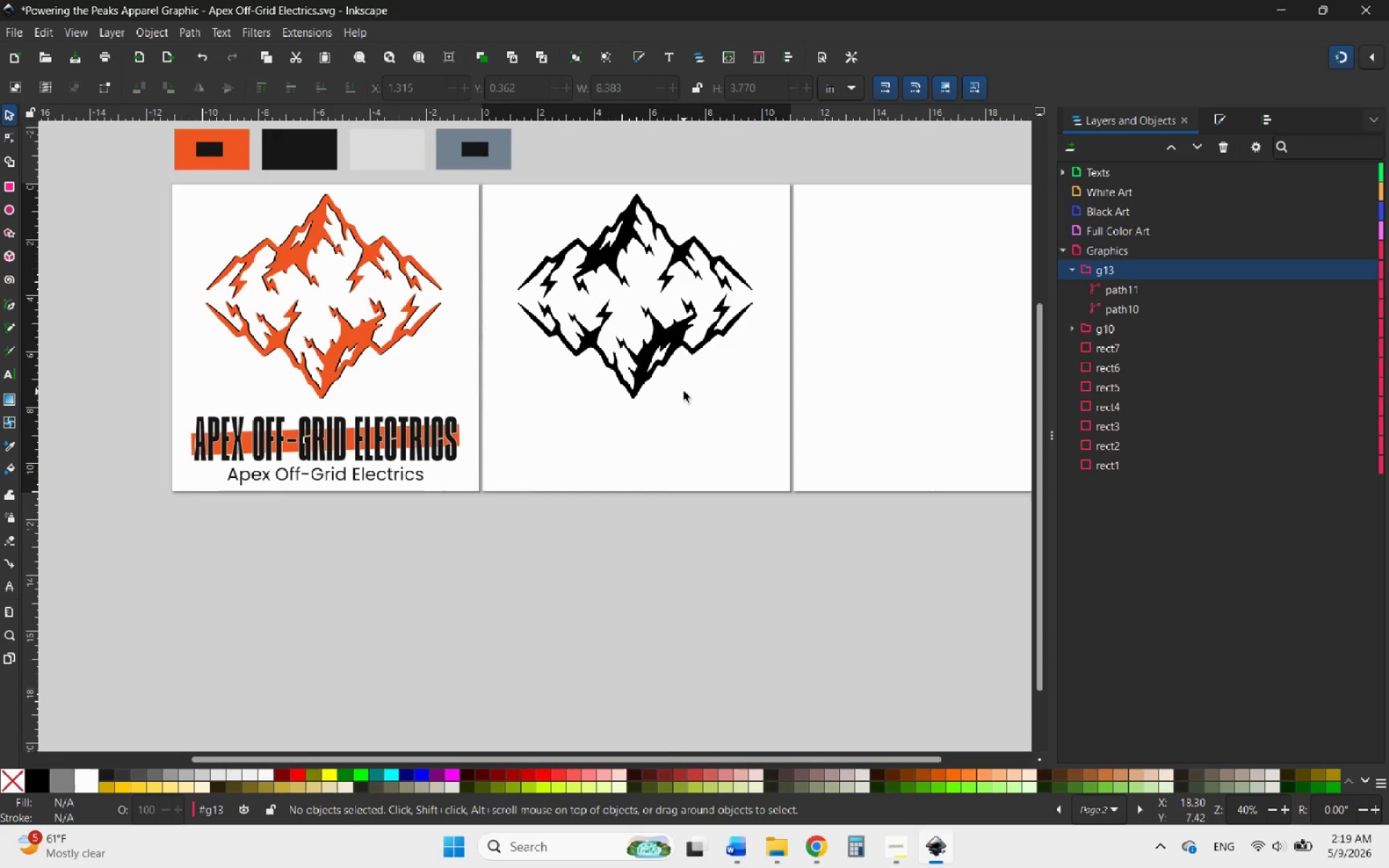 
double_click([684, 391])
 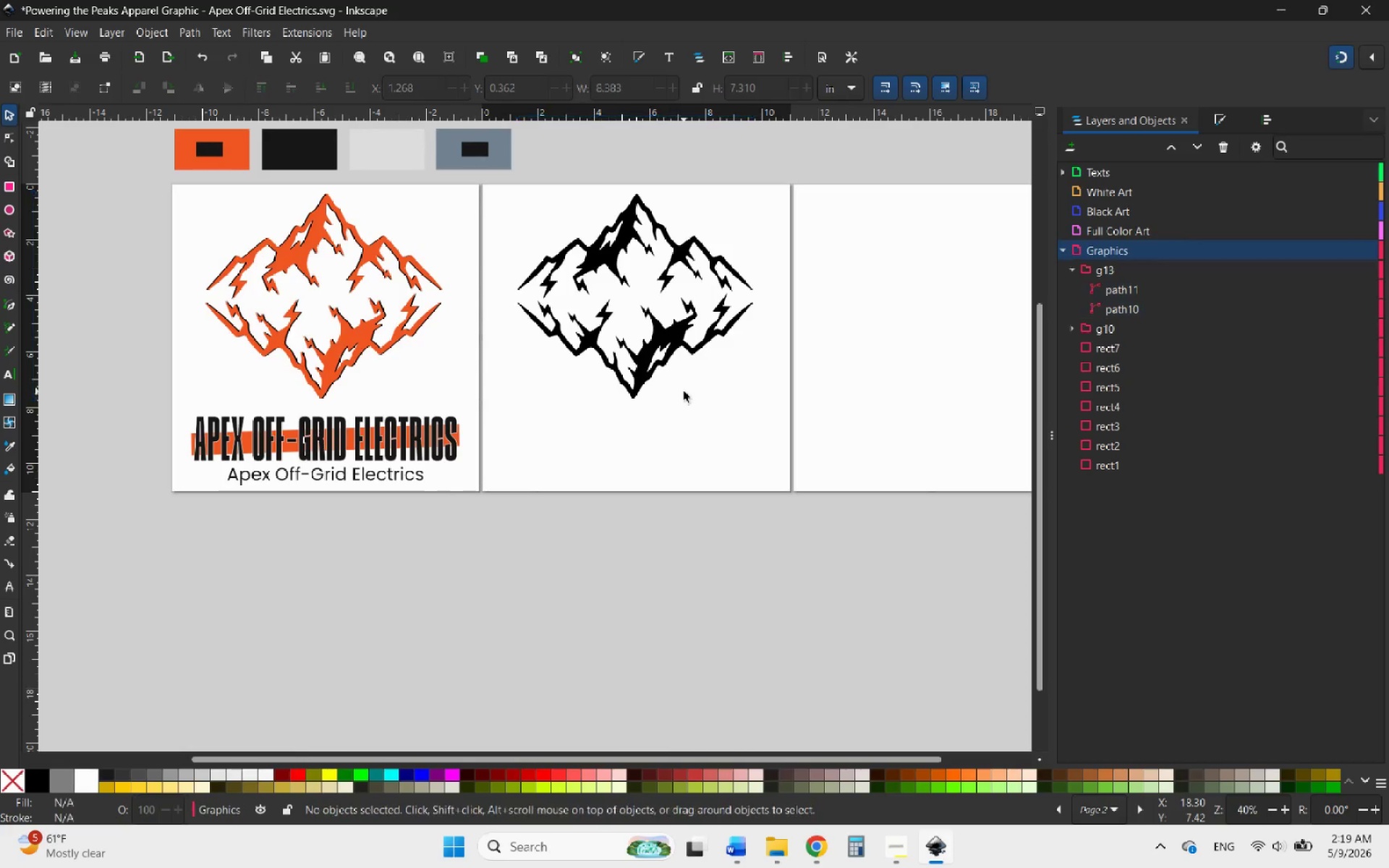 
triple_click([684, 391])
 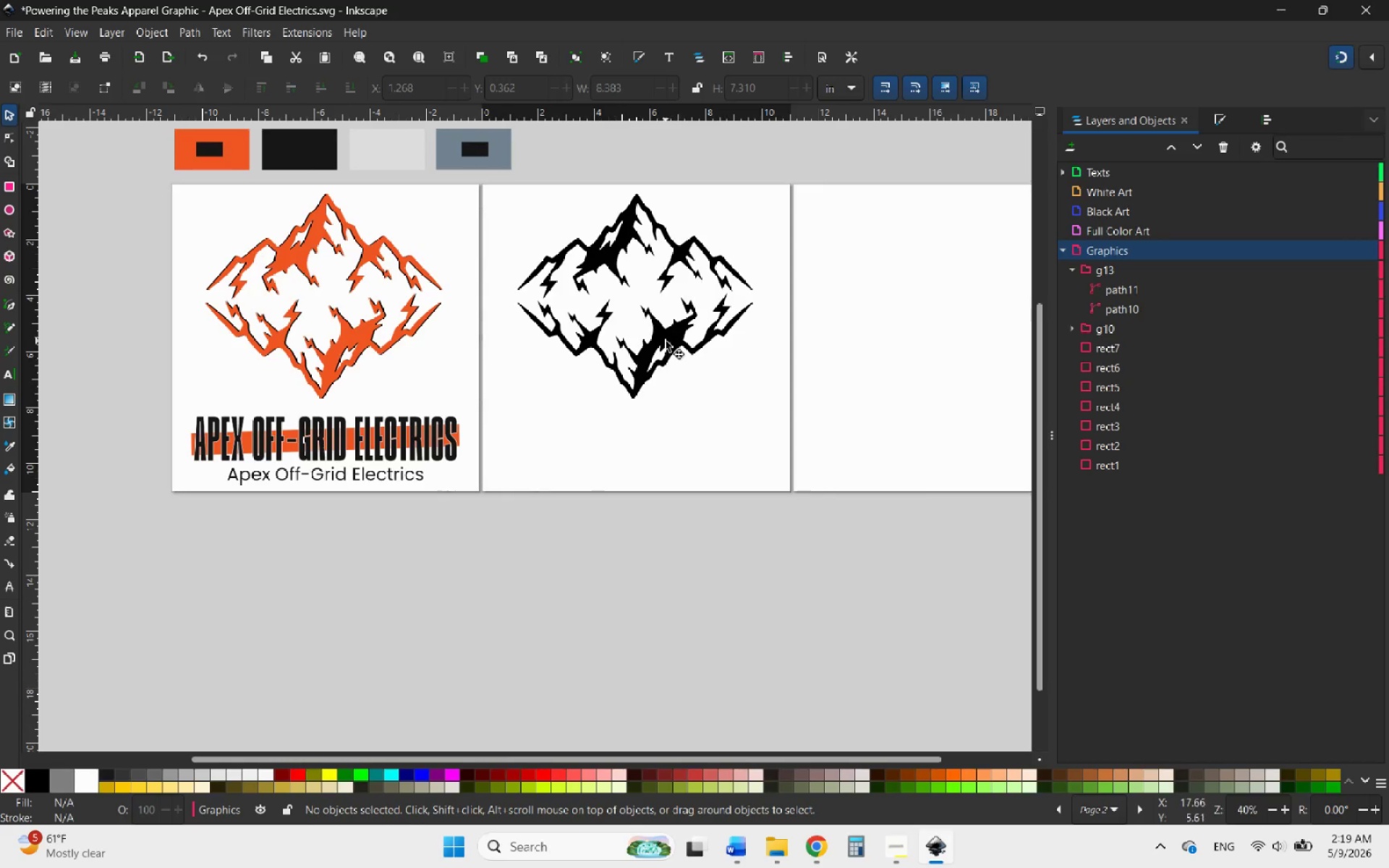 
left_click([666, 341])
 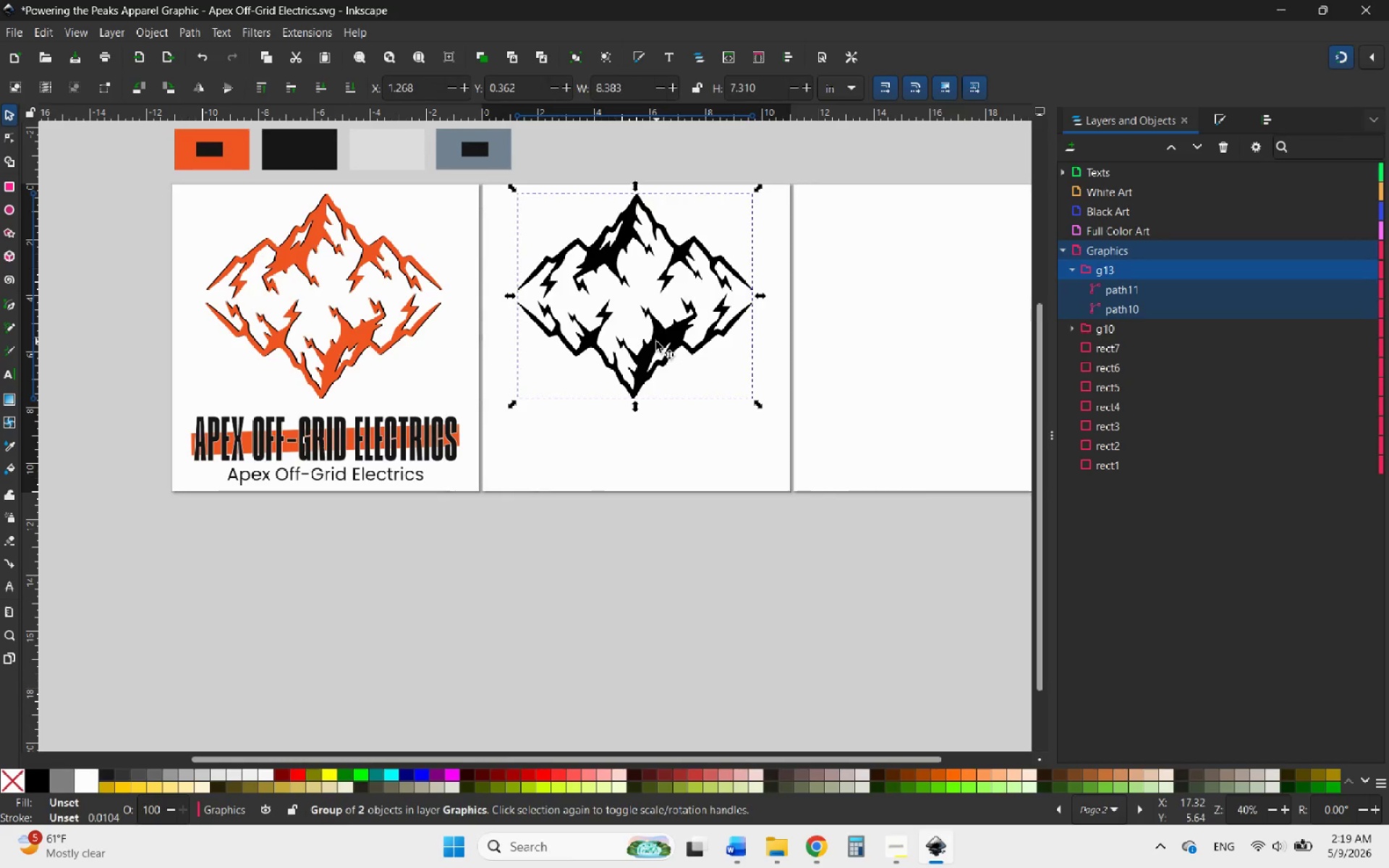 
left_click_drag(start_coordinate=[656, 341], to_coordinate=[776, 391])
 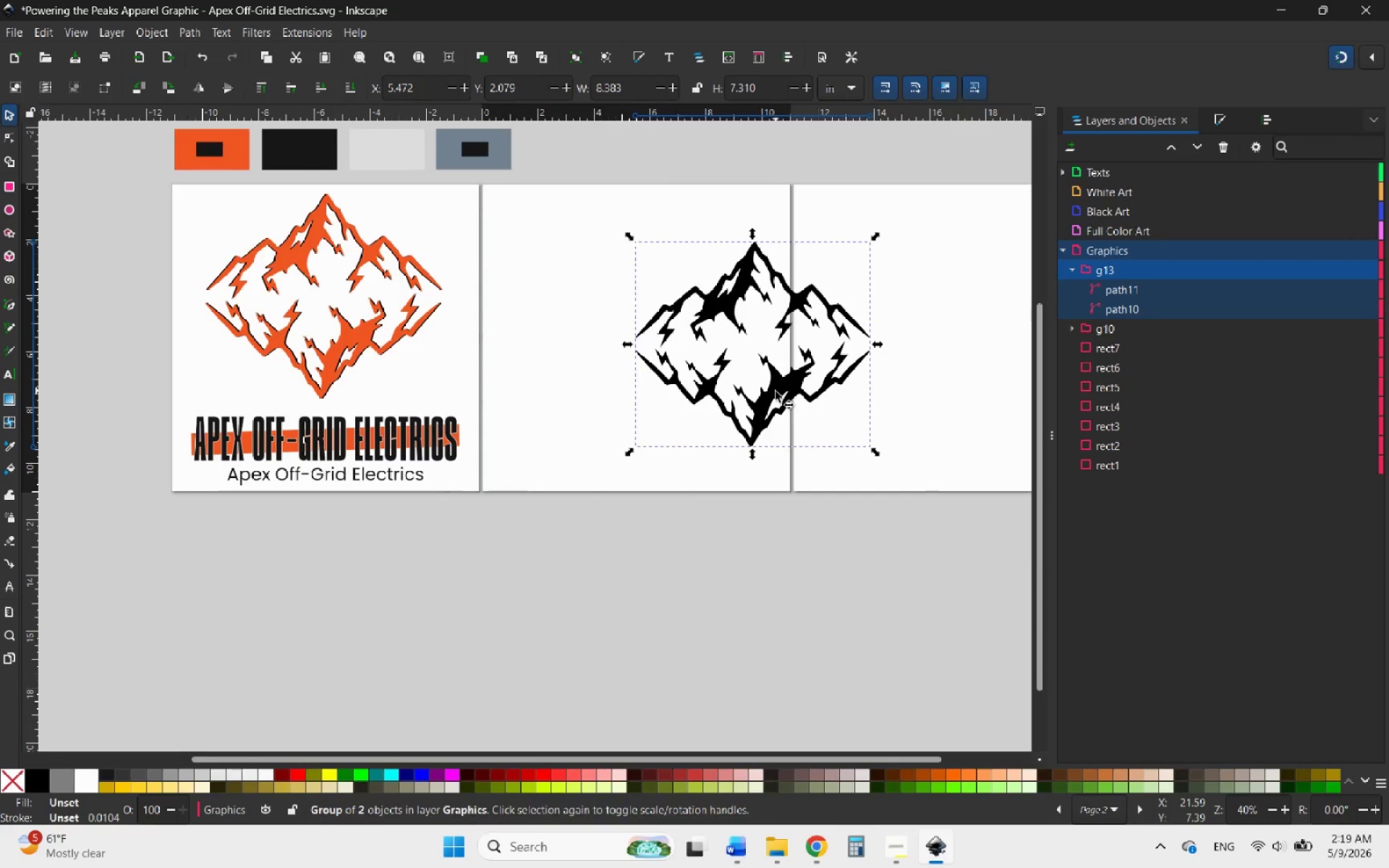 
key(Control+Z)
 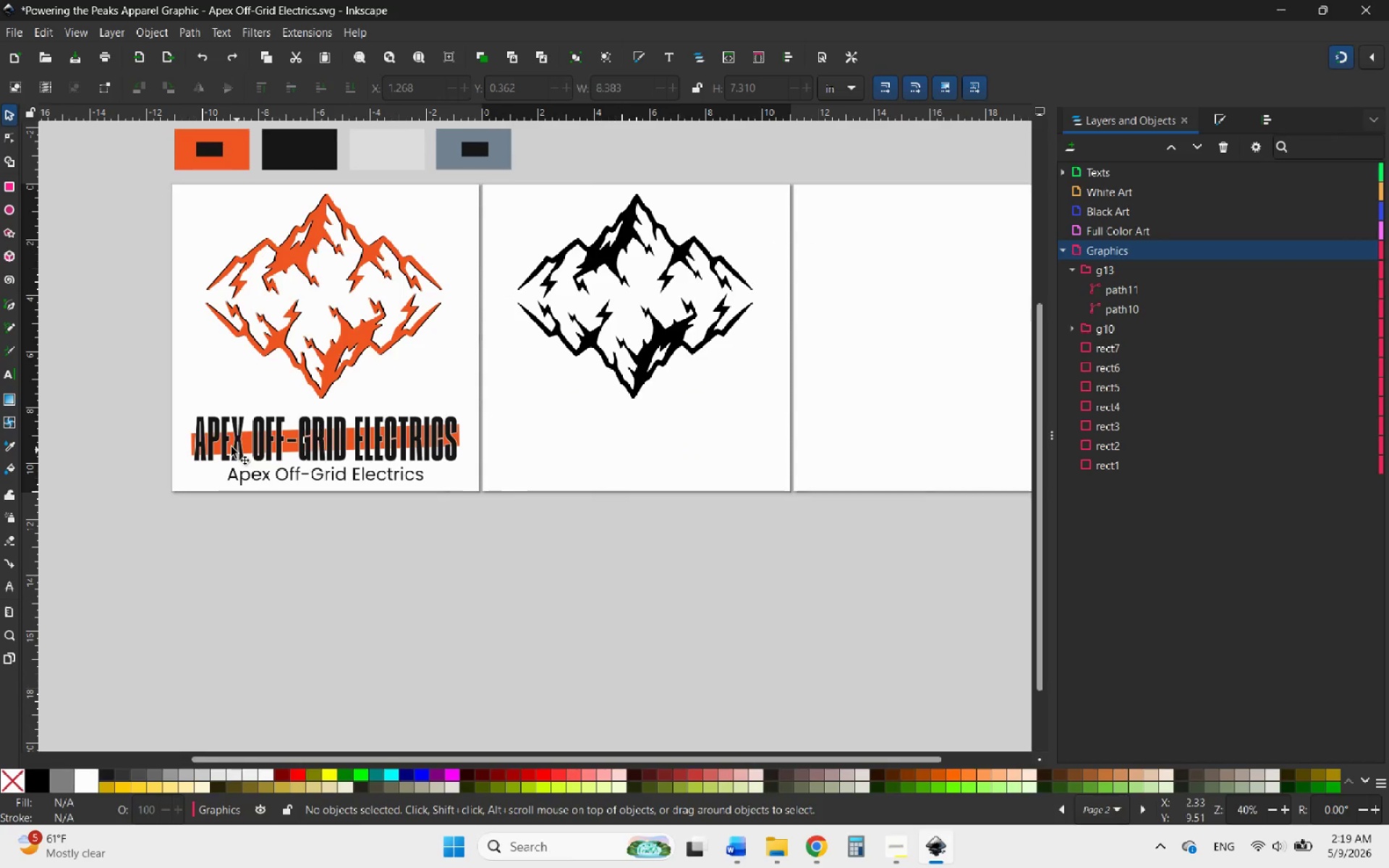 
left_click_drag(start_coordinate=[171, 408], to_coordinate=[511, 520])
 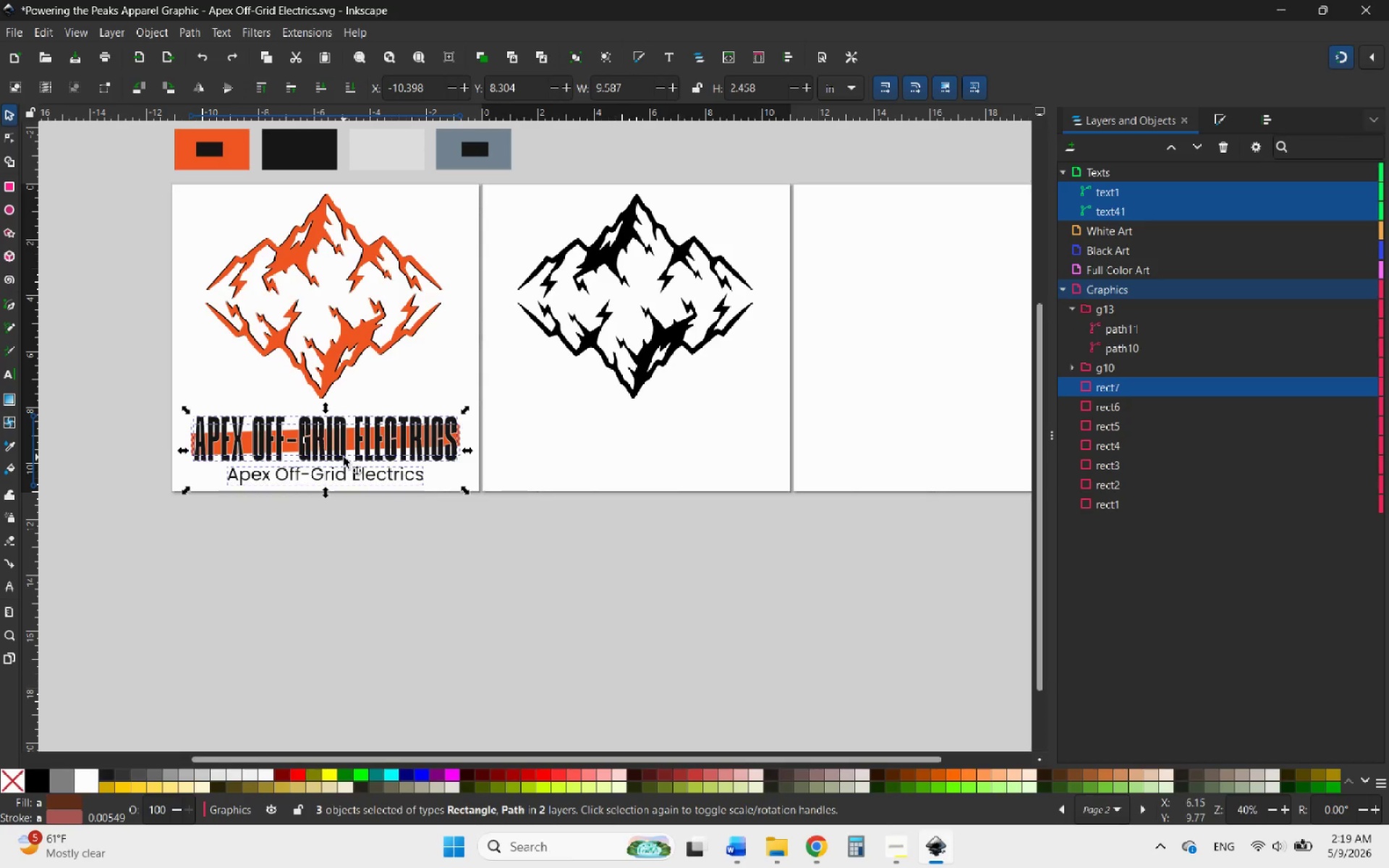 
right_click([344, 457])
 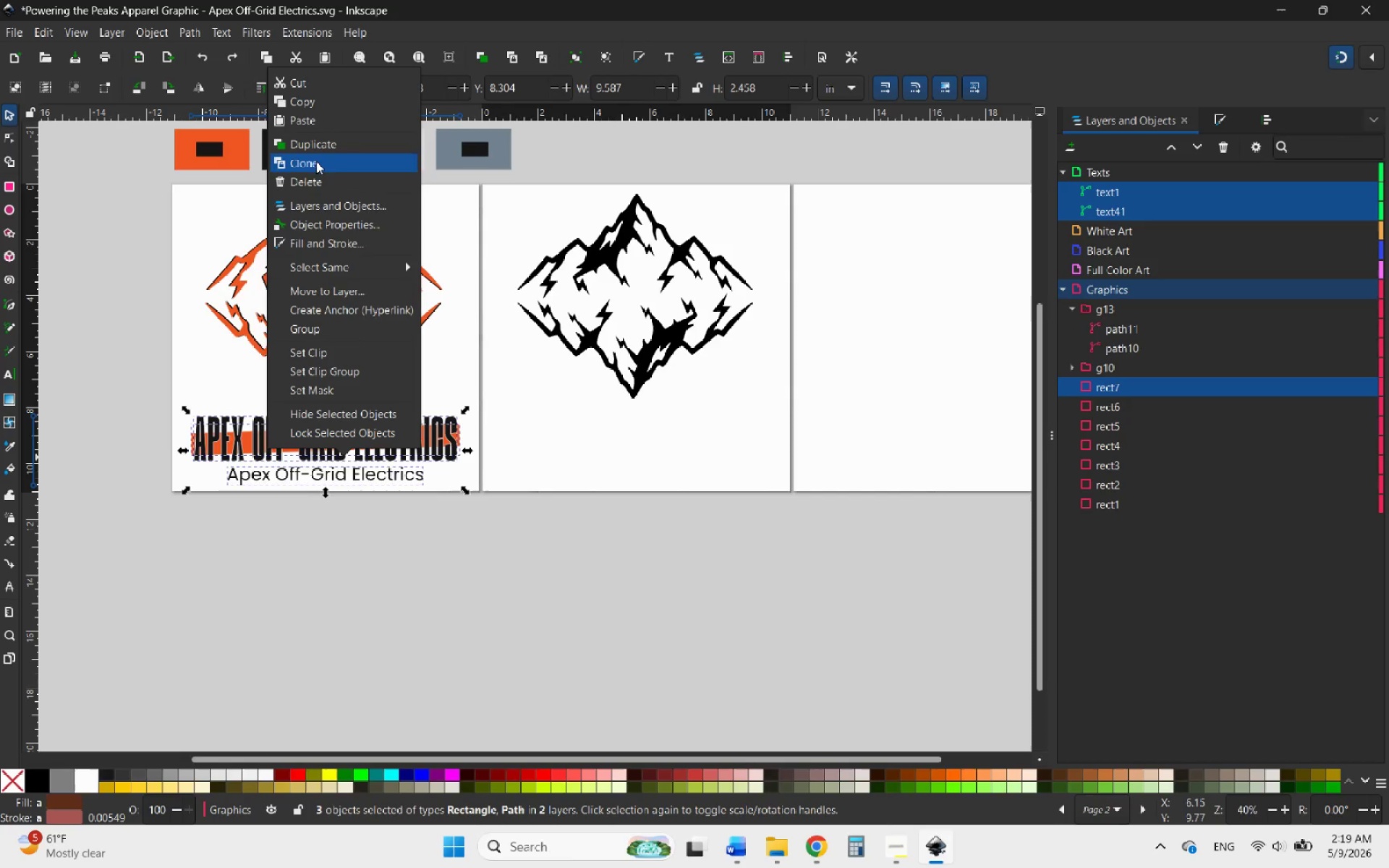 
left_click([311, 151])
 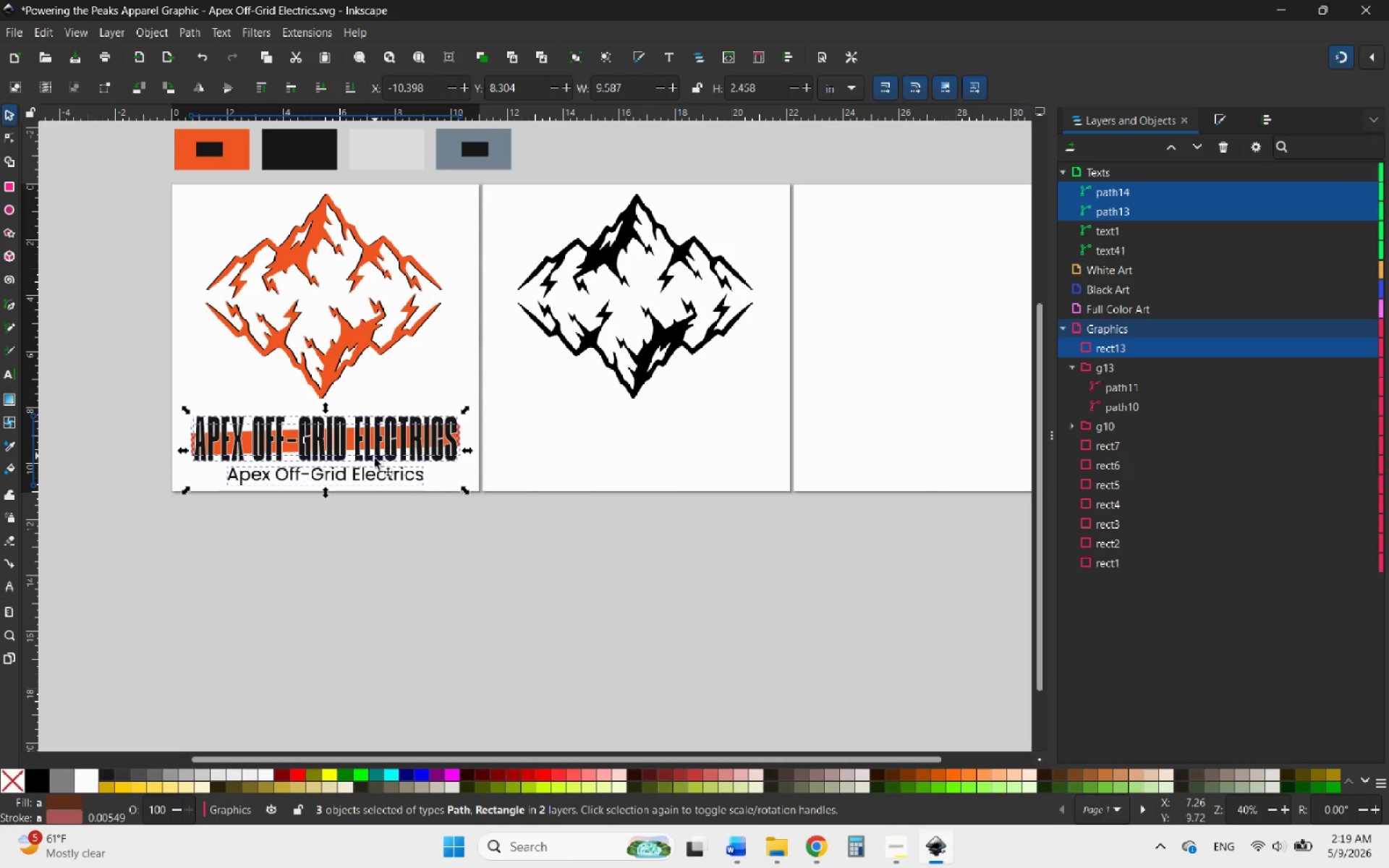 
left_click_drag(start_coordinate=[375, 467], to_coordinate=[688, 455])
 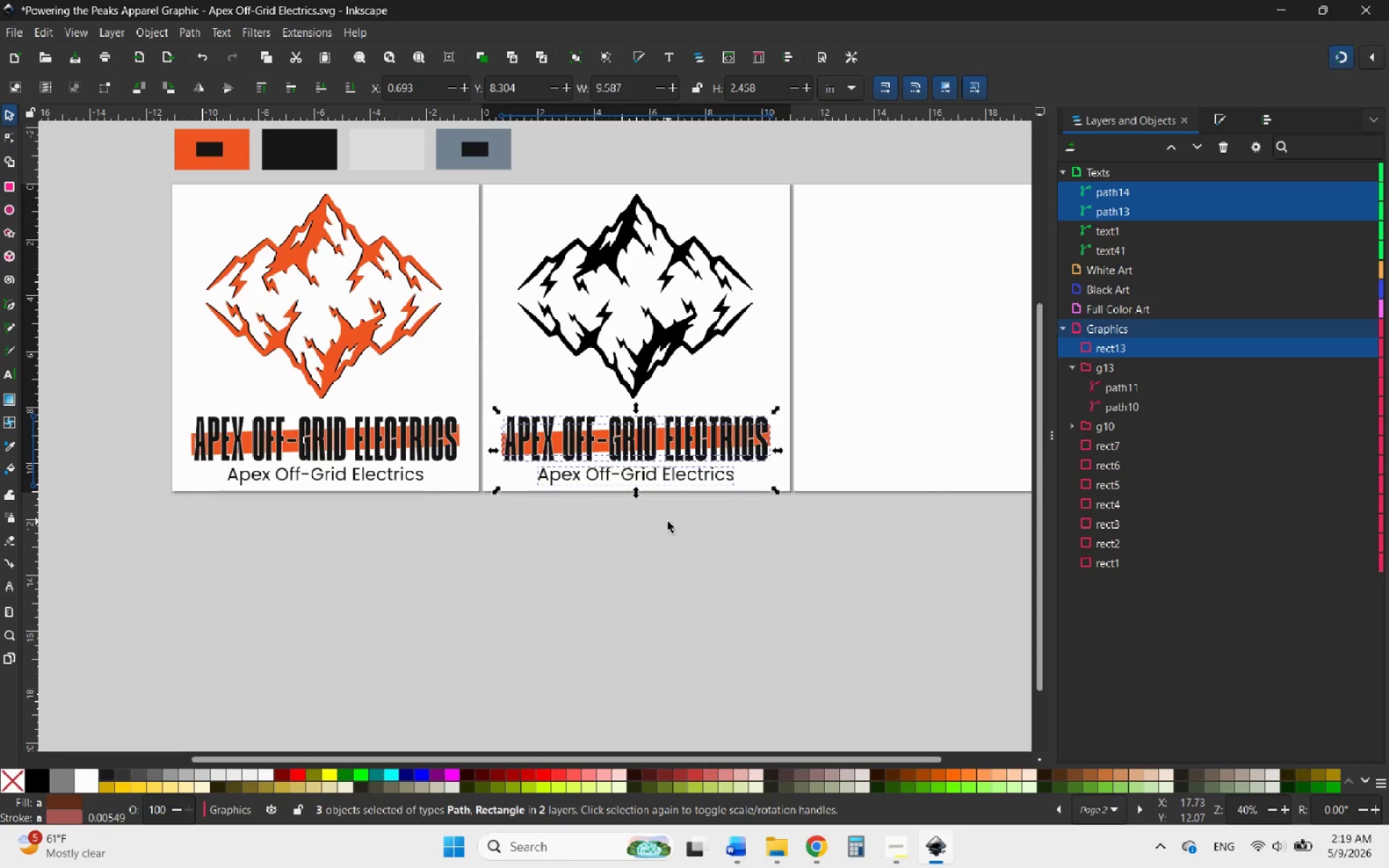 
hold_key(key=ControlLeft, duration=3.2)
 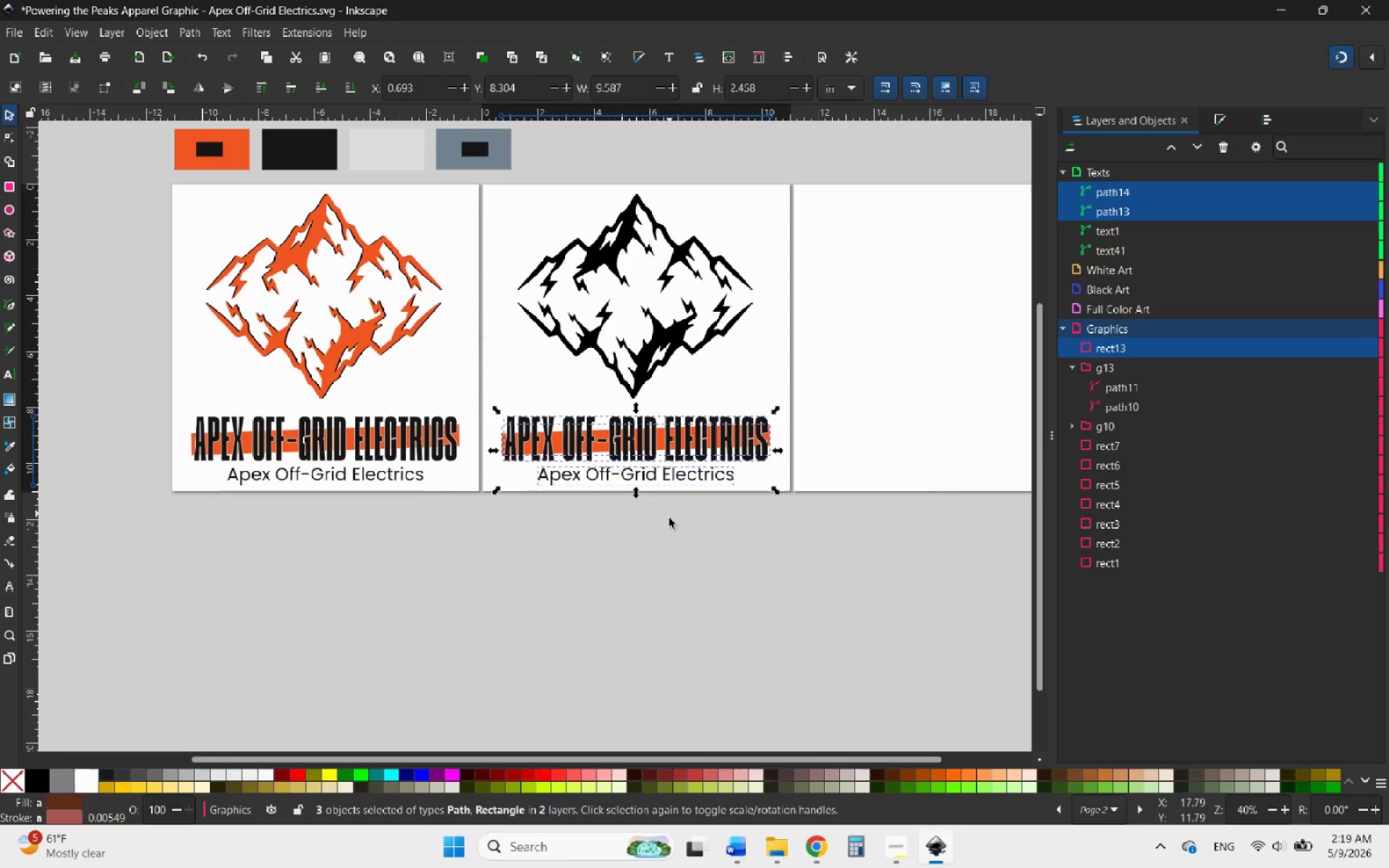 
left_click([668, 522])
 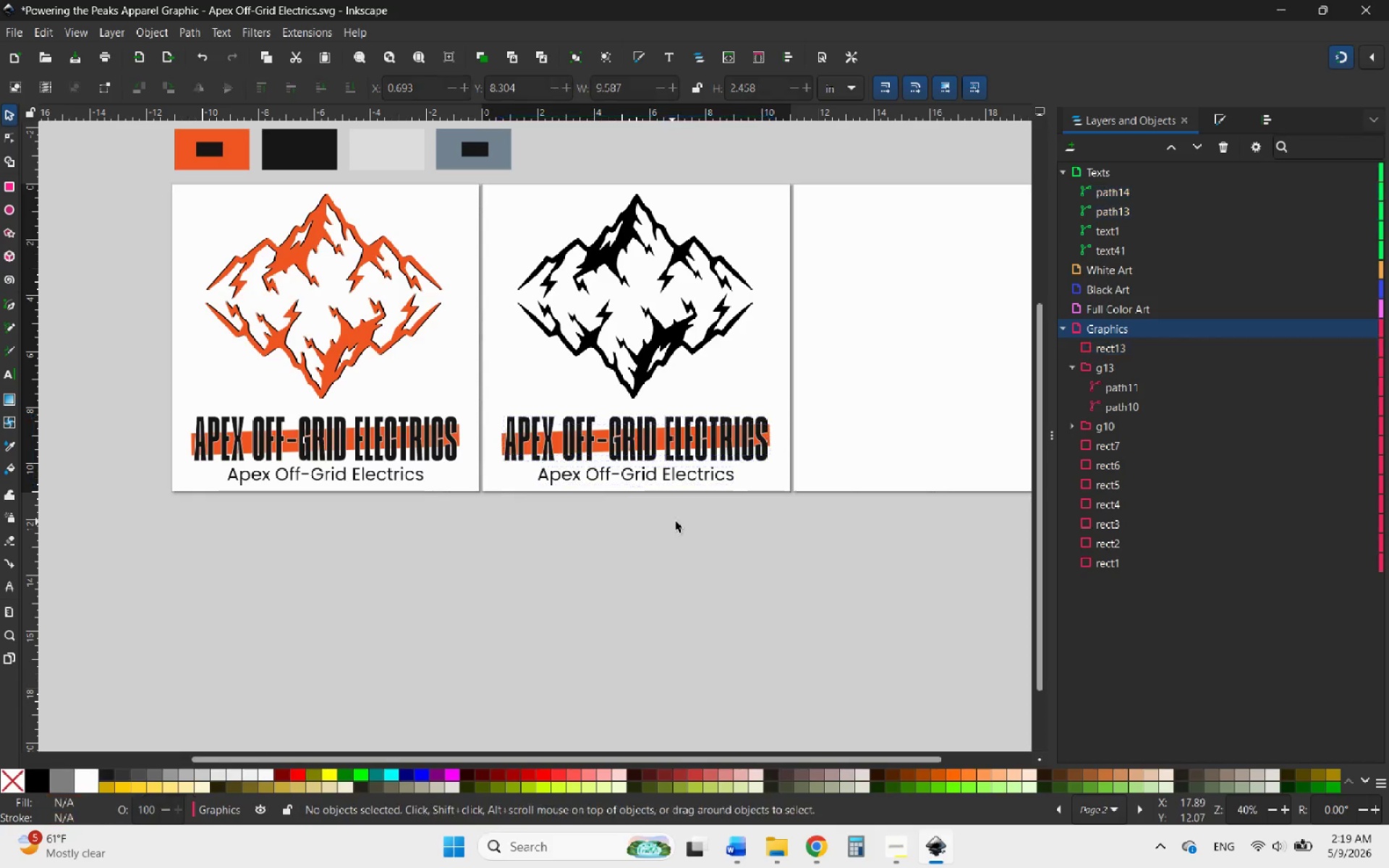 
hold_key(key=ControlLeft, duration=1.27)
scroll: coordinate [751, 450], scroll_direction: up, amount: 3.0
 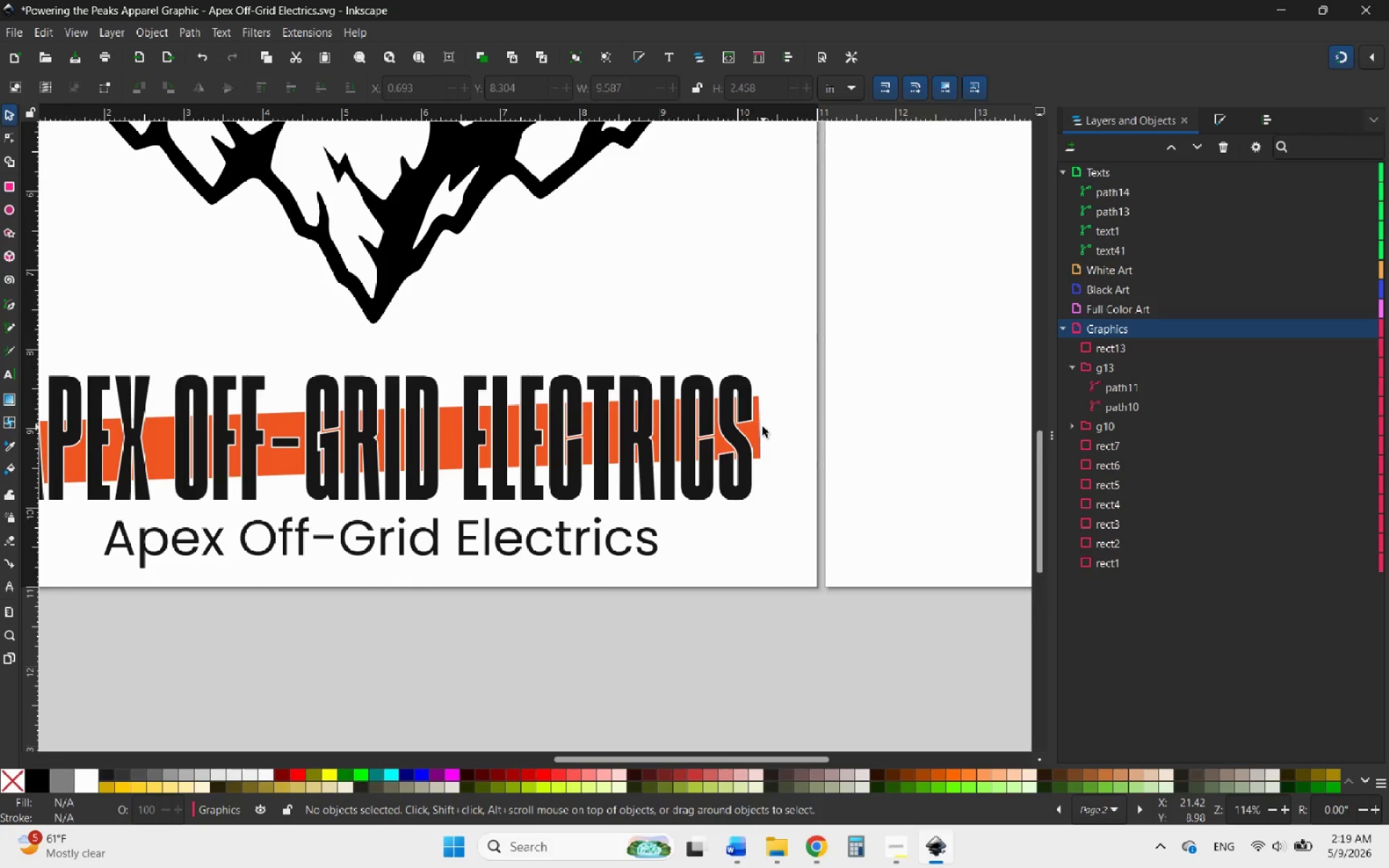 
left_click([757, 429])
 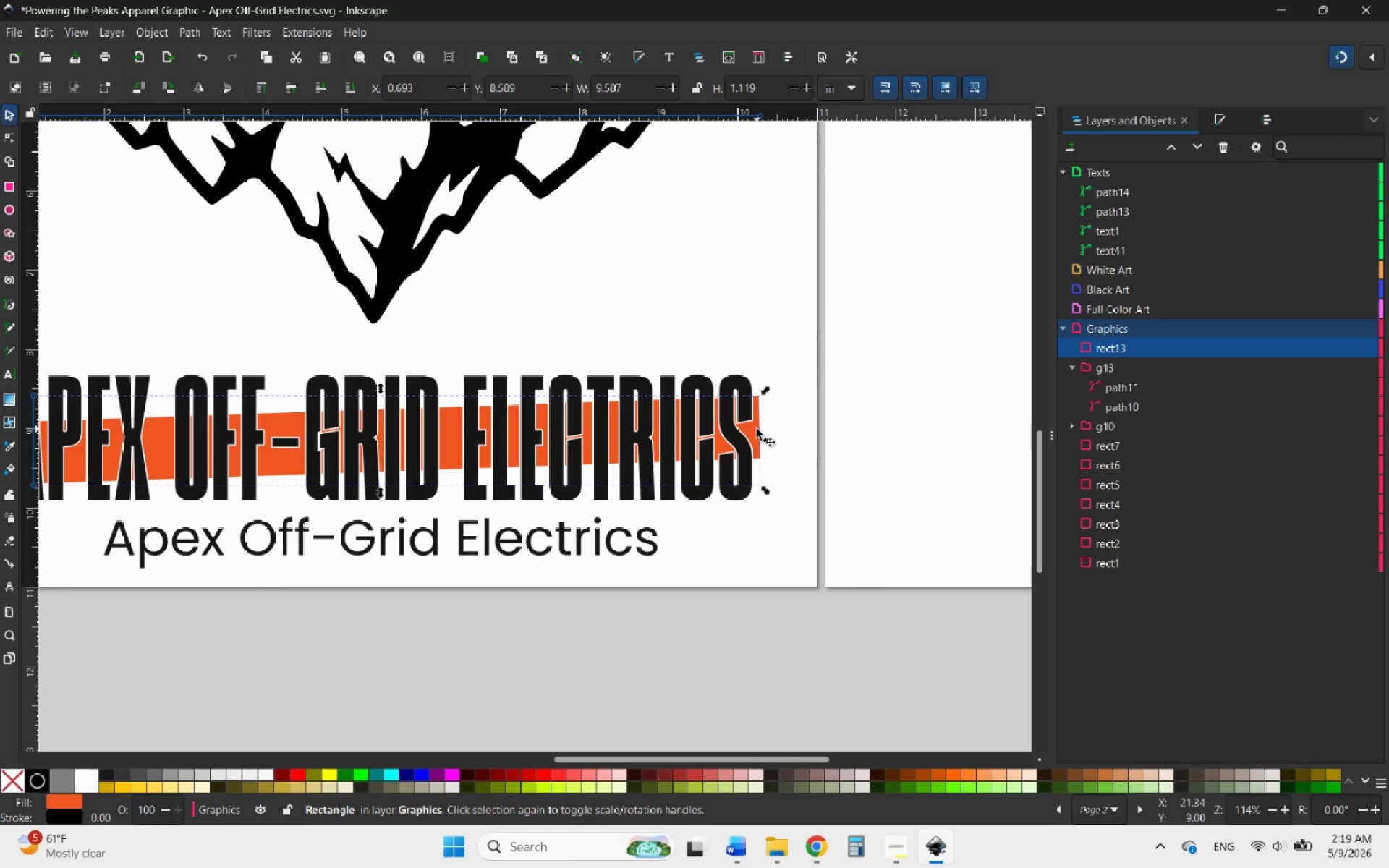 
key(Delete)
 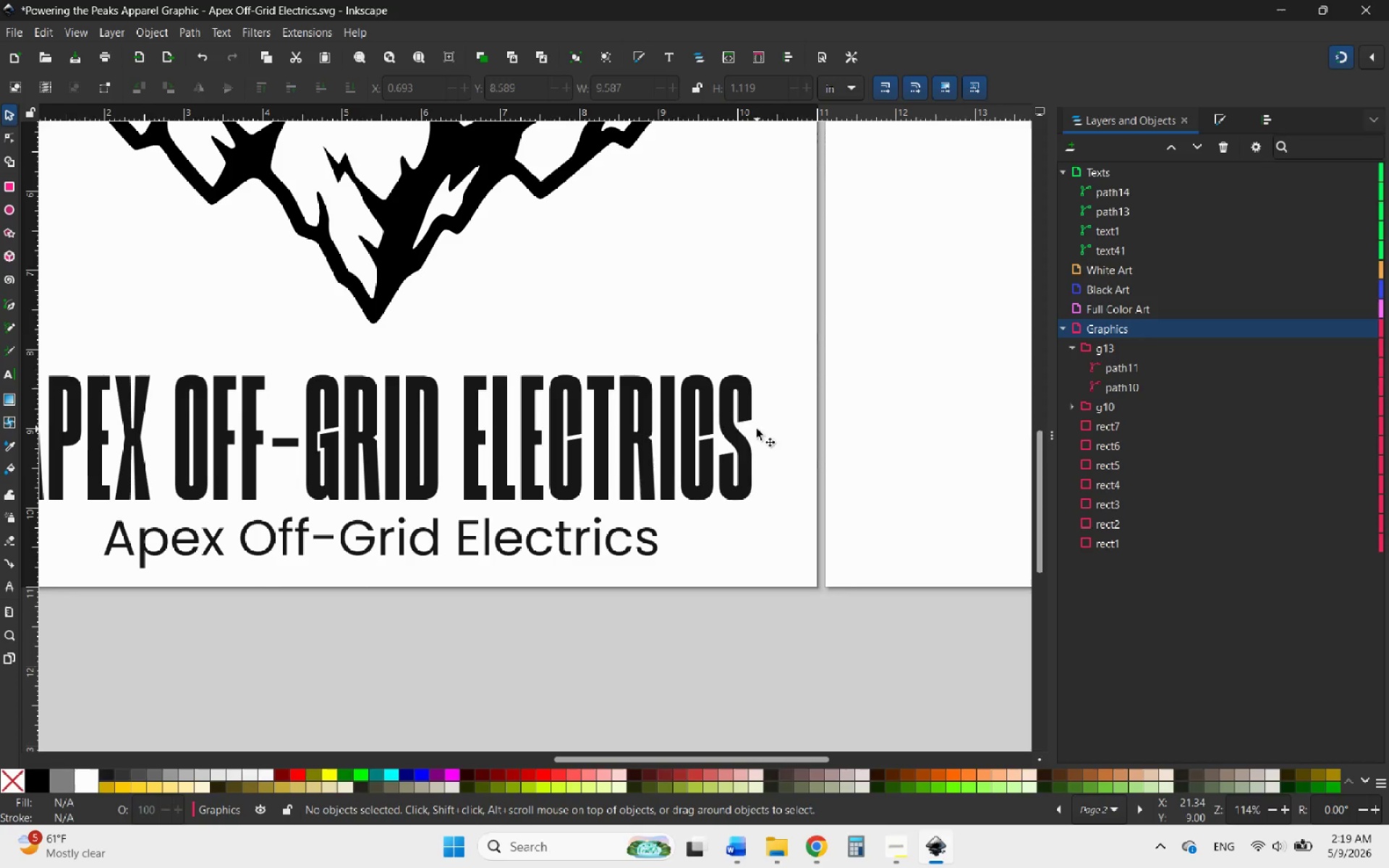 
left_click([725, 436])
 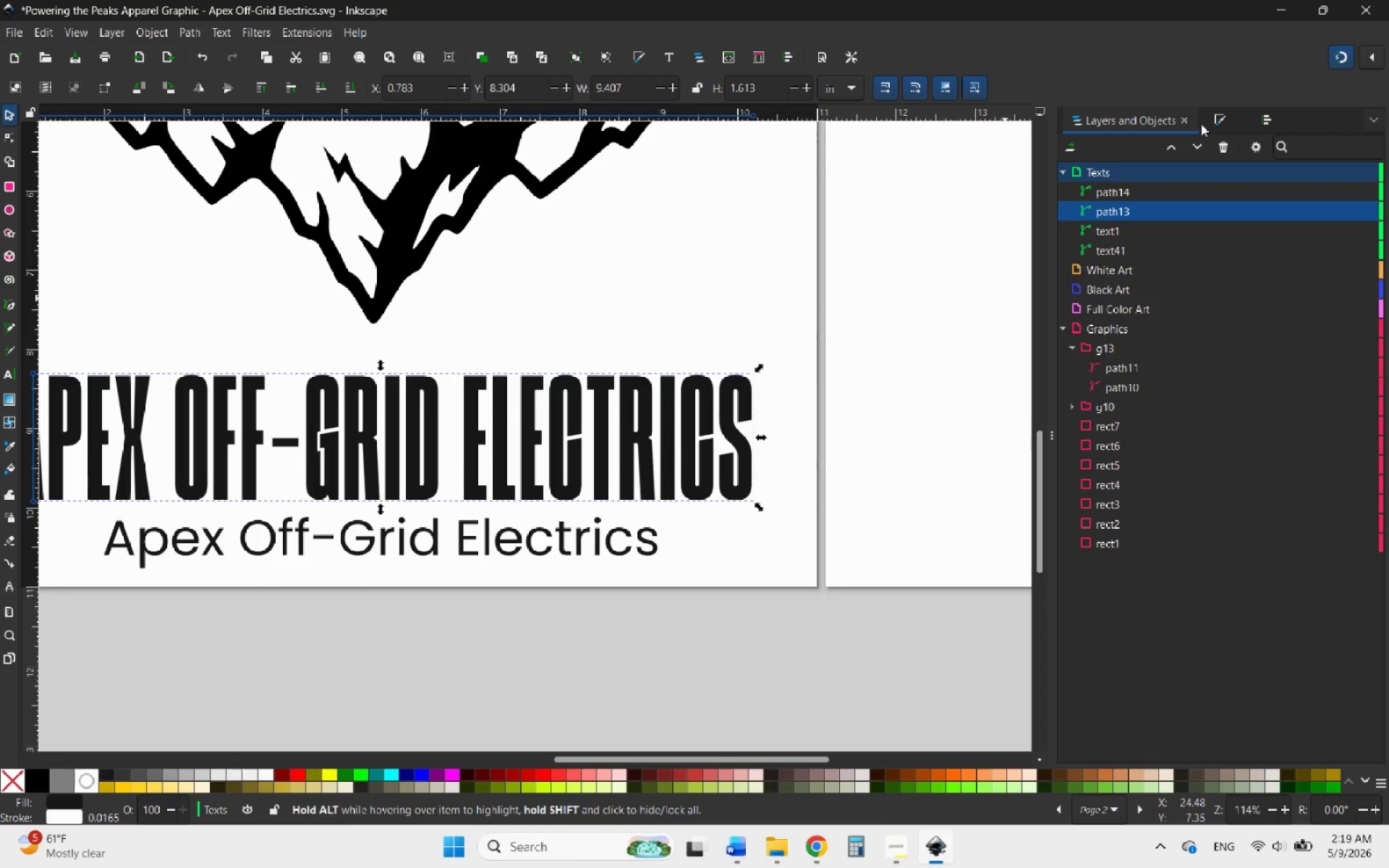 
left_click([1215, 122])
 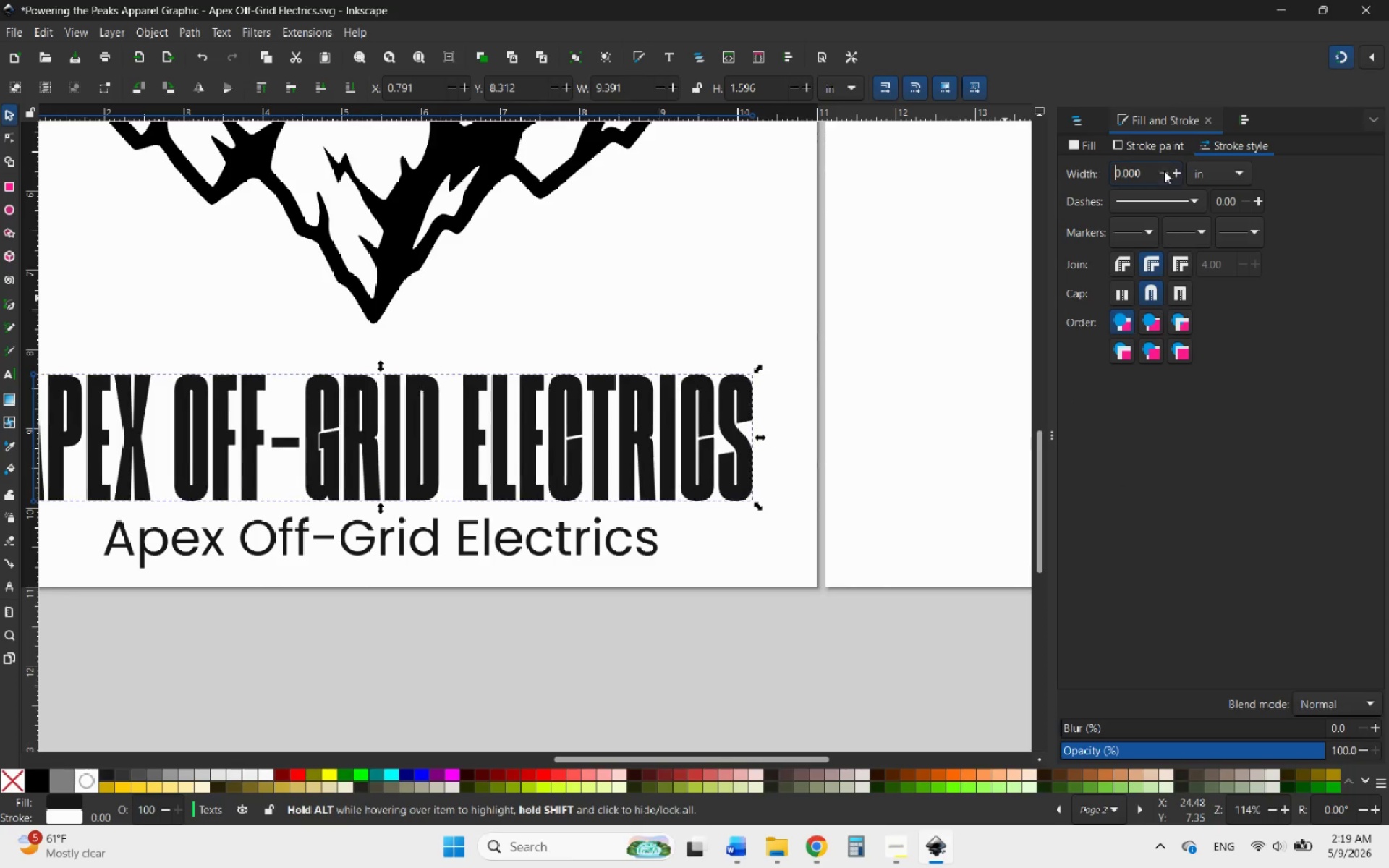 
left_click([1164, 171])
 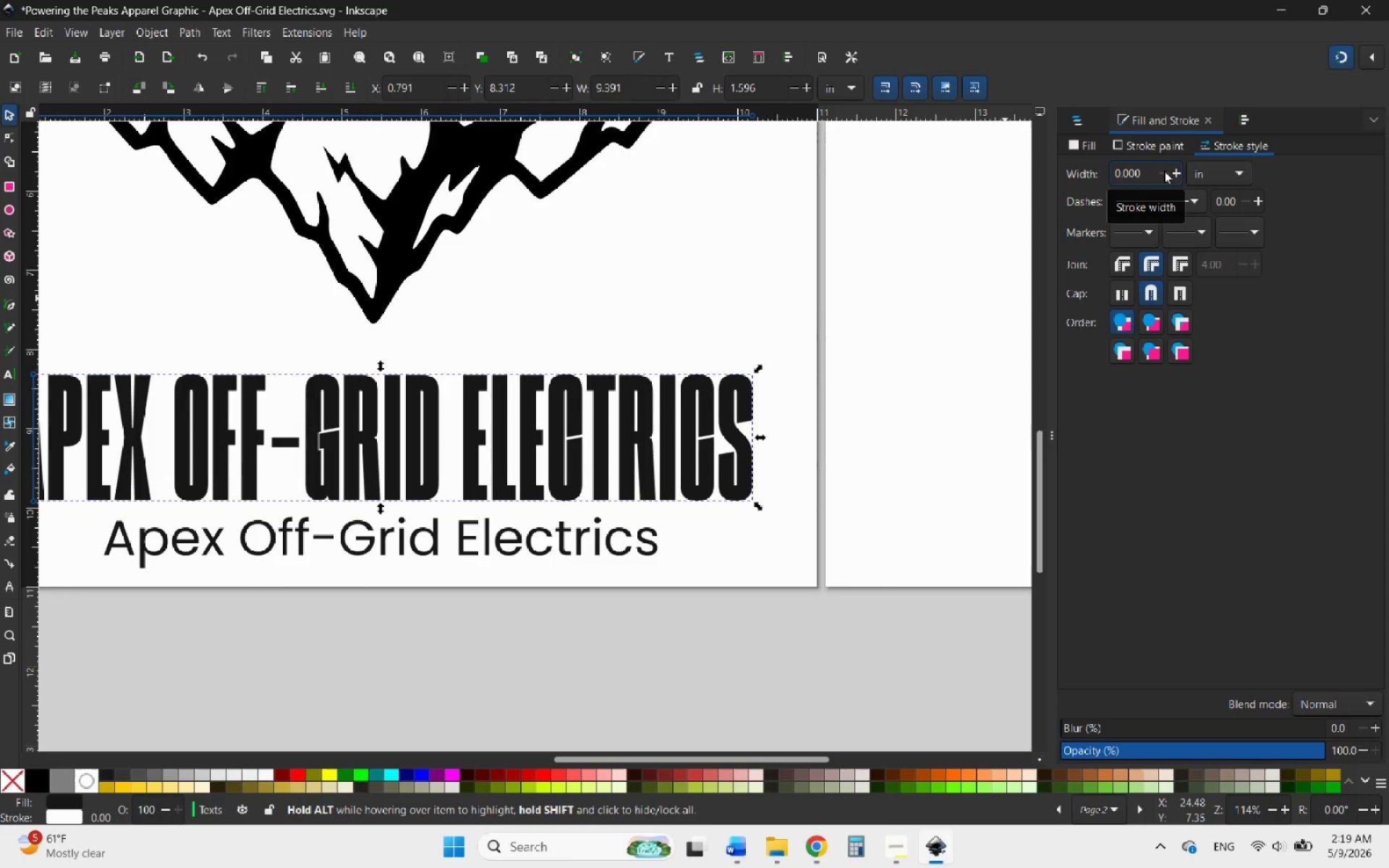 
left_click([1164, 171])
 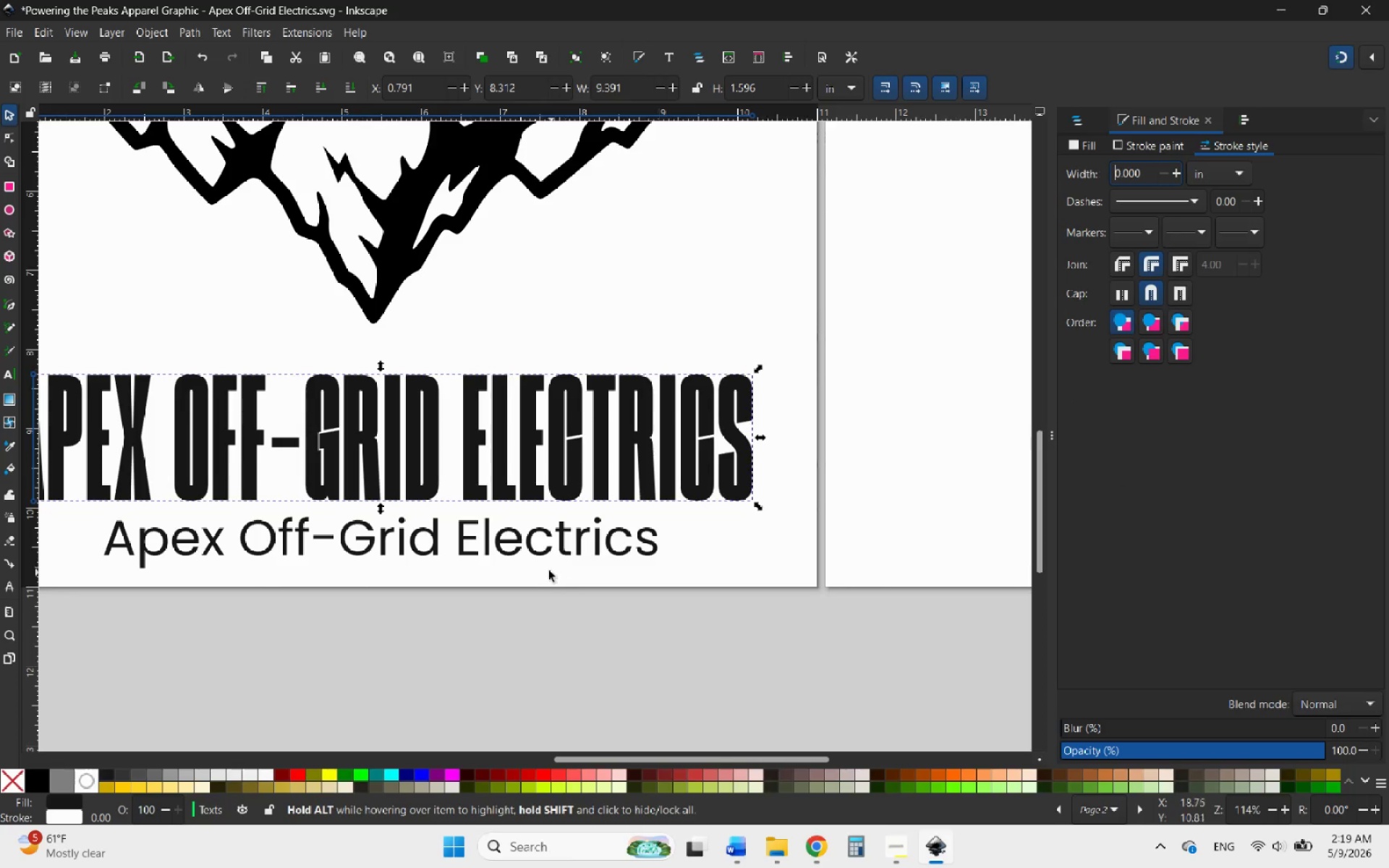 
left_click([538, 550])
 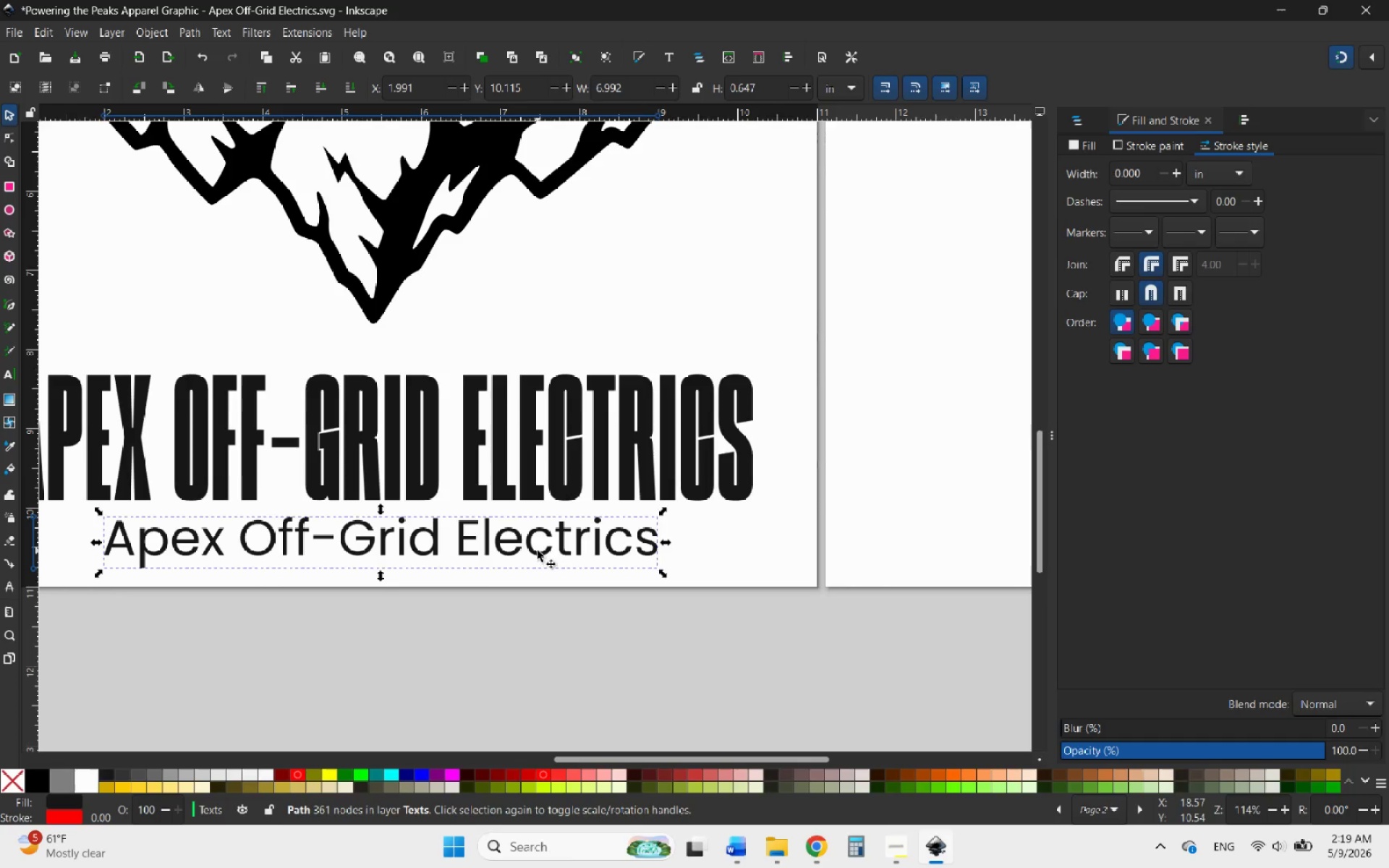 
hold_key(key=ControlLeft, duration=0.5)
scroll: coordinate [549, 548], scroll_direction: down, amount: 2.0
 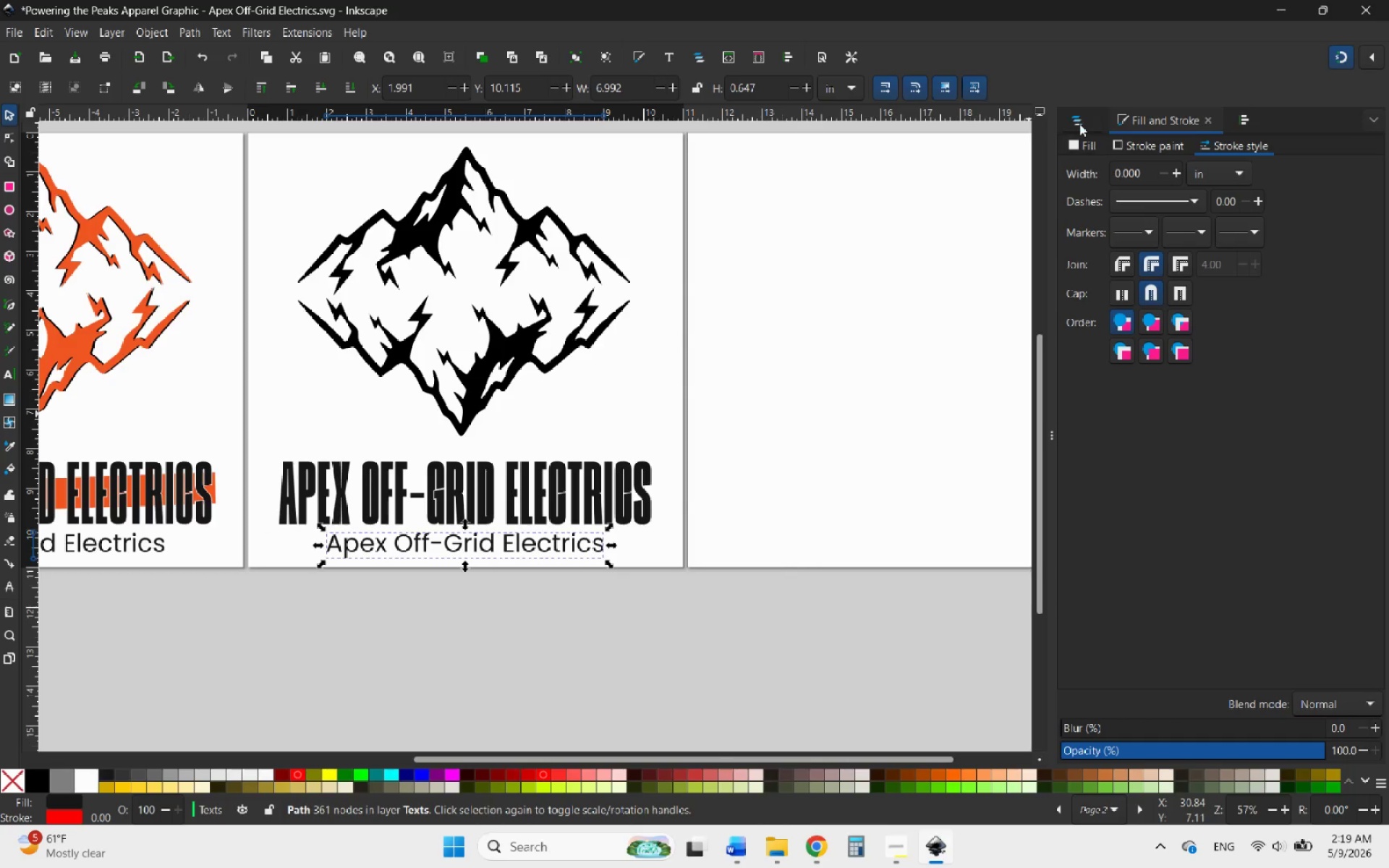 
left_click([1252, 116])
 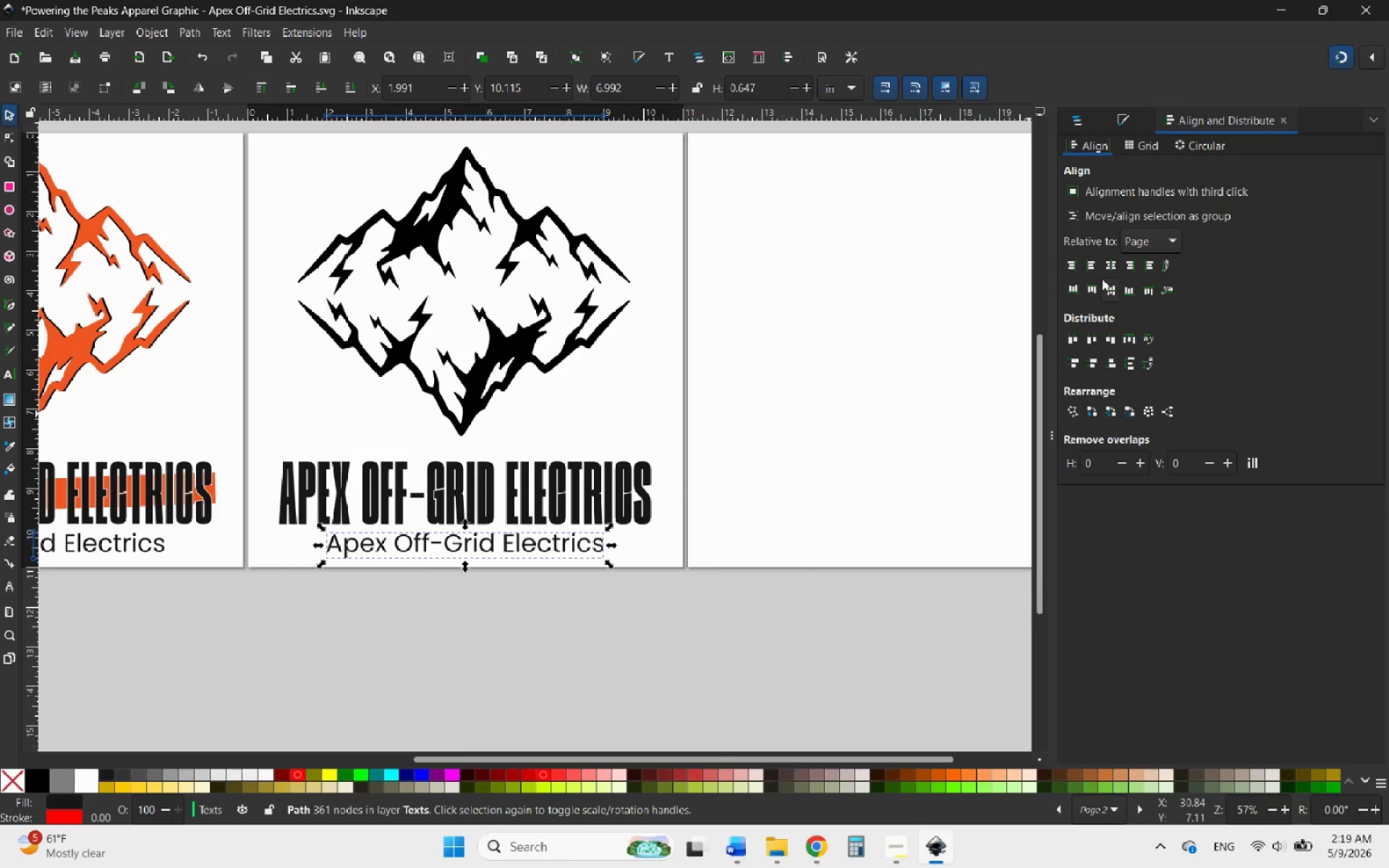 
left_click([1109, 263])
 